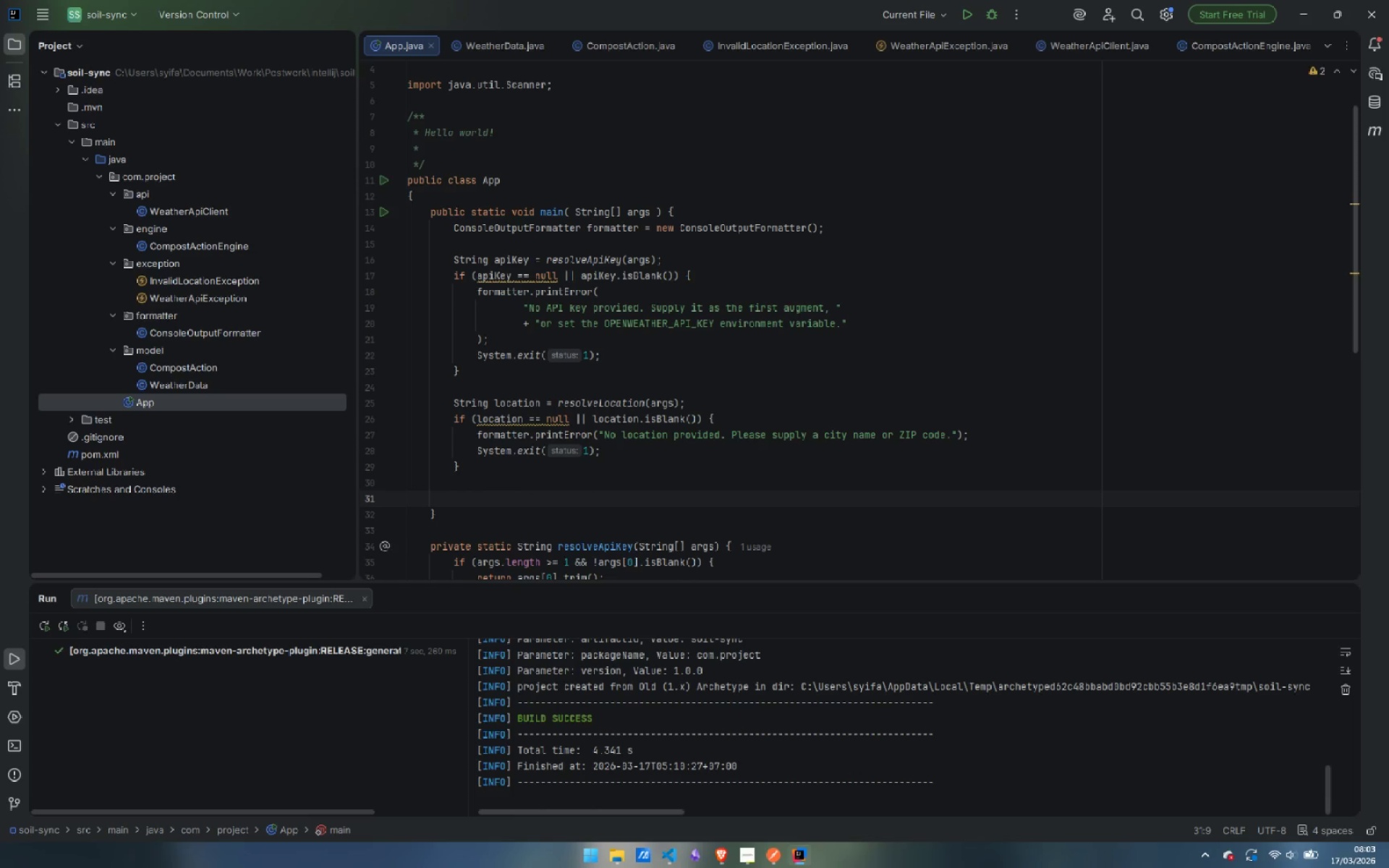 
type(Wea)
 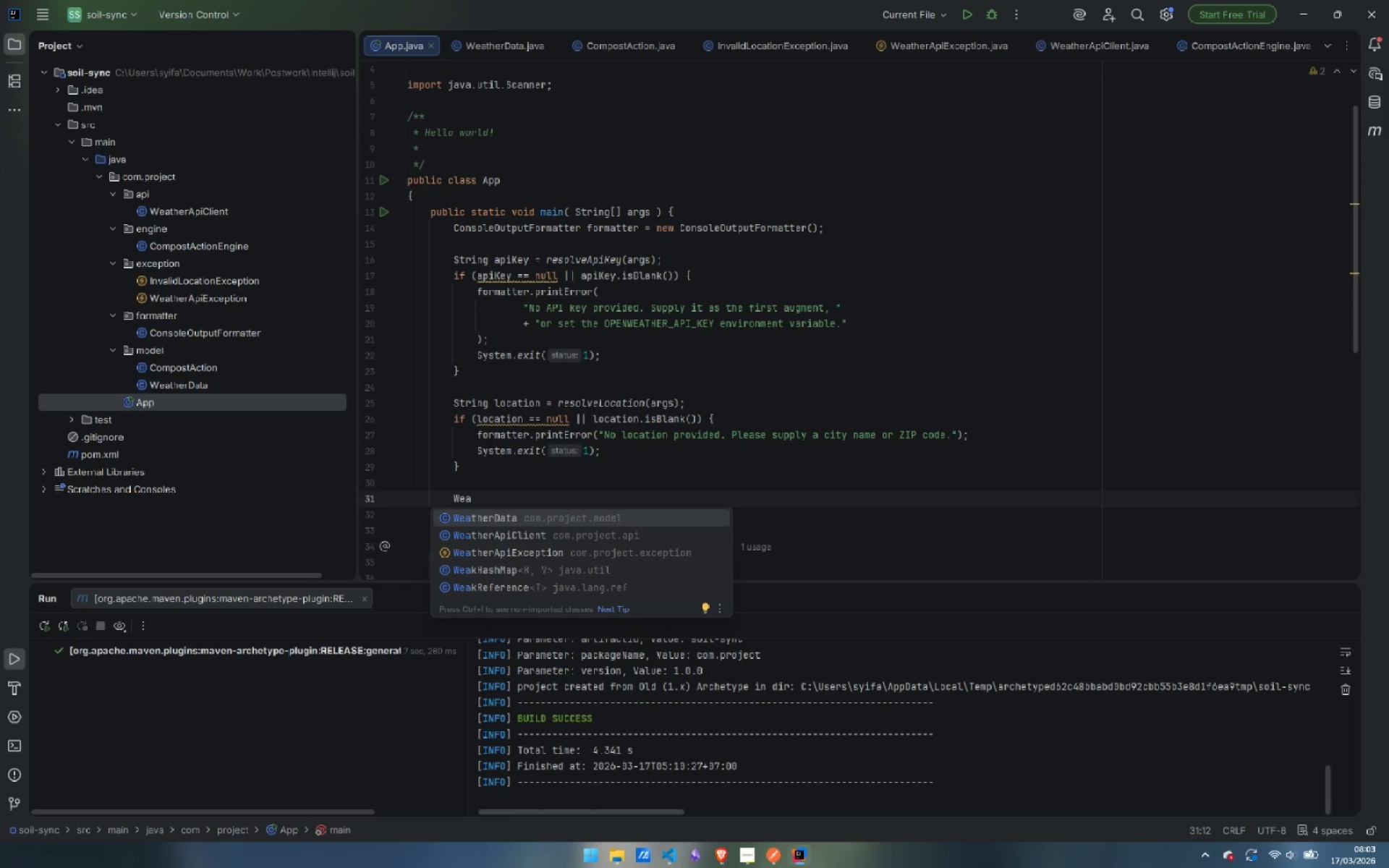 
key(ArrowDown)
 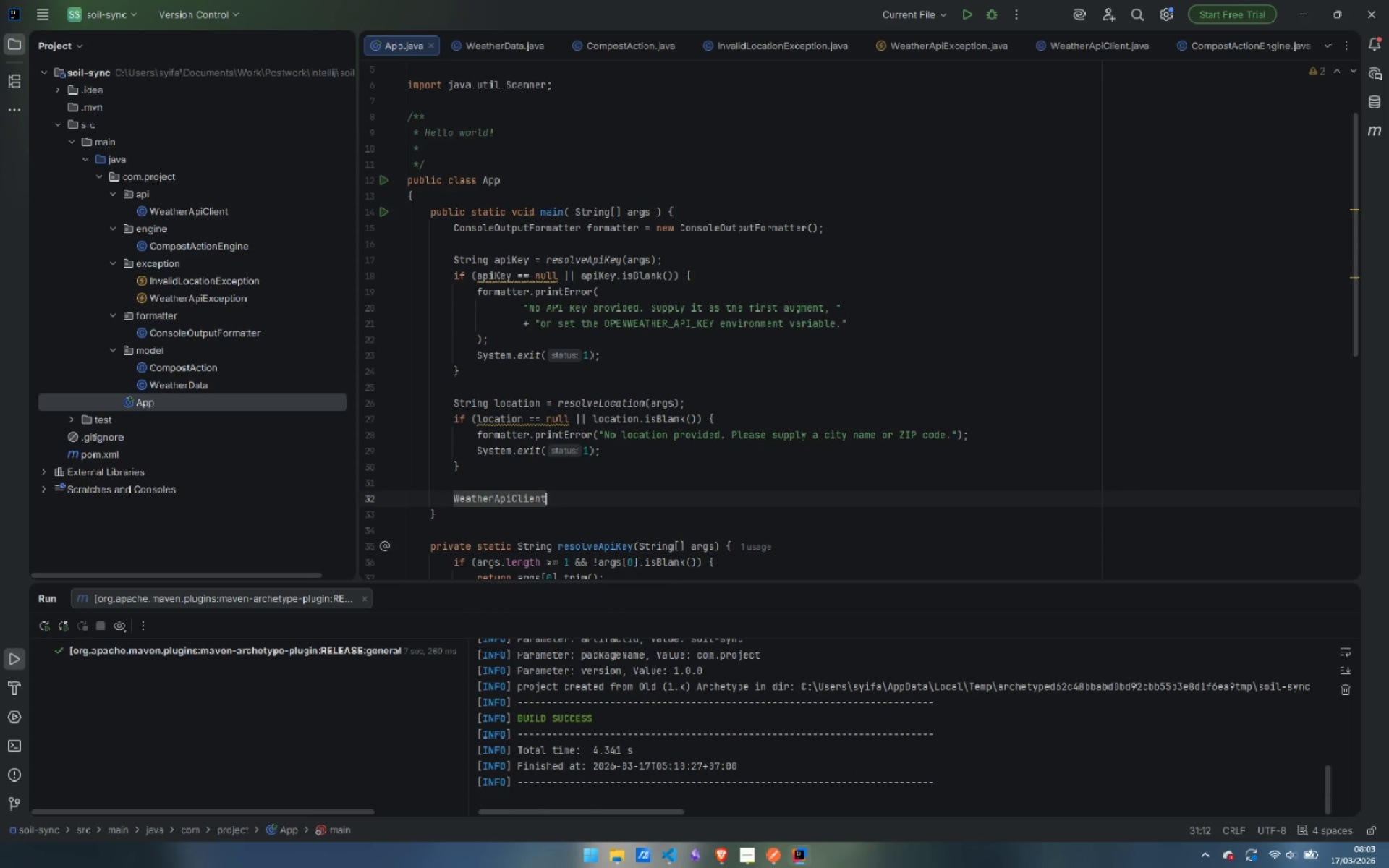 
key(Enter)
 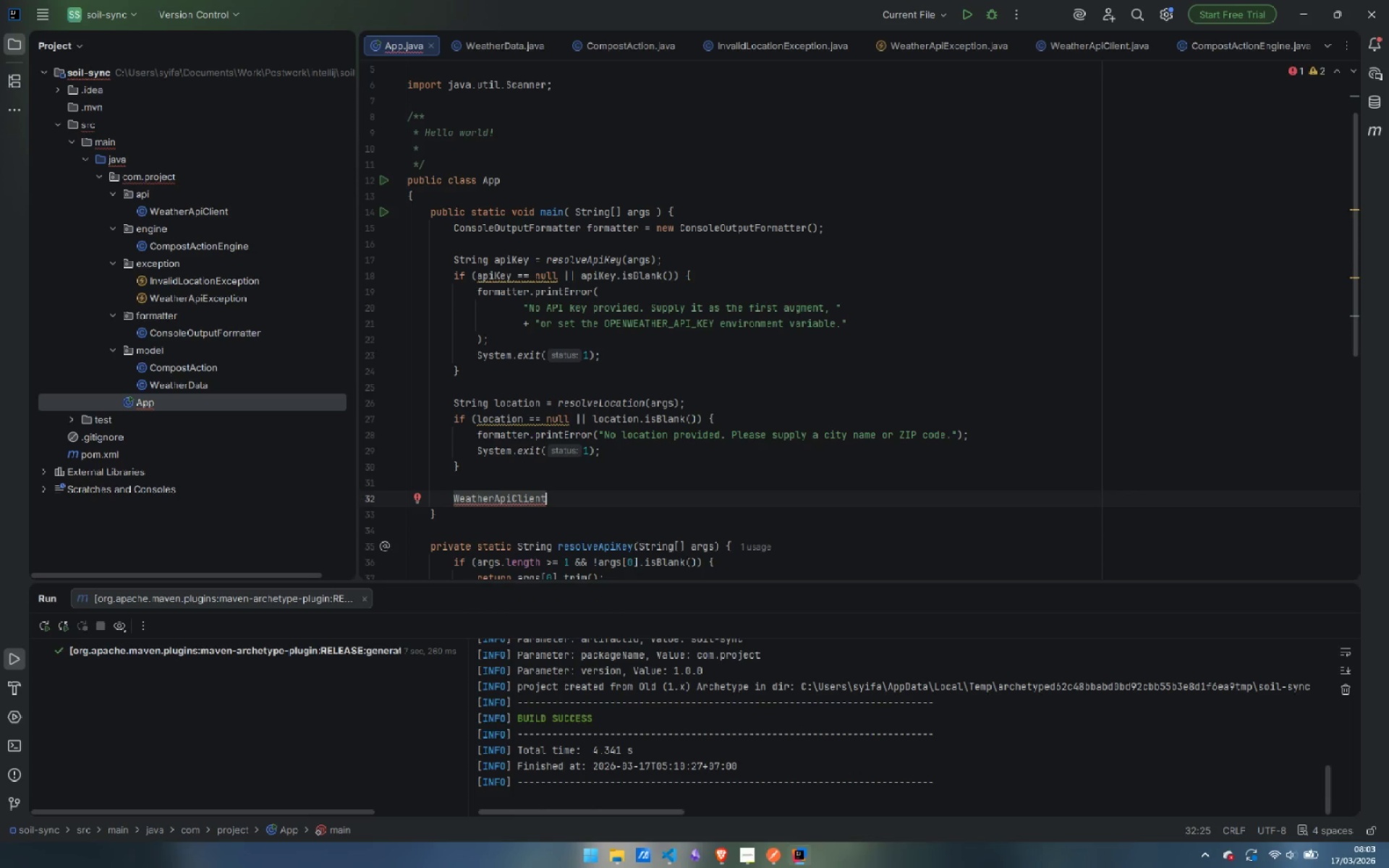 
type( apiCl)
 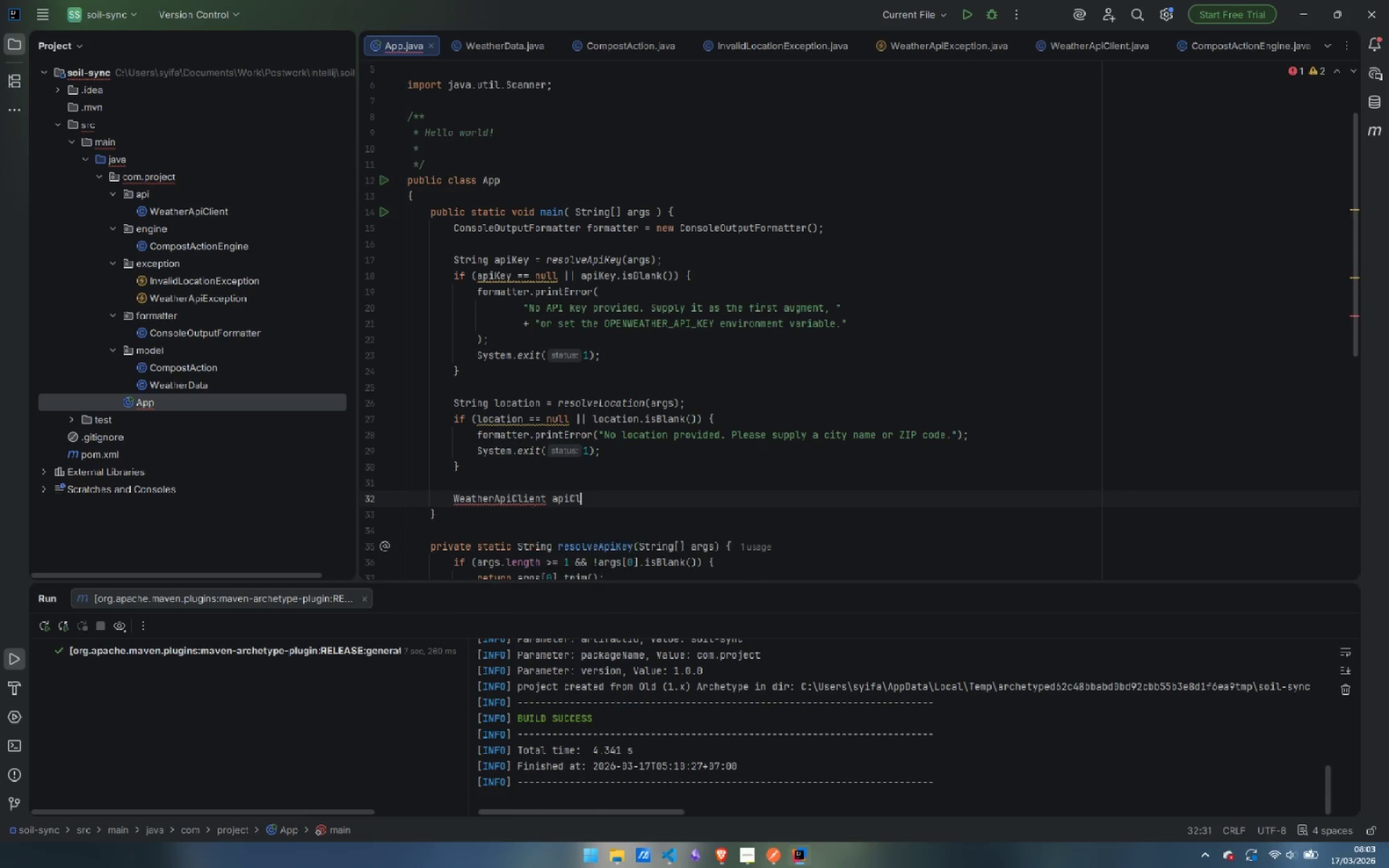 
key(Enter)
 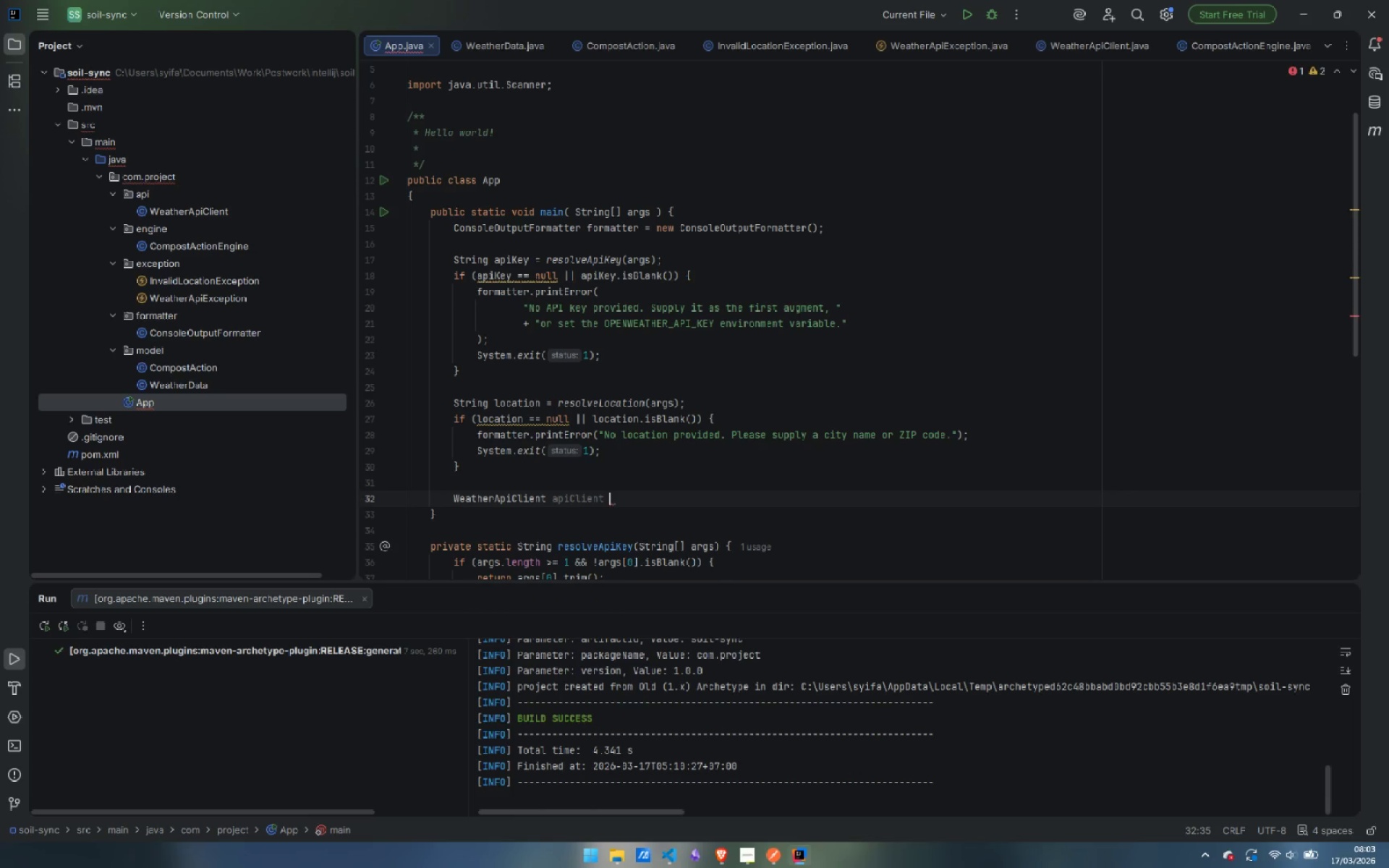 
type( = newW)
 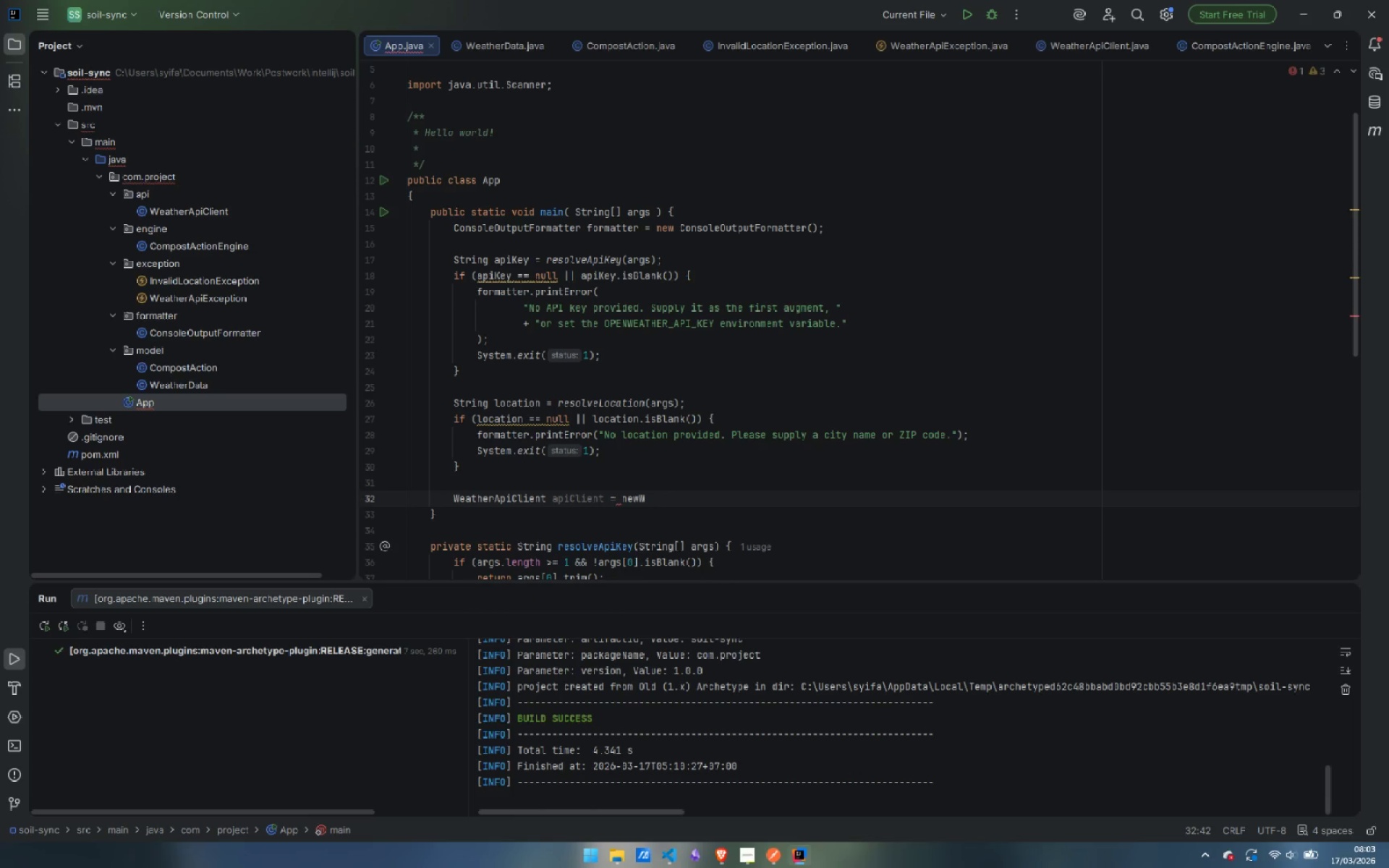 
key(Enter)
 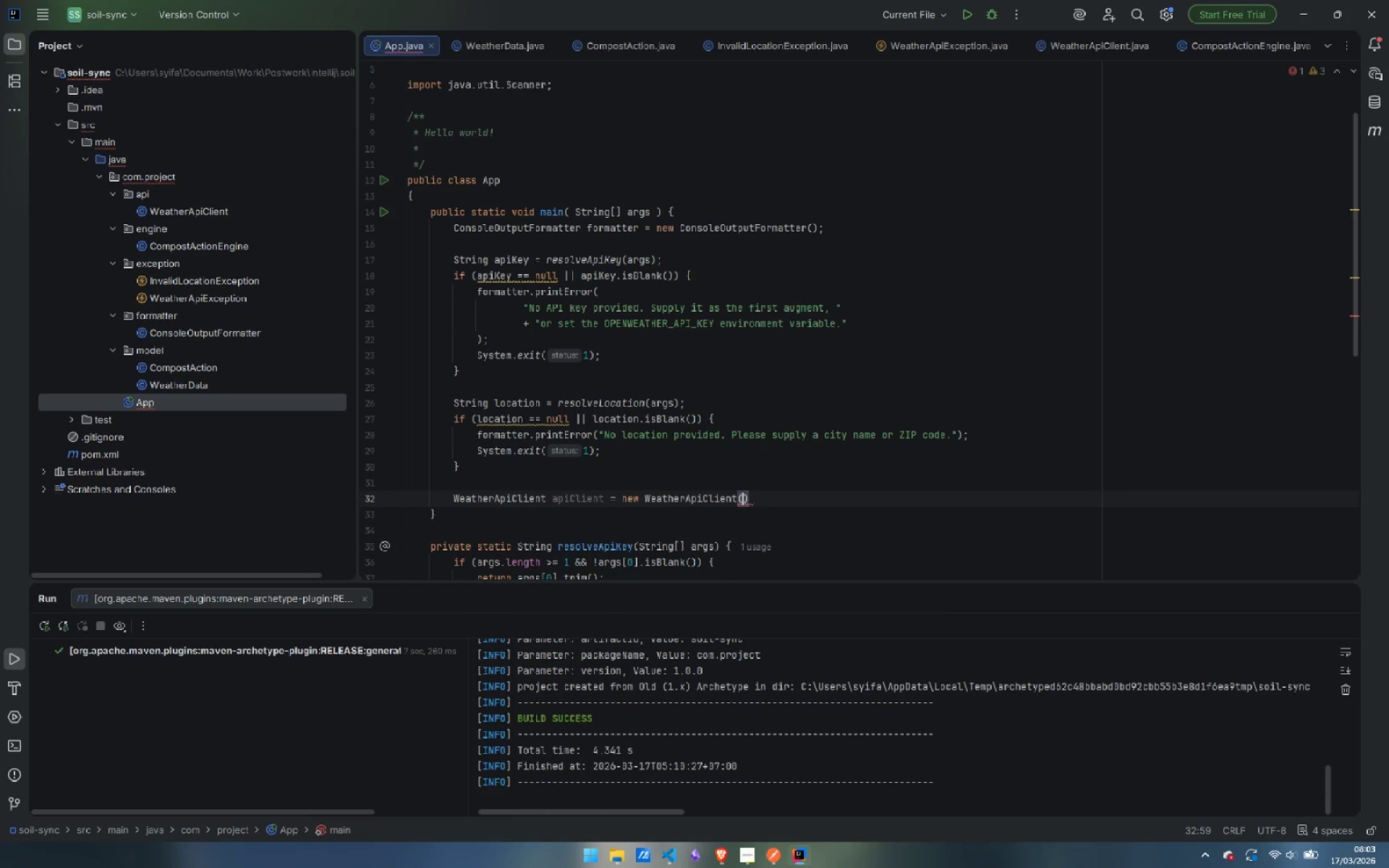 
type(api)
 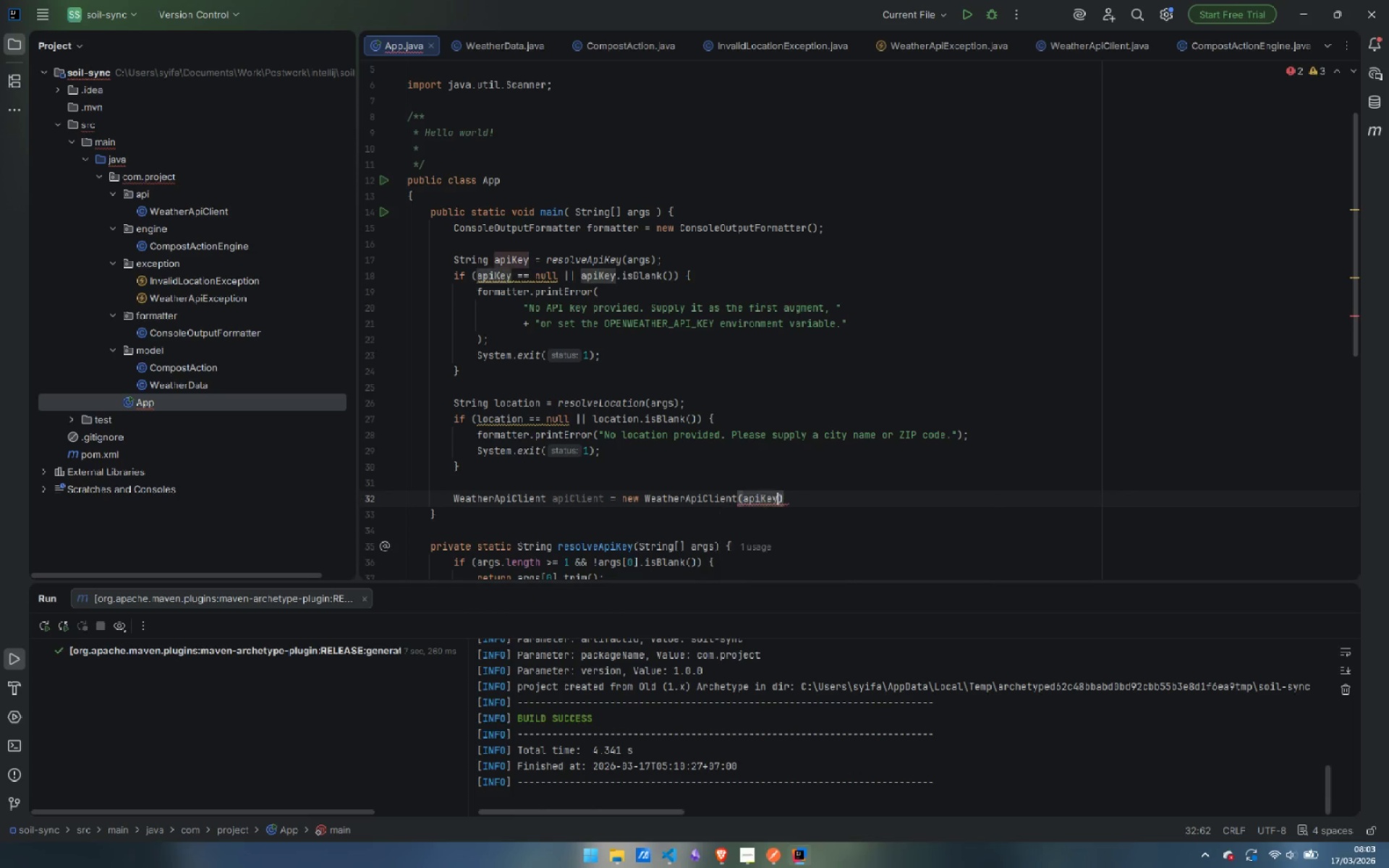 
key(Enter)
 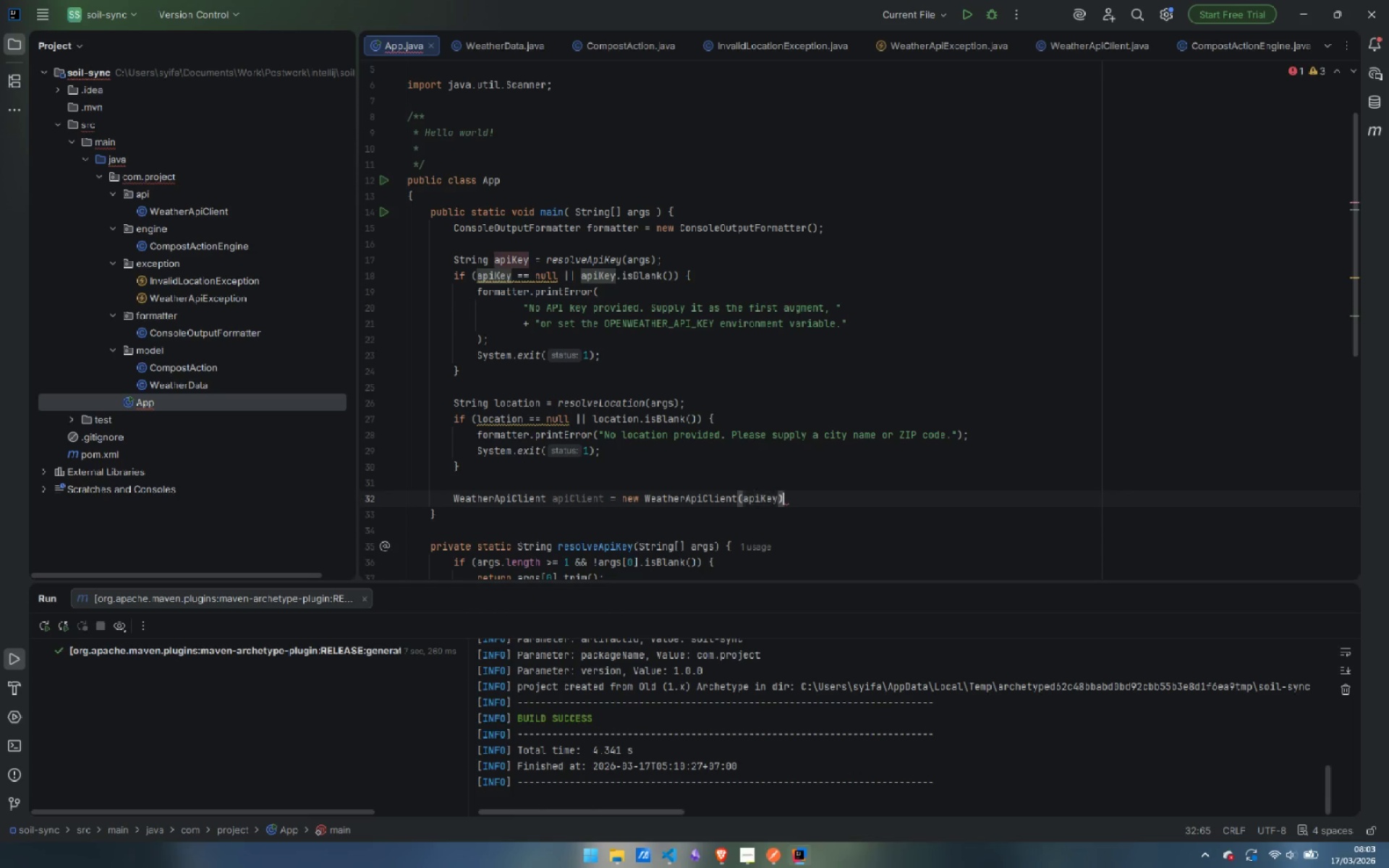 
key(ArrowRight)
 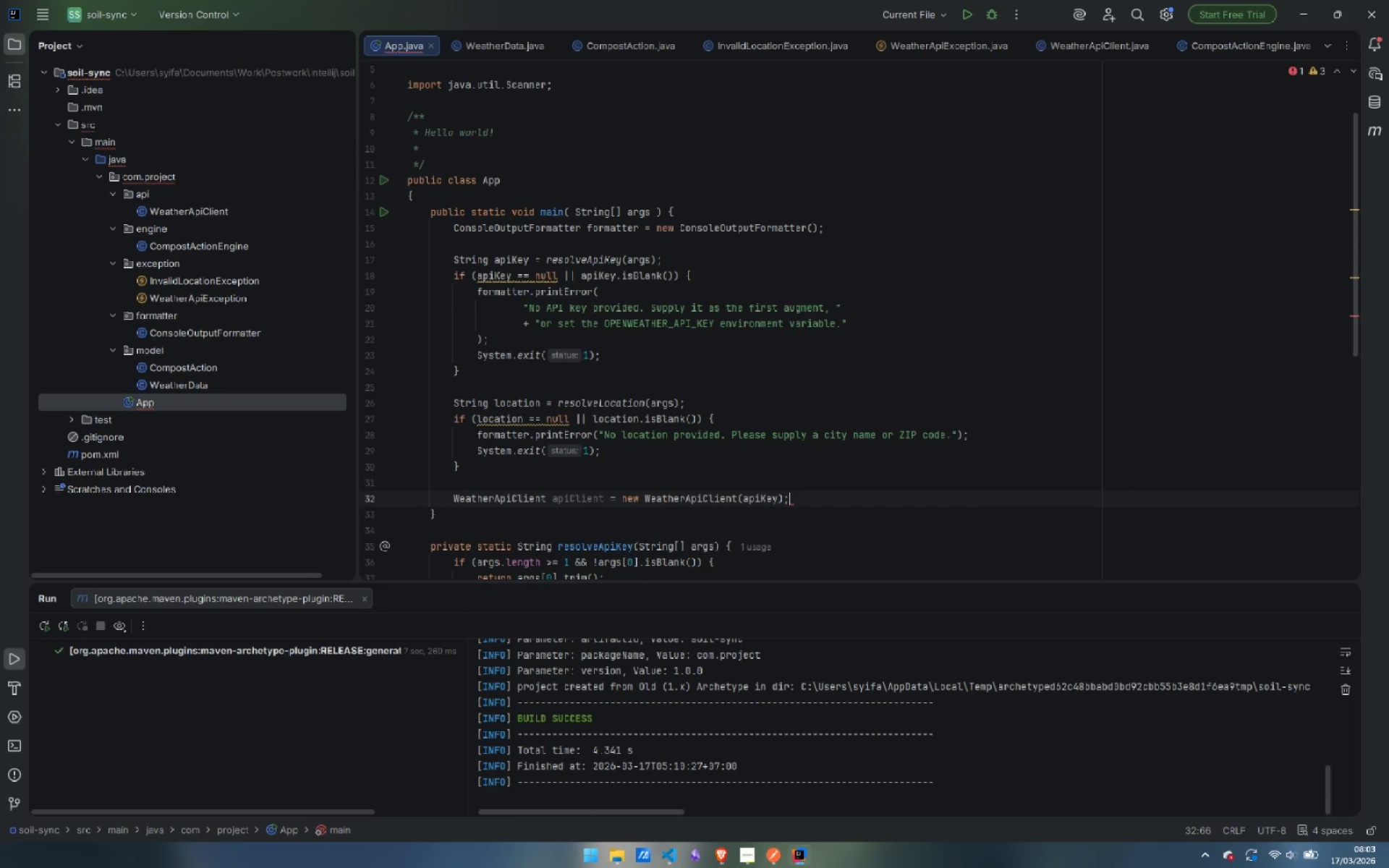 
key(Semicolon)
 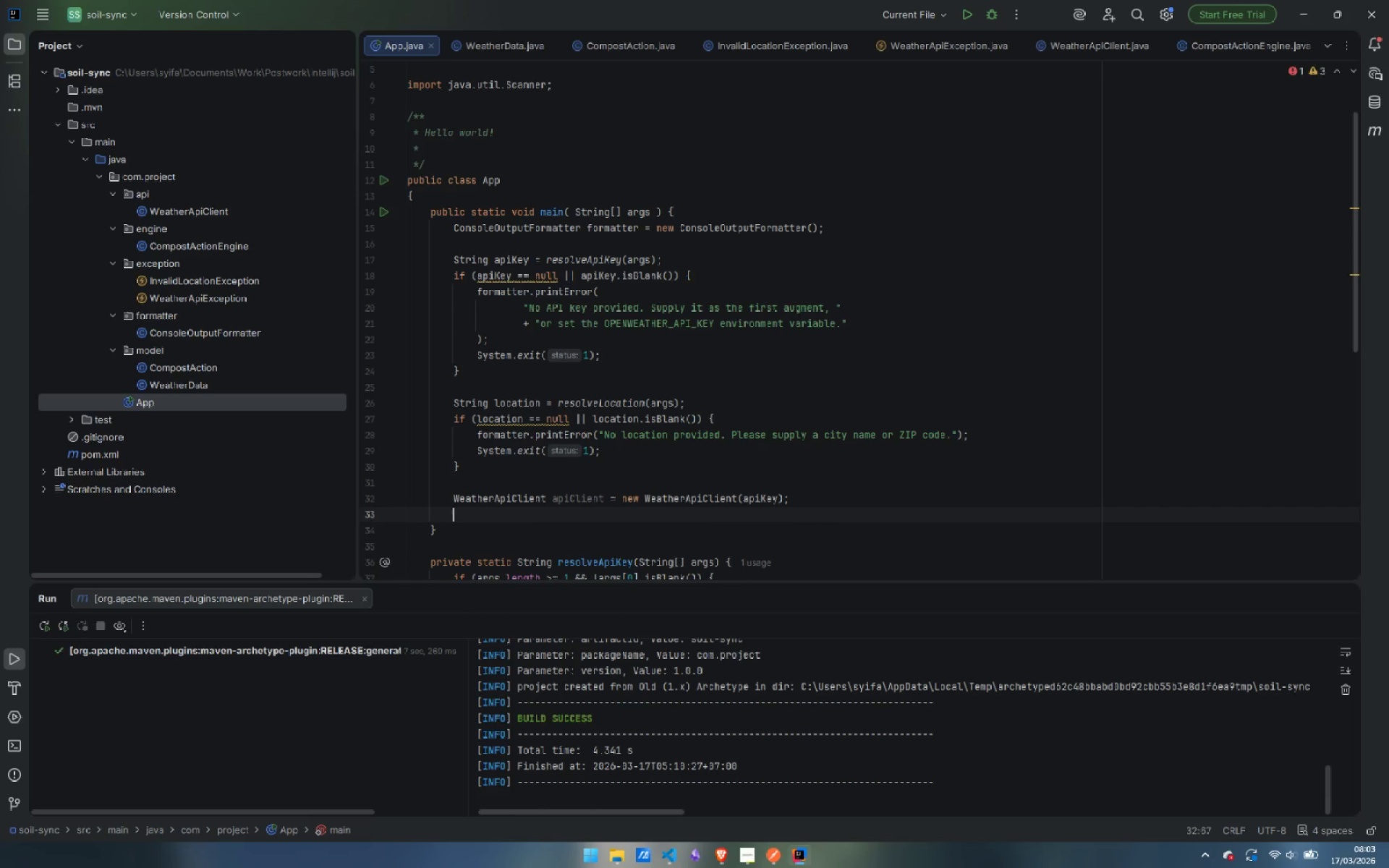 
key(Enter)
 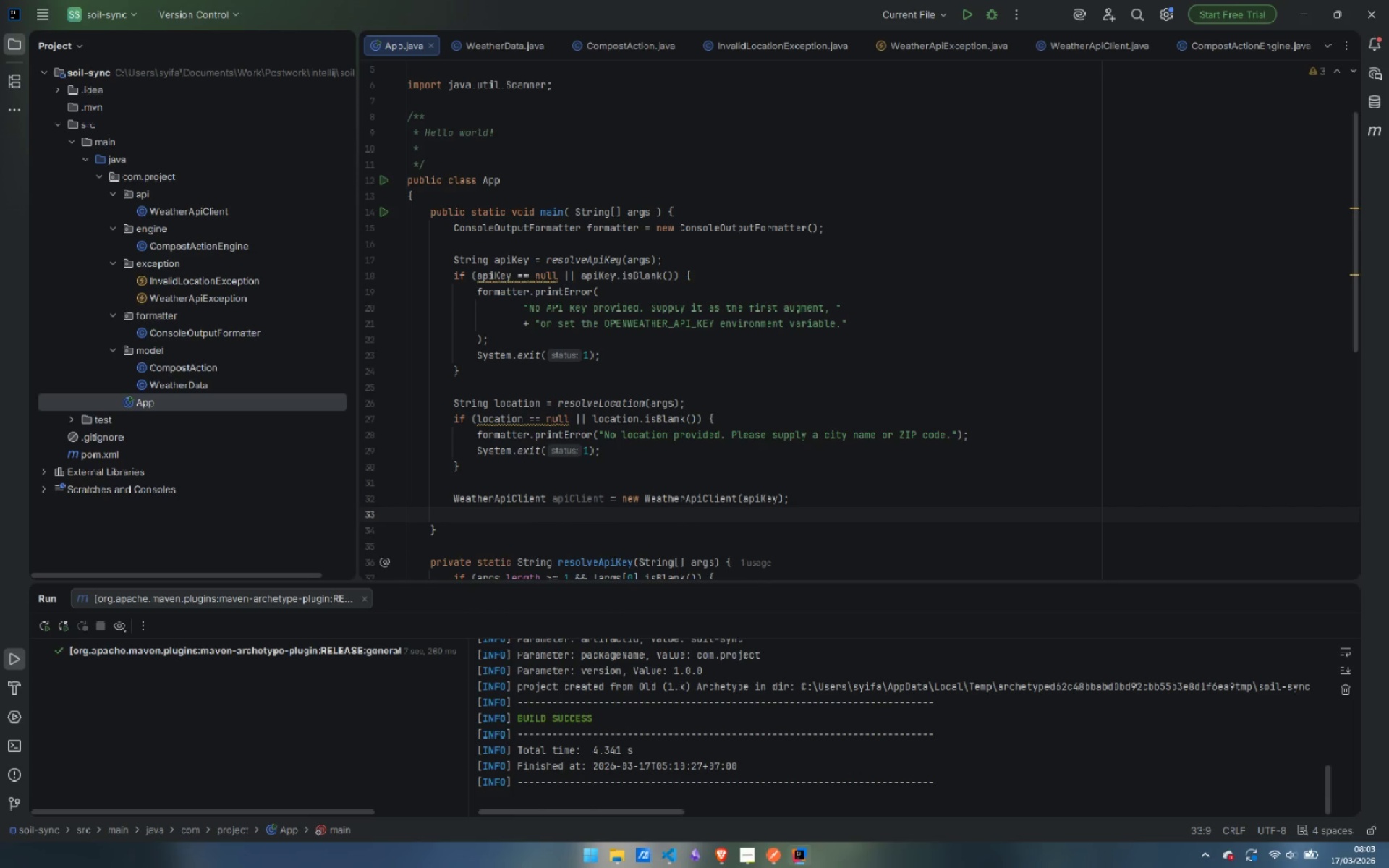 
type(Comp)
 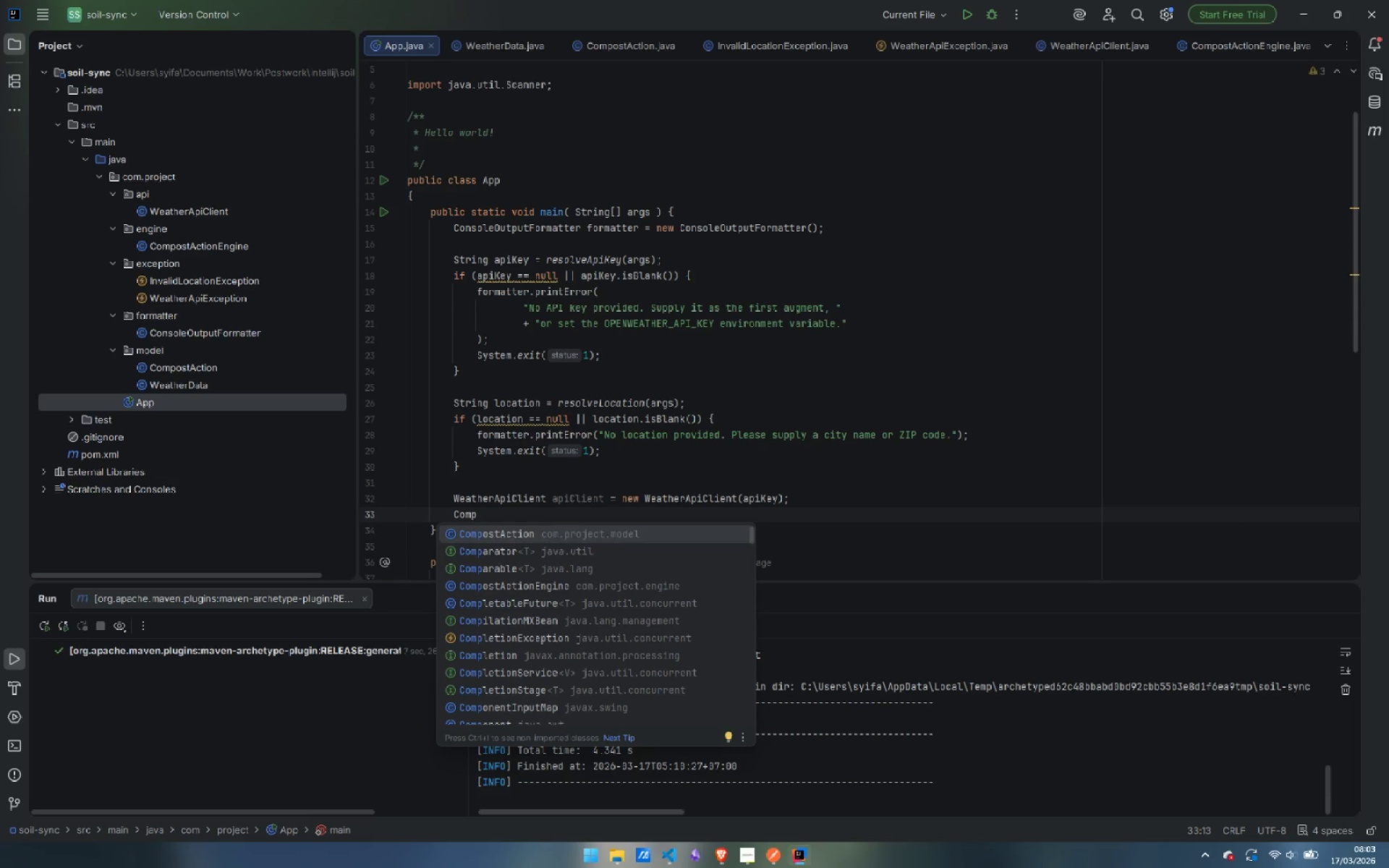 
key(ArrowDown)
 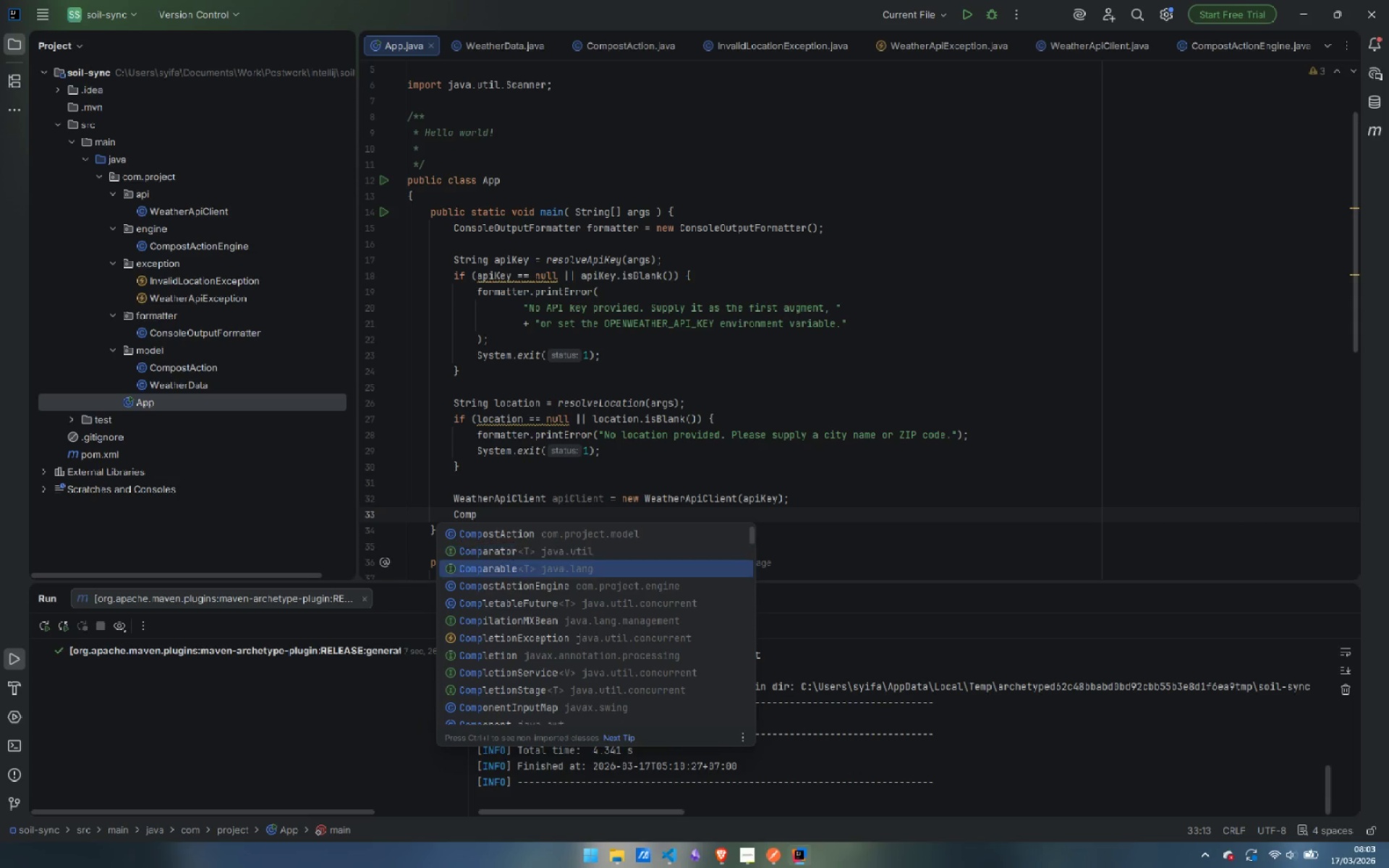 
key(ArrowDown)
 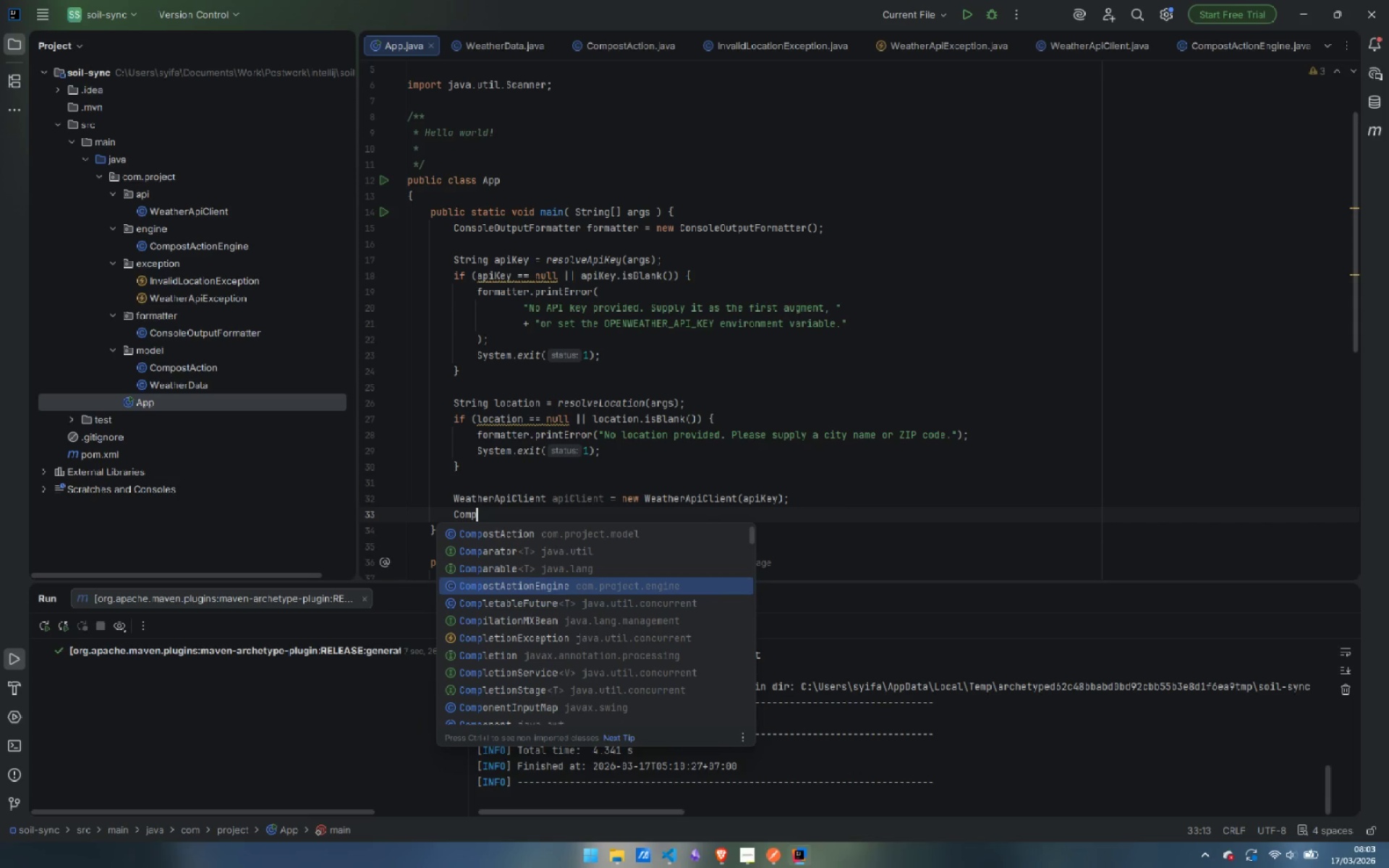 
key(ArrowDown)
 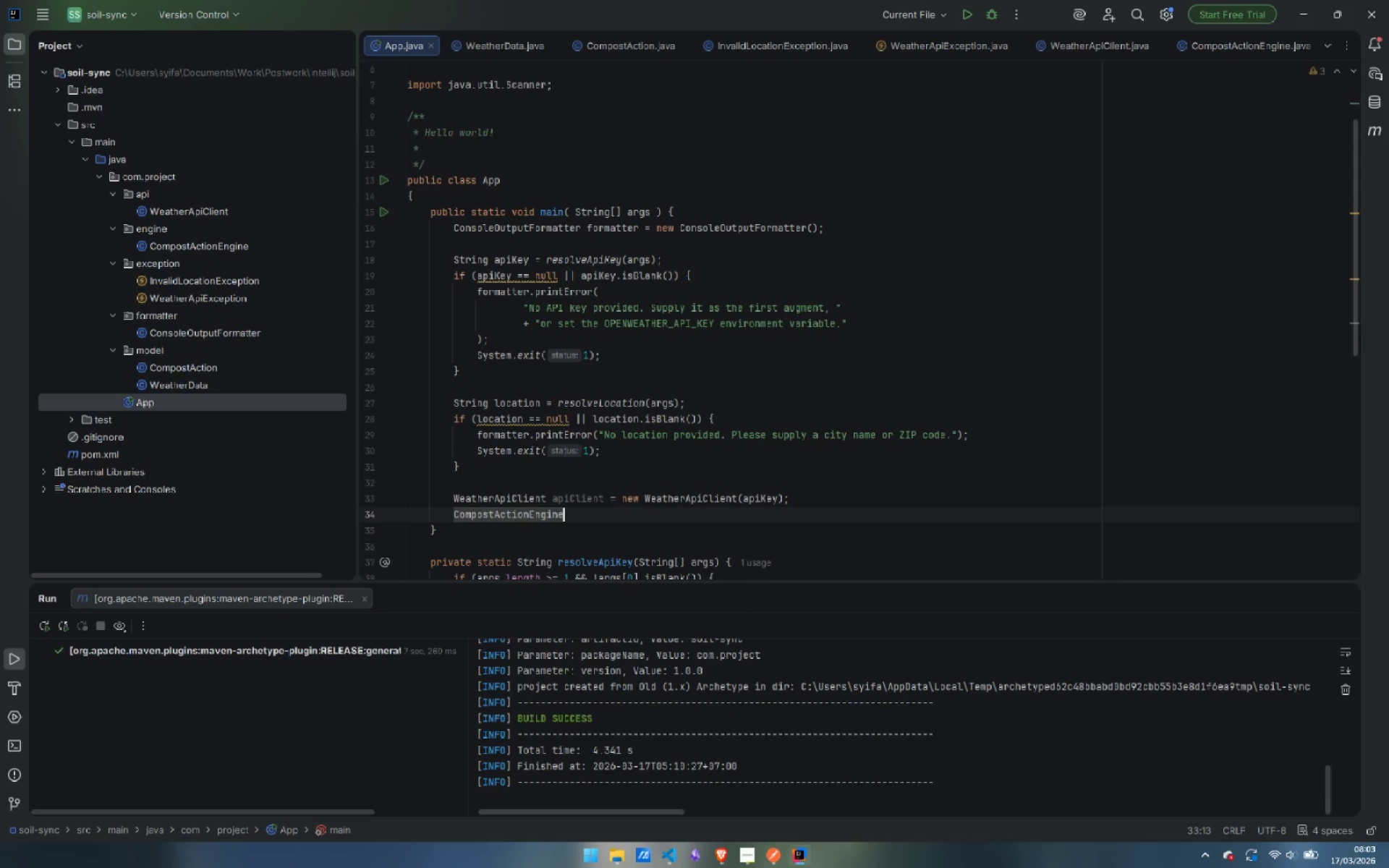 
key(Enter)
 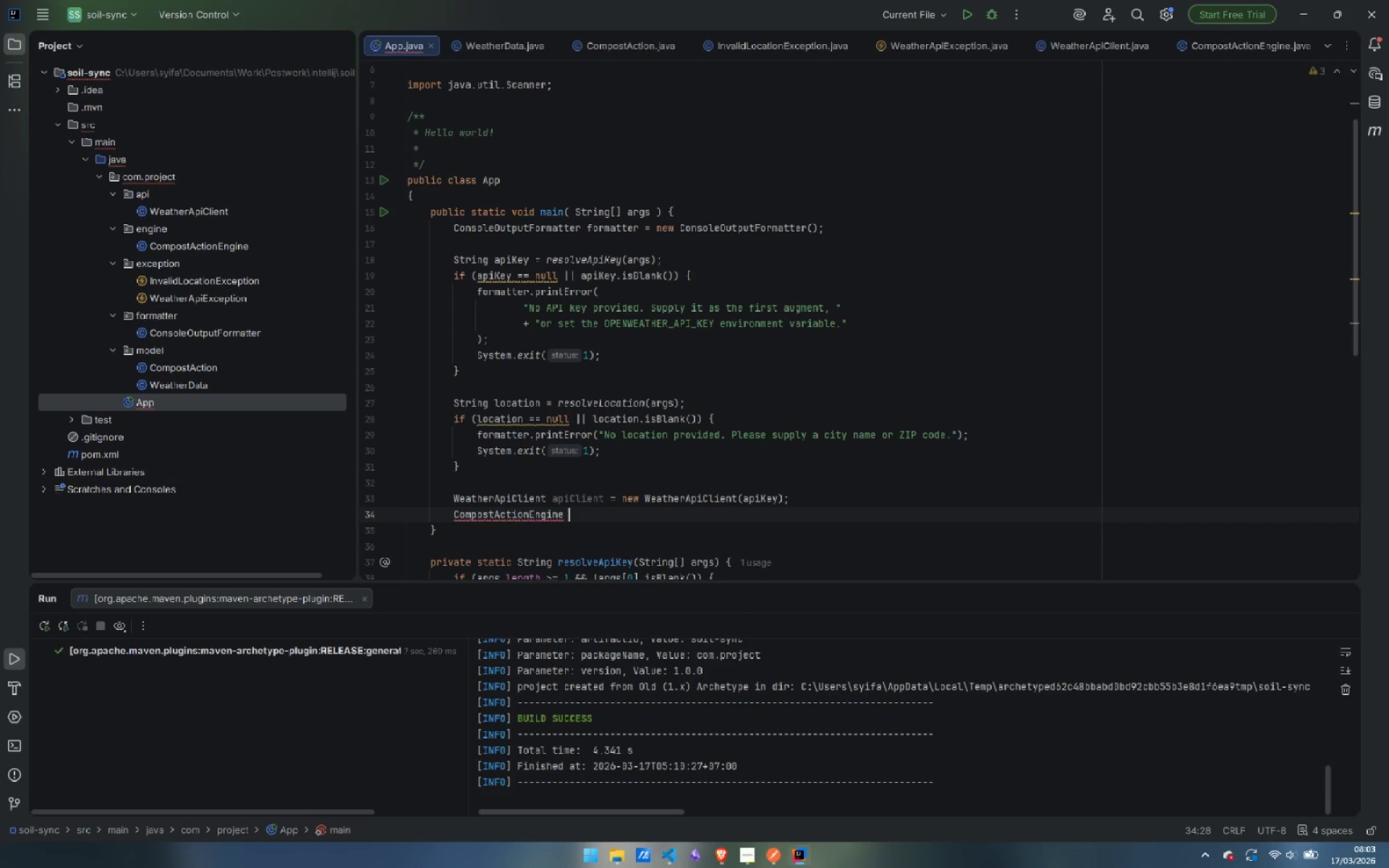 
type( engine = new Com)
 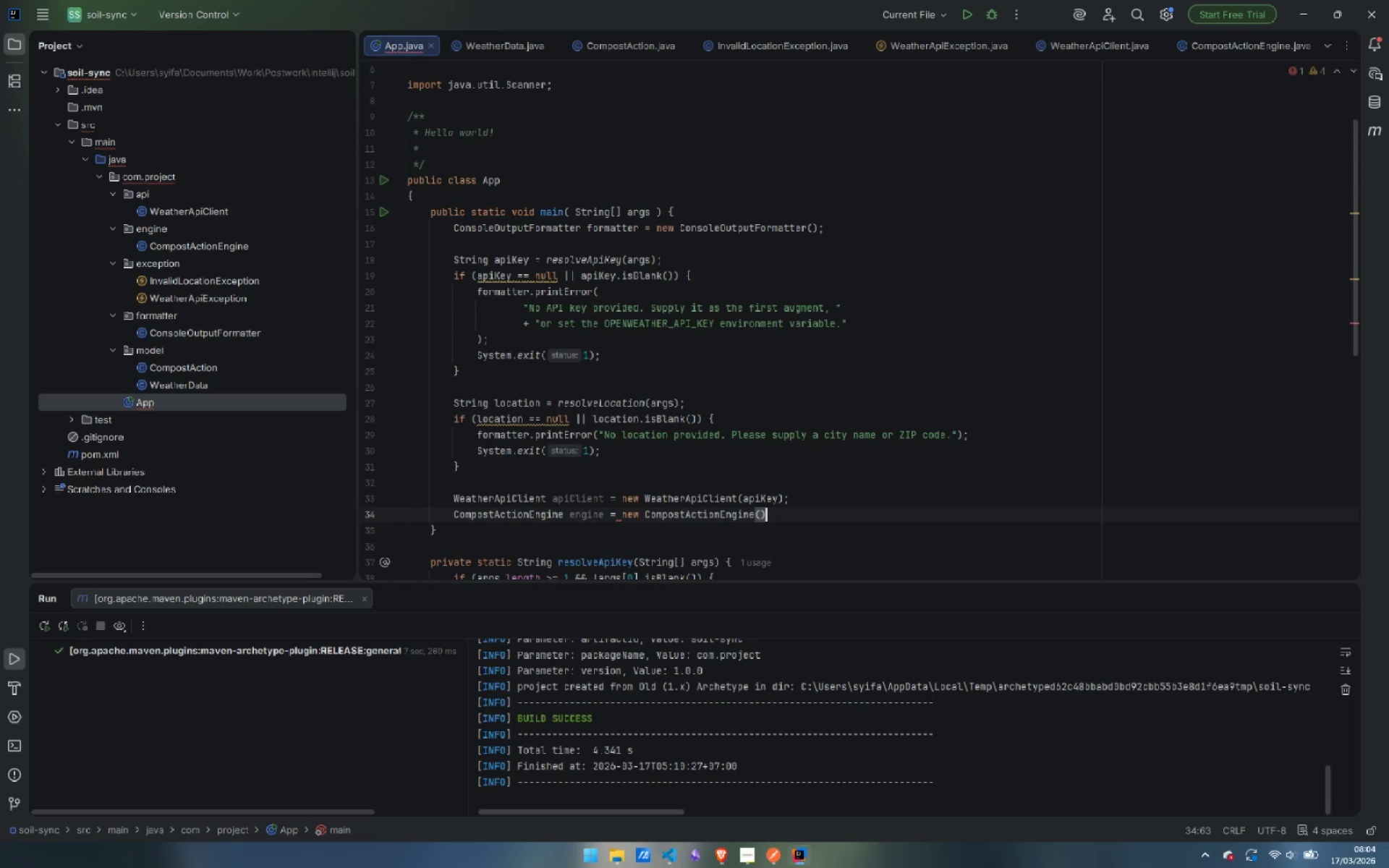 
 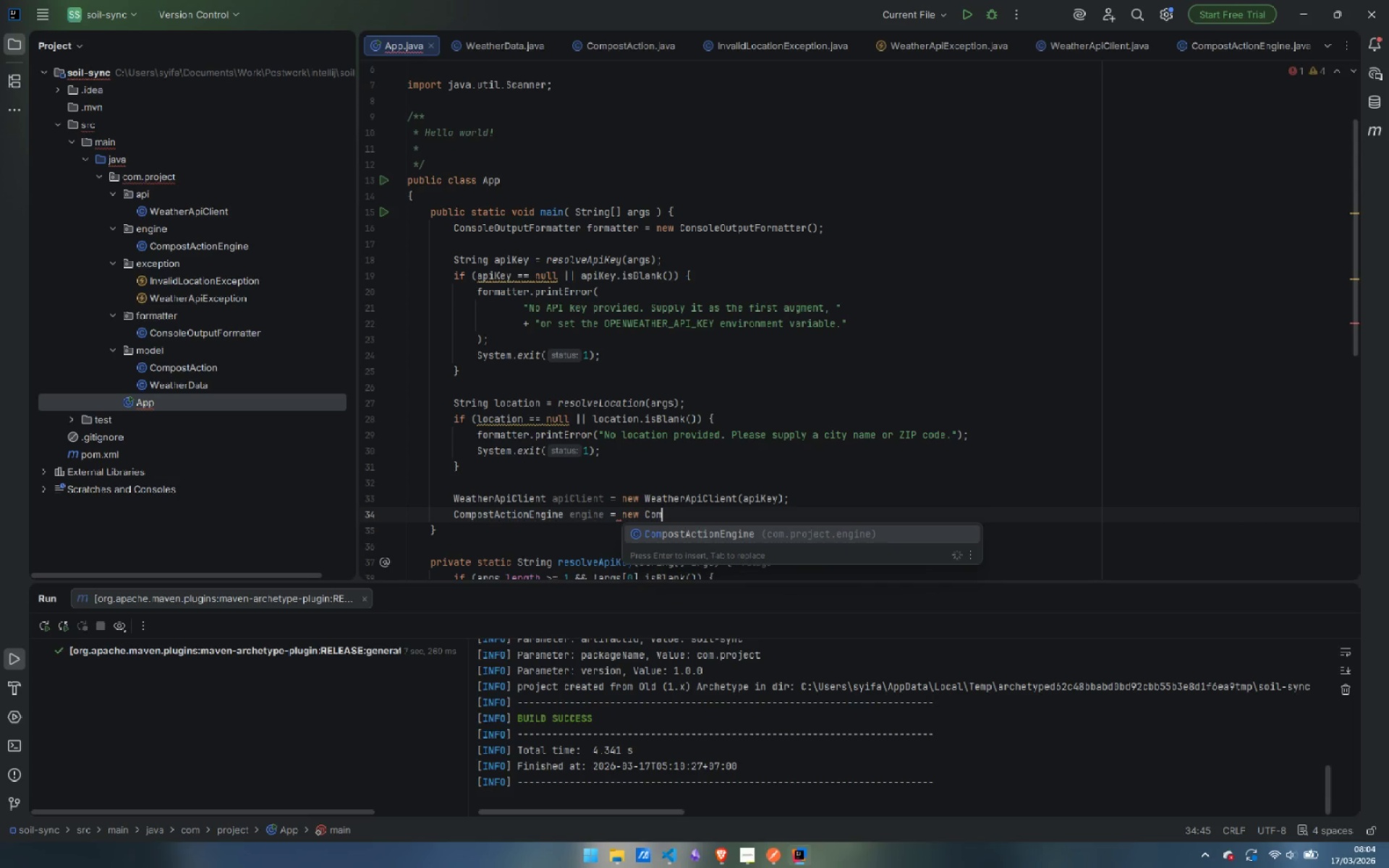 
key(Enter)
 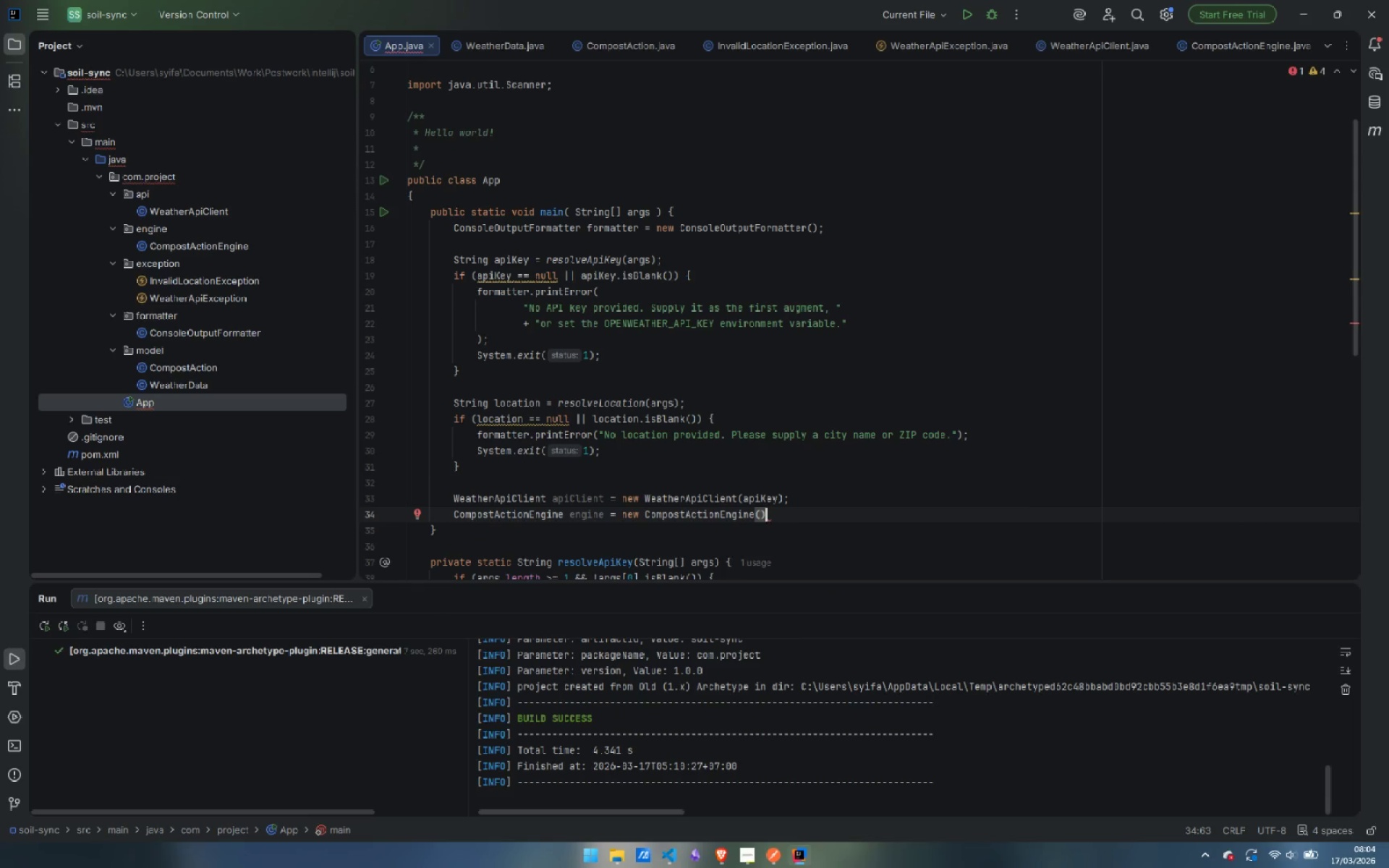 
key(Semicolon)
 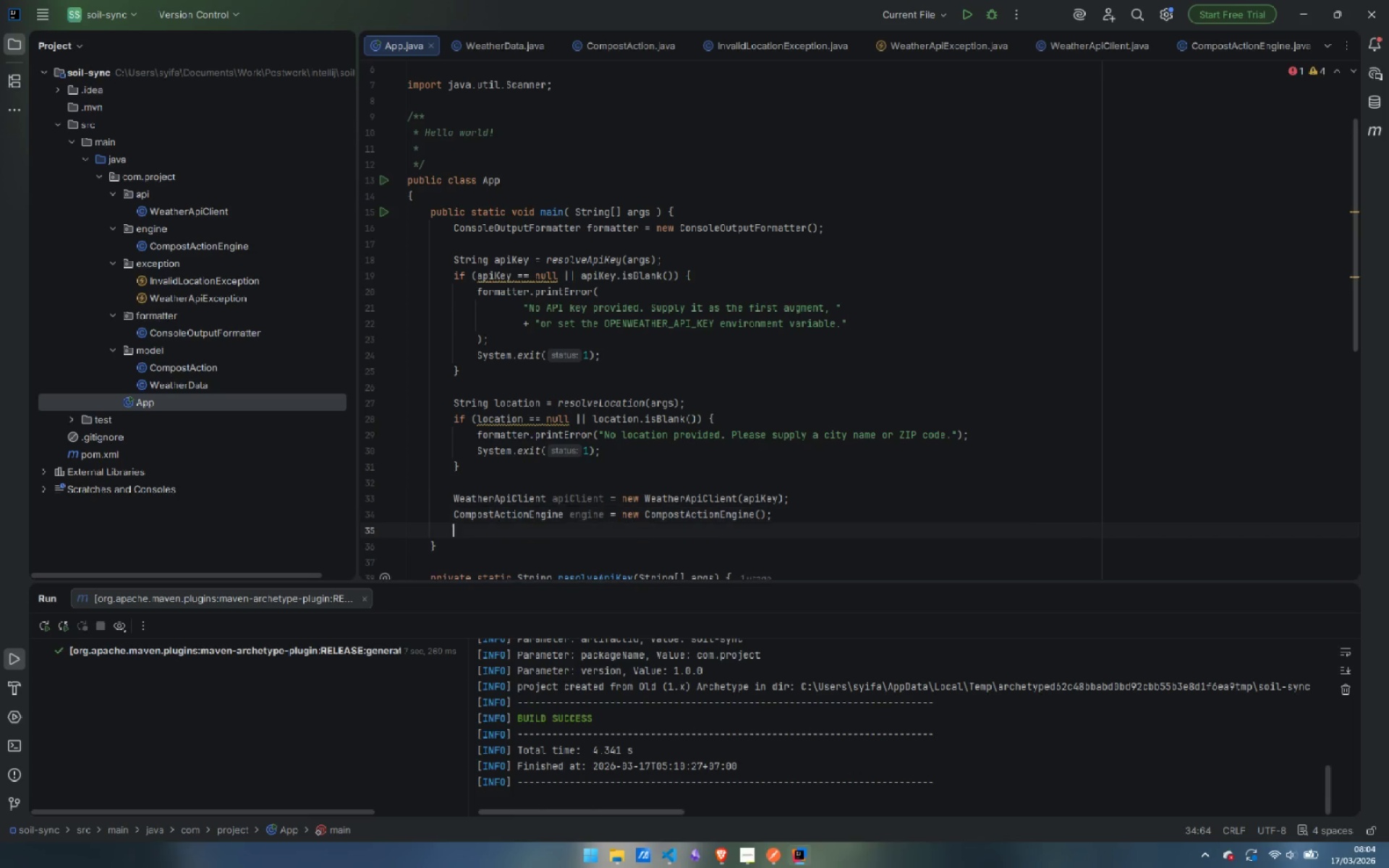 
key(Enter)
 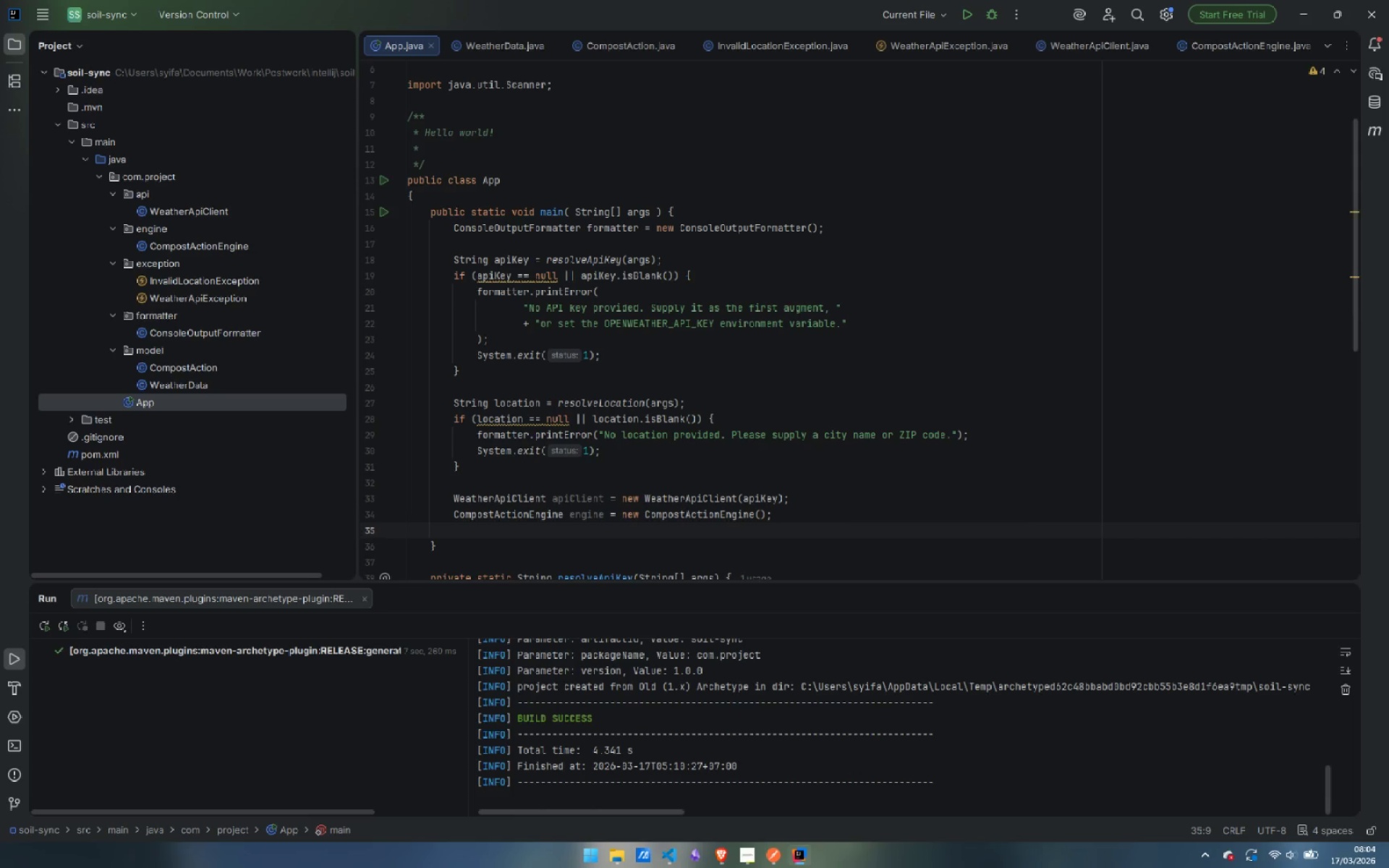 
key(Enter)
 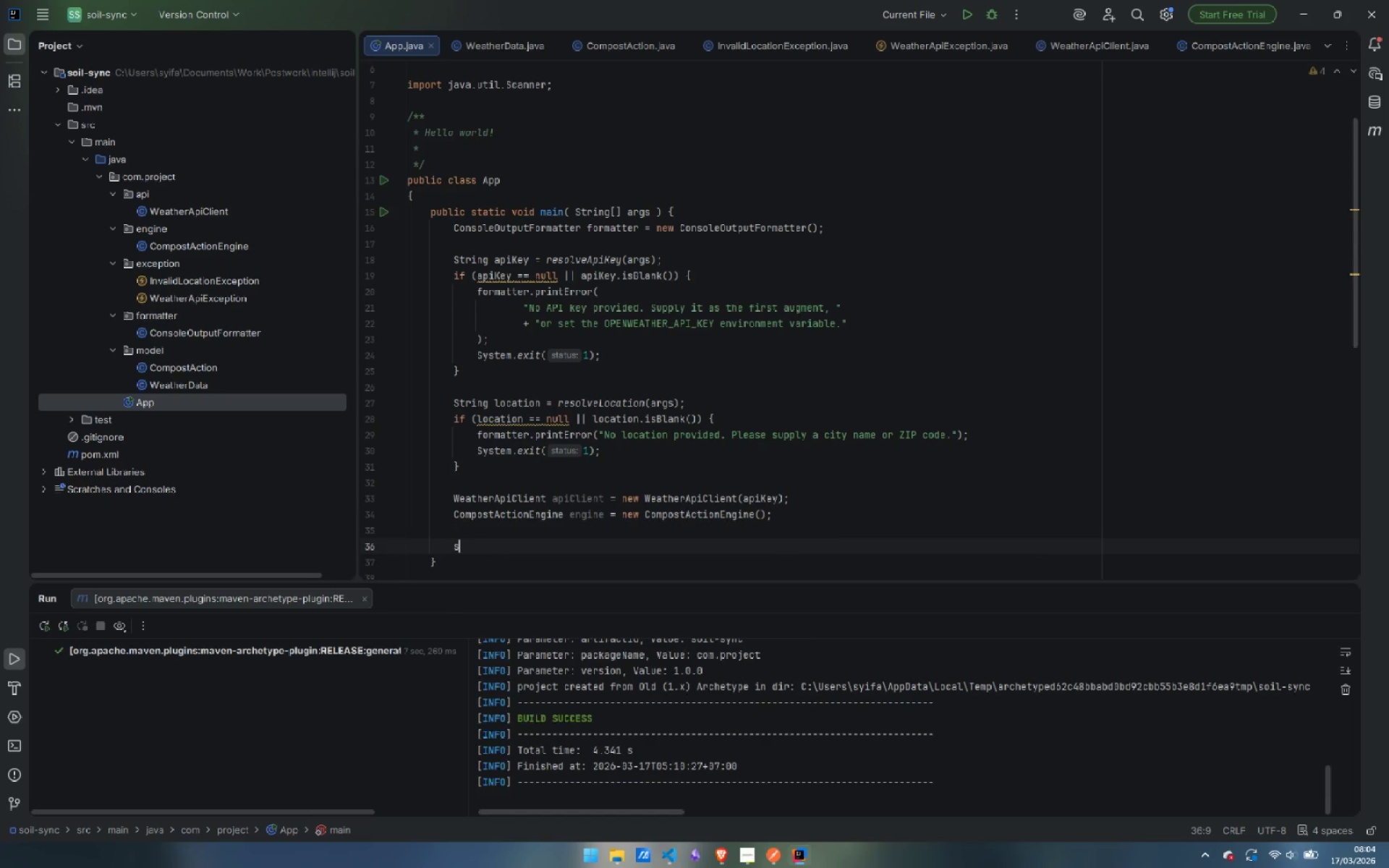 
type(souf)
key(Tab)
 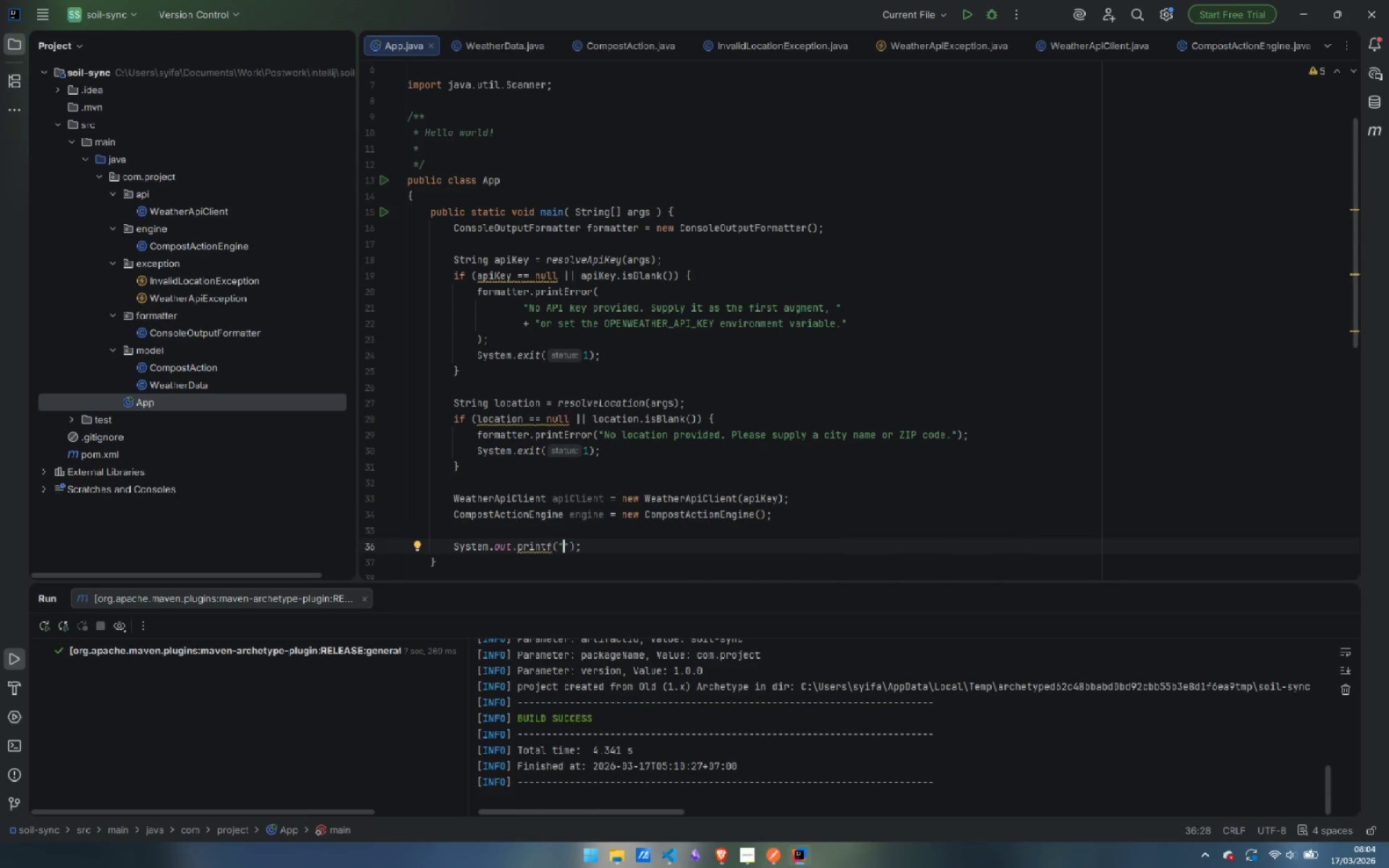 
wait(5.78)
 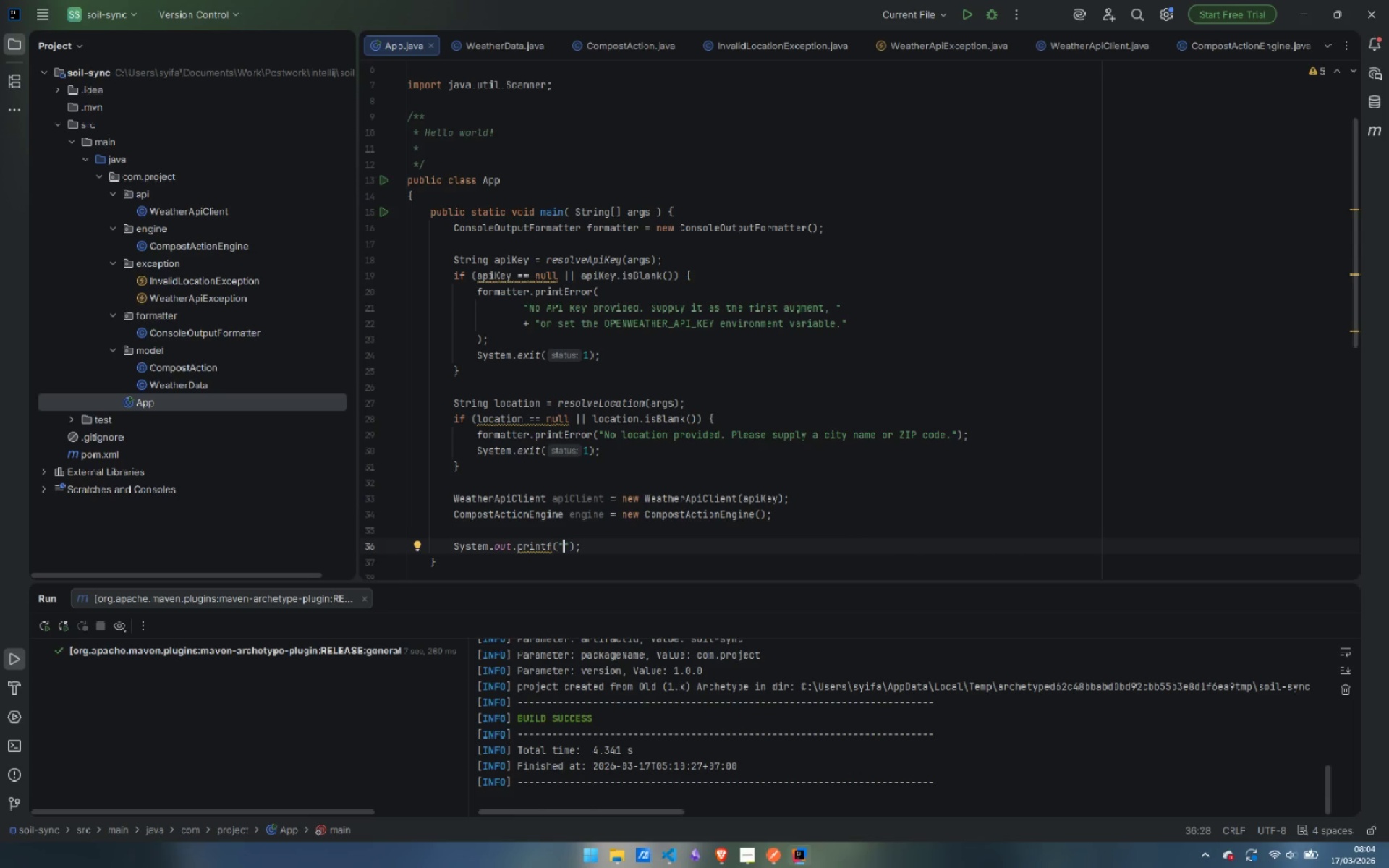 
type(%nFetching weather data for \")
 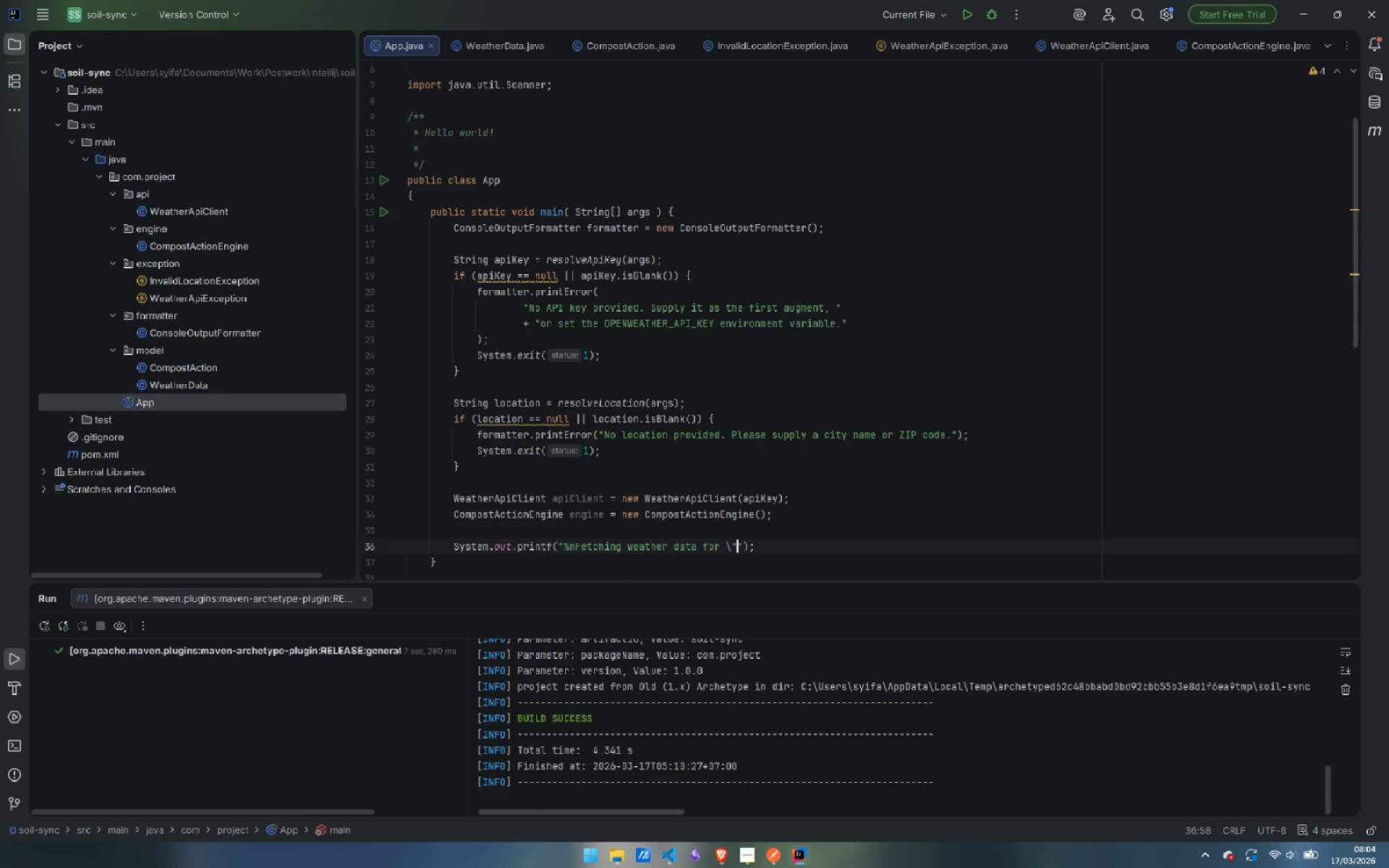 
type(%s\")
 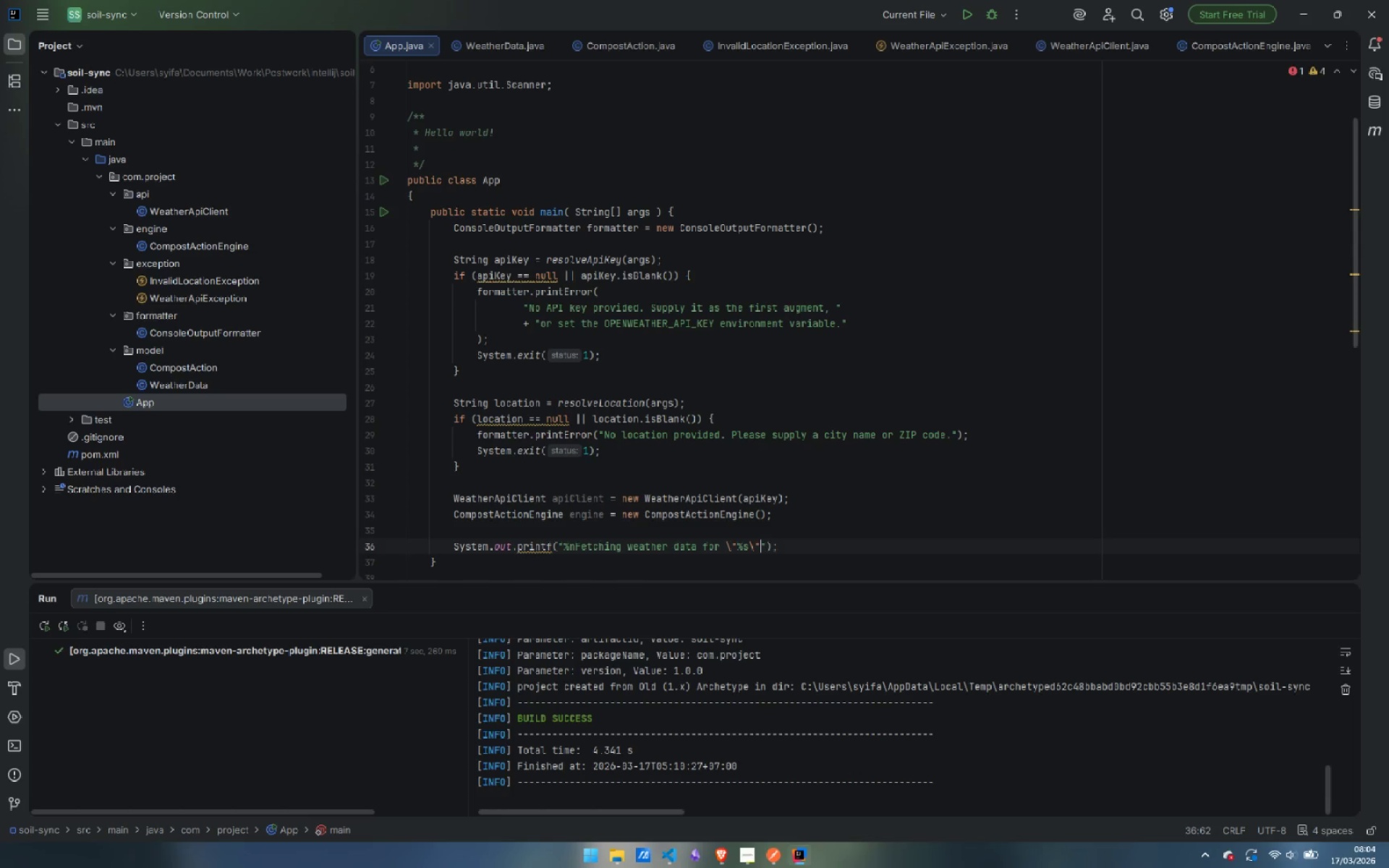 
key(Period)
 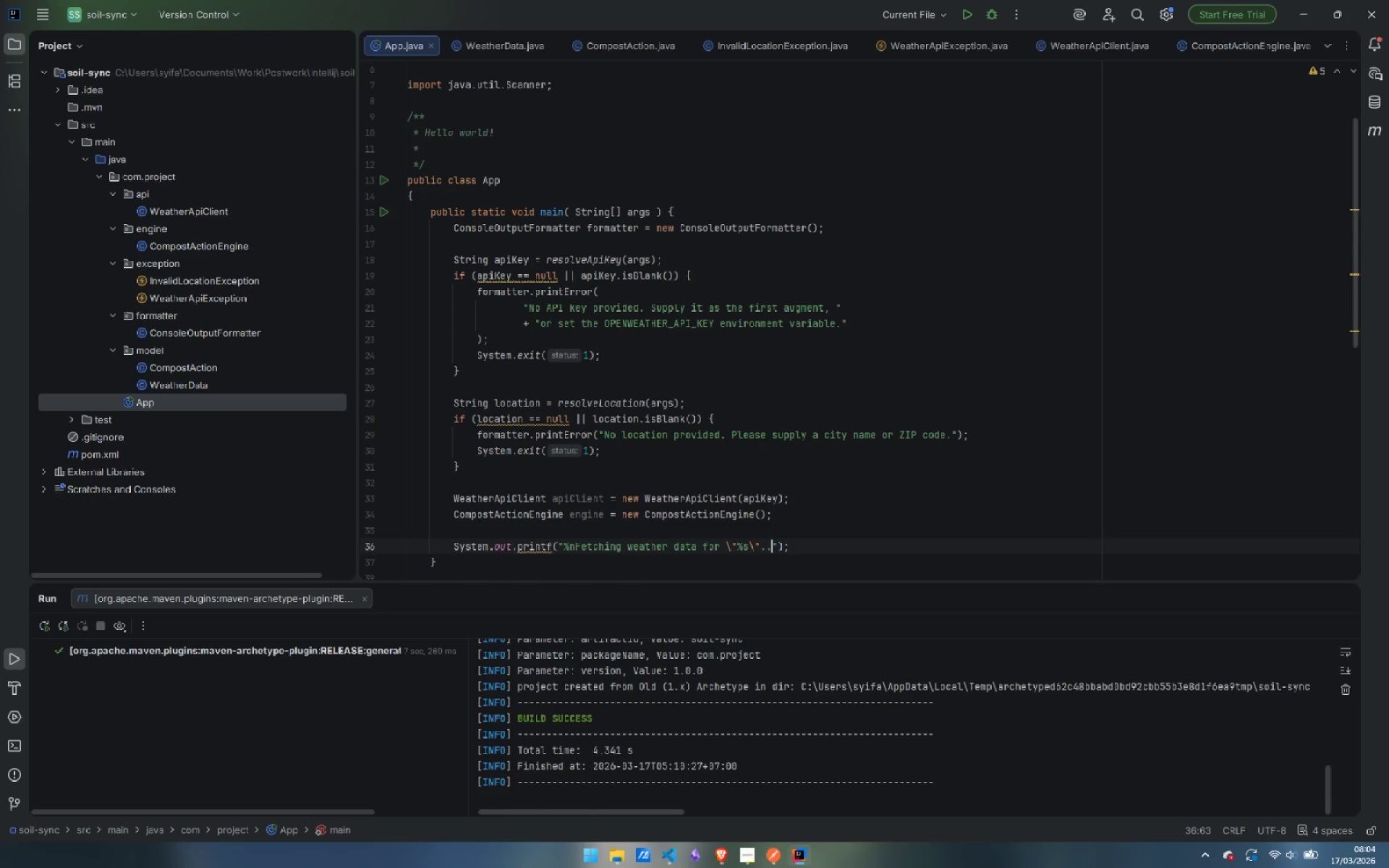 
key(Period)
 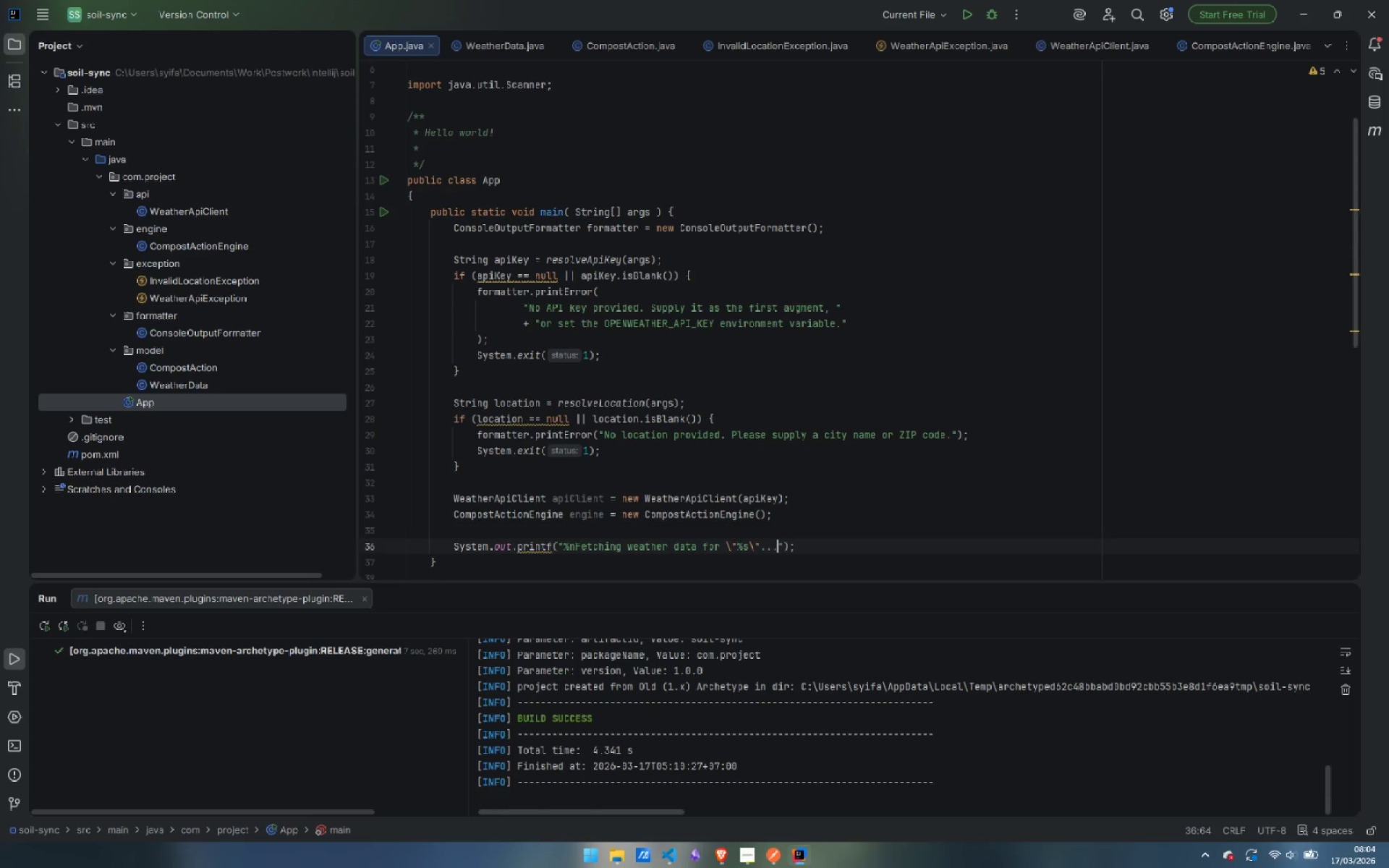 
key(Period)
 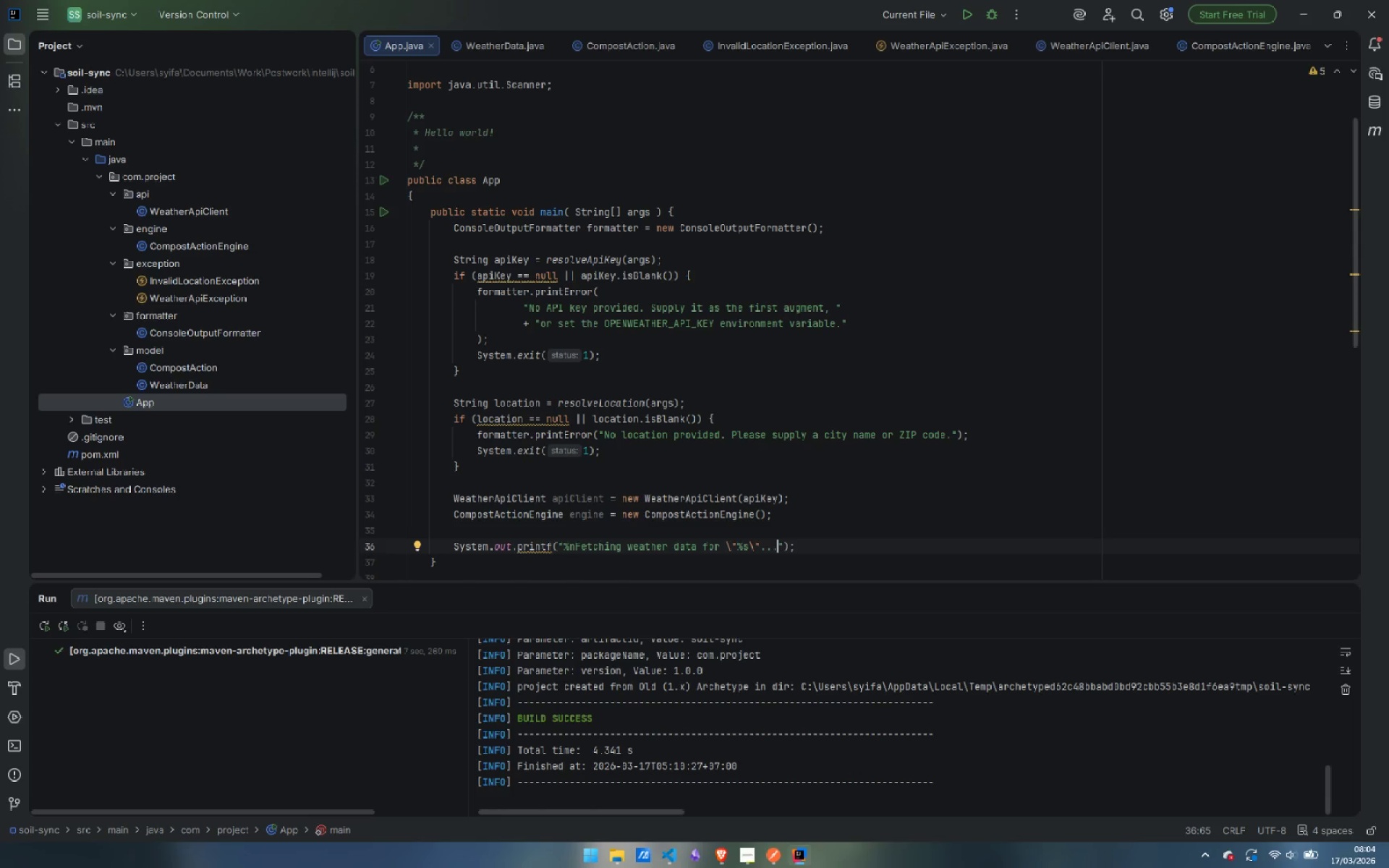 
type(%n)
 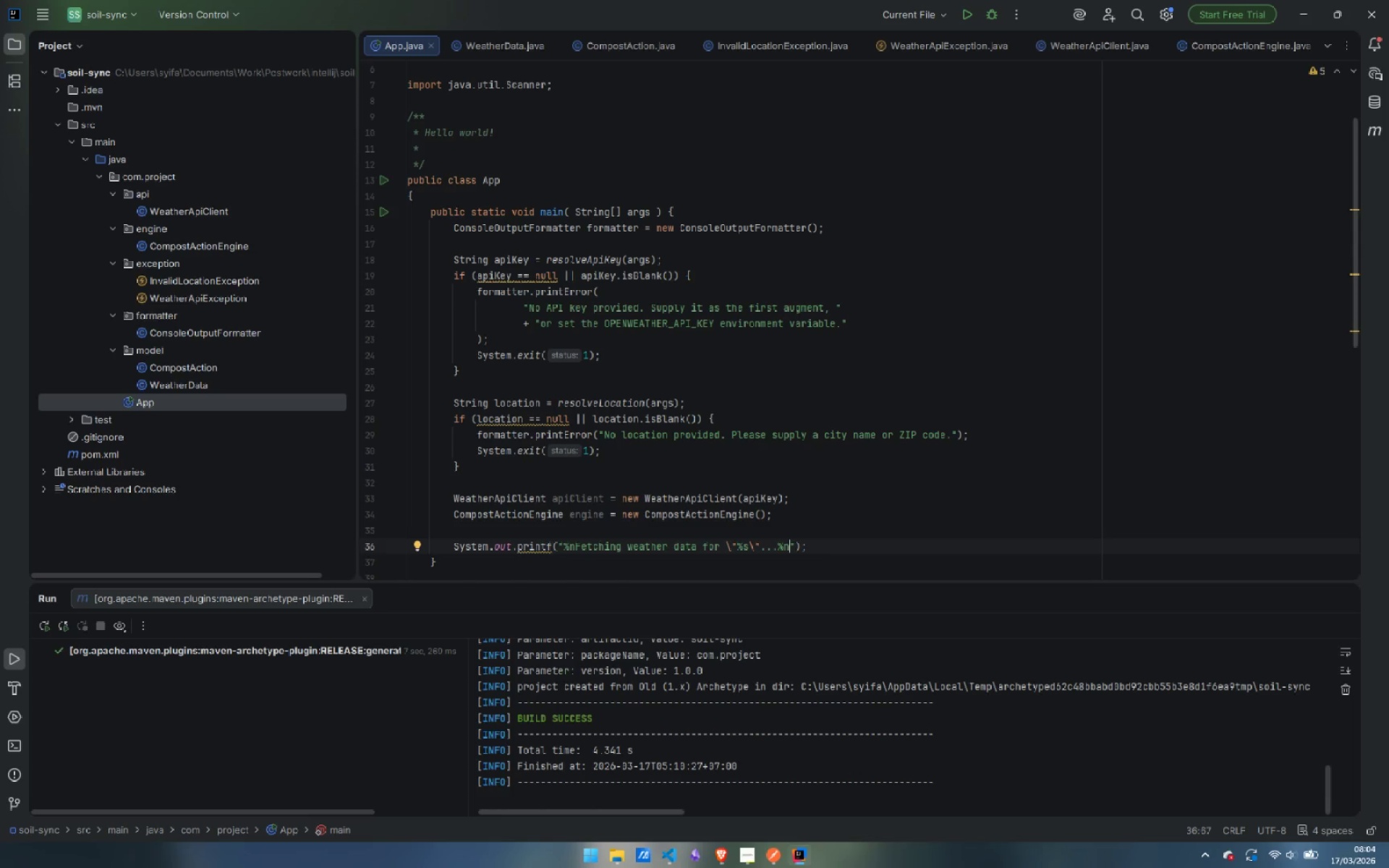 
key(ArrowRight)
 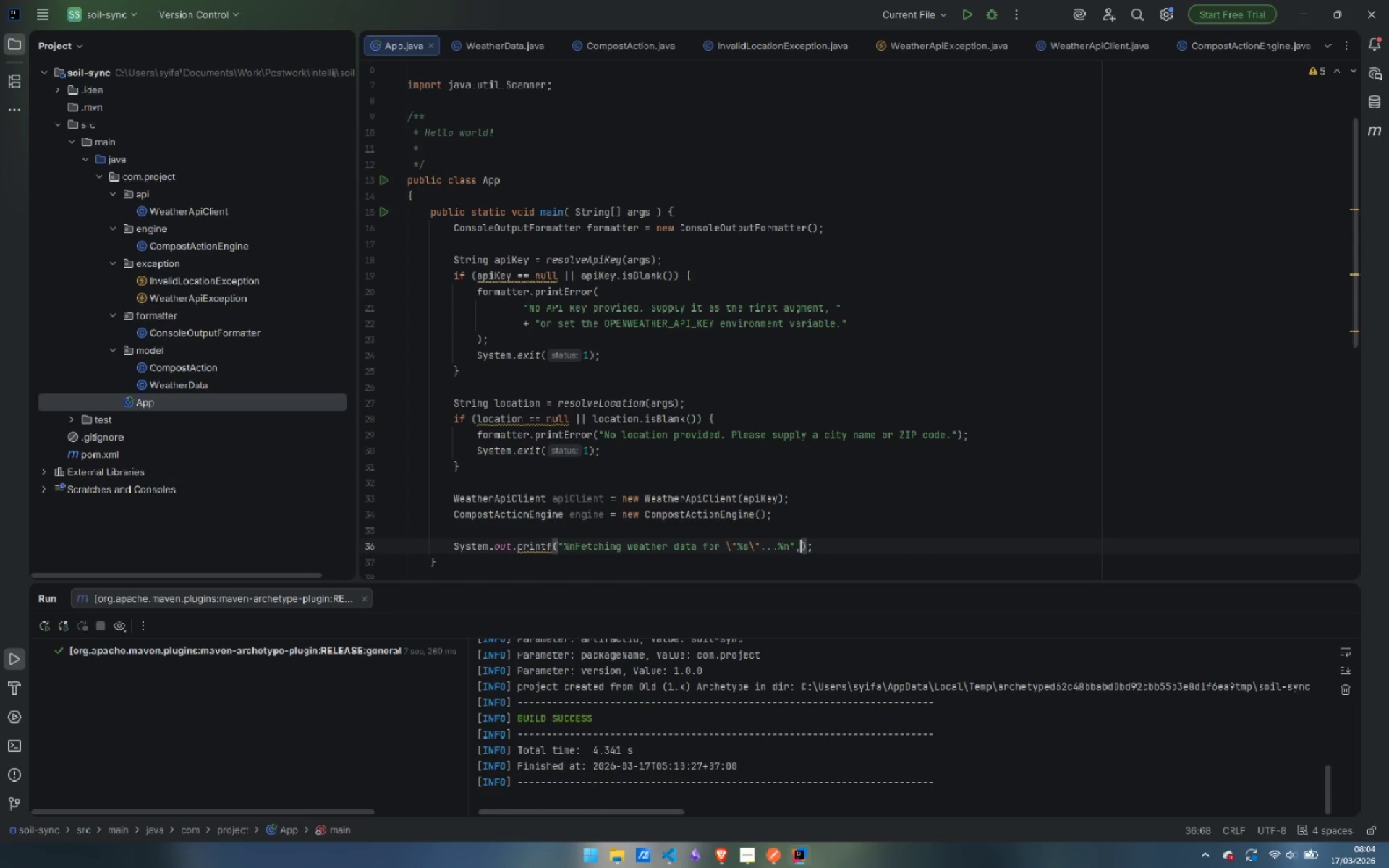 
type(, loca)
 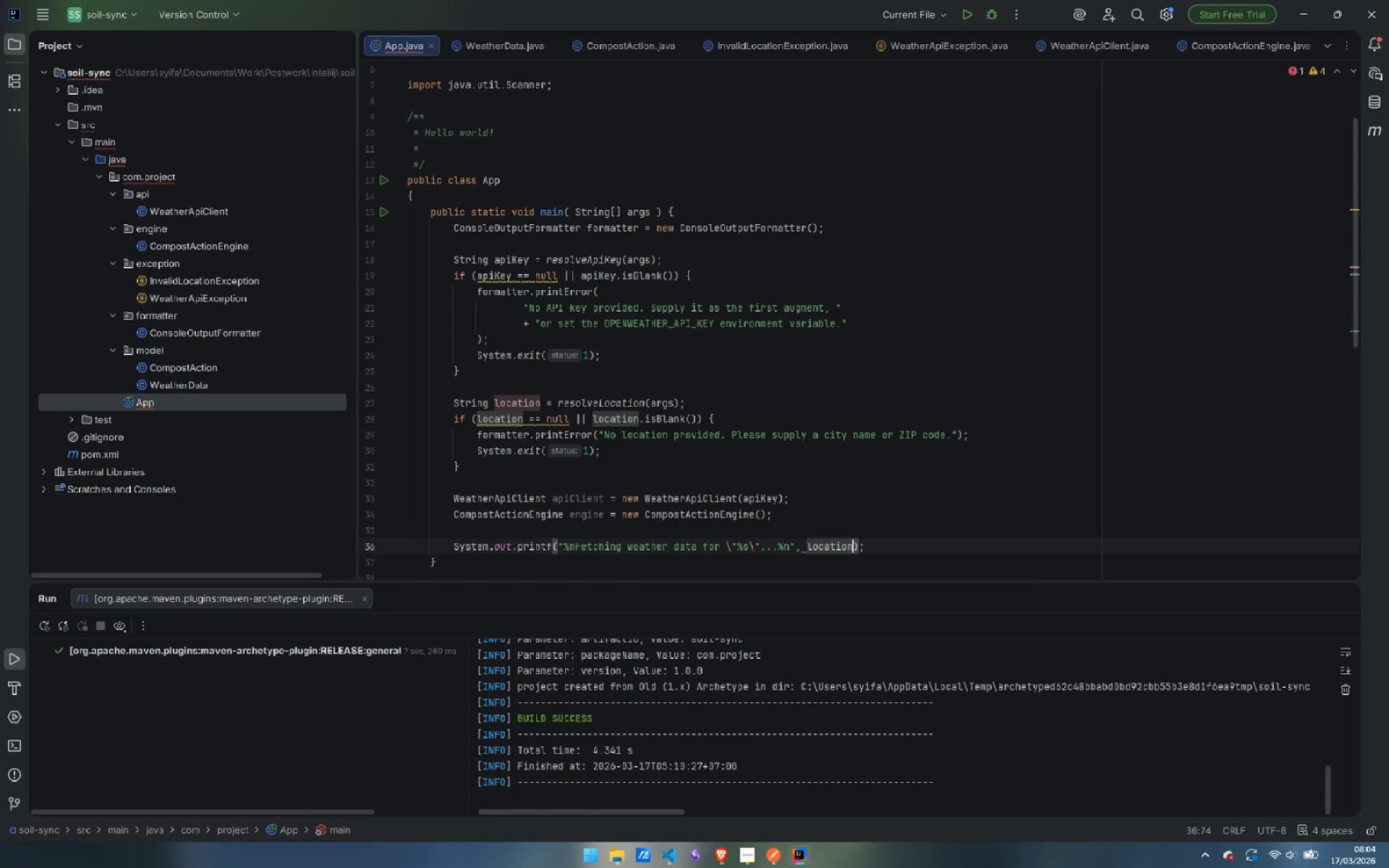 
key(Enter)
 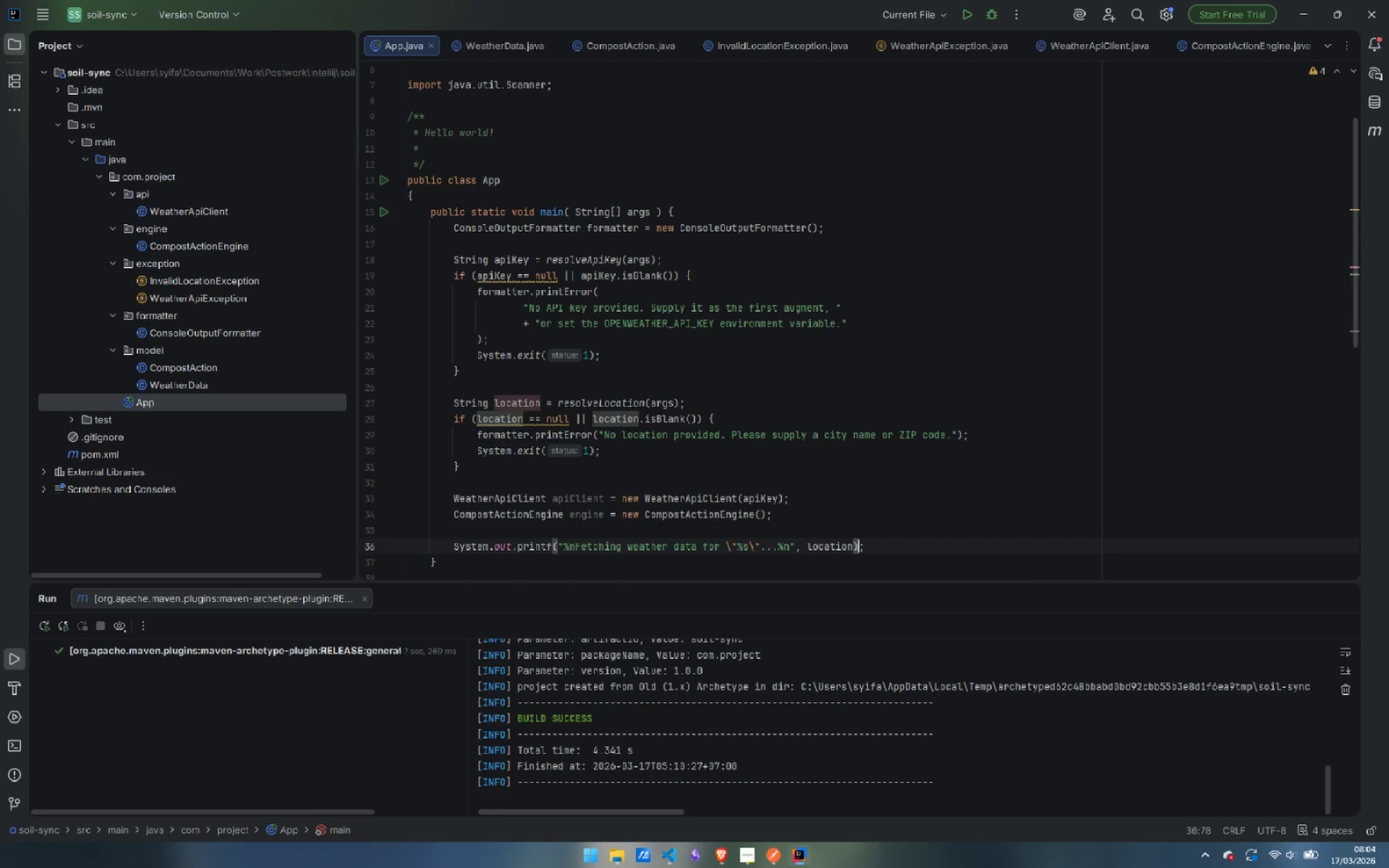 
key(ArrowRight)
 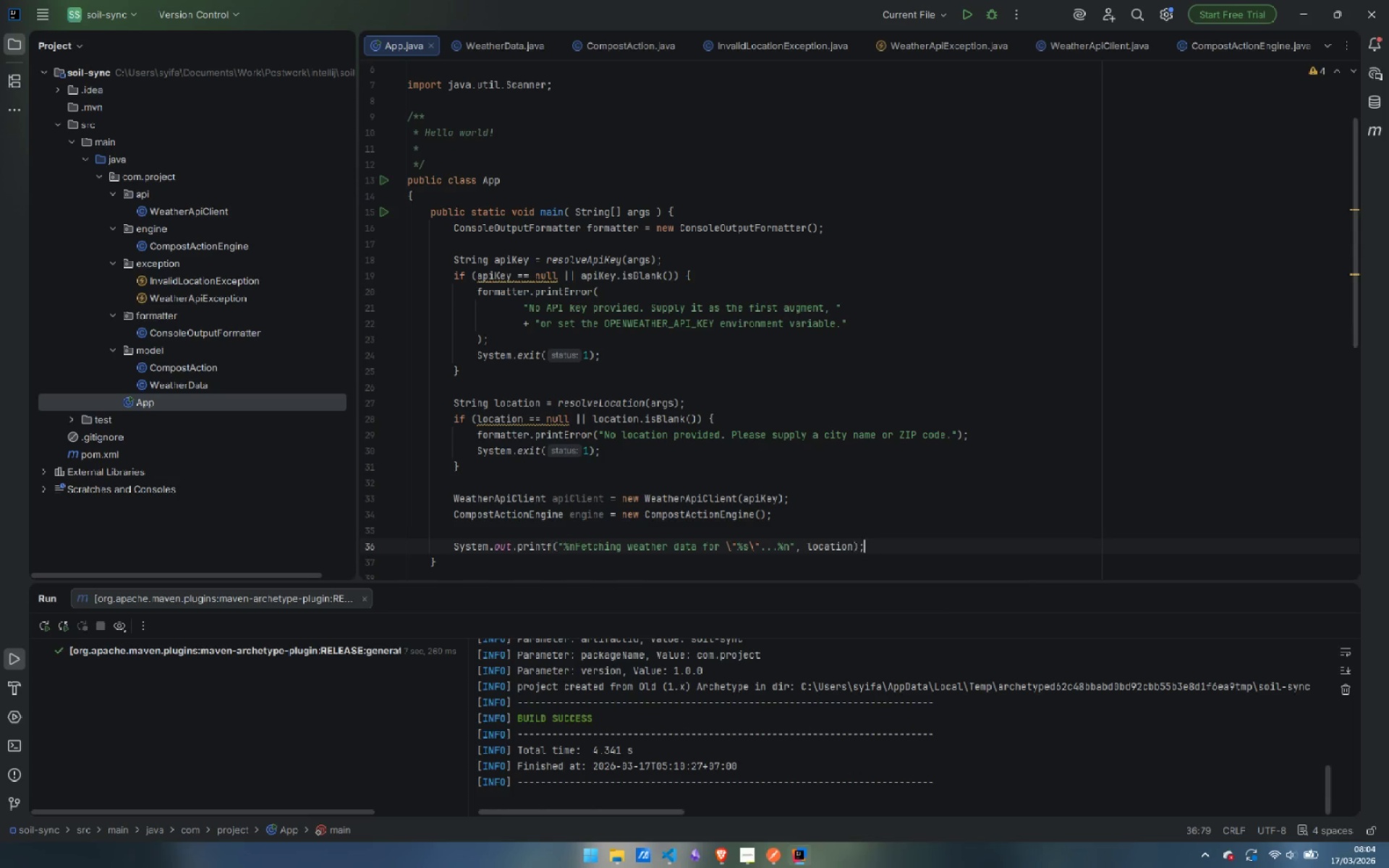 
key(ArrowRight)
 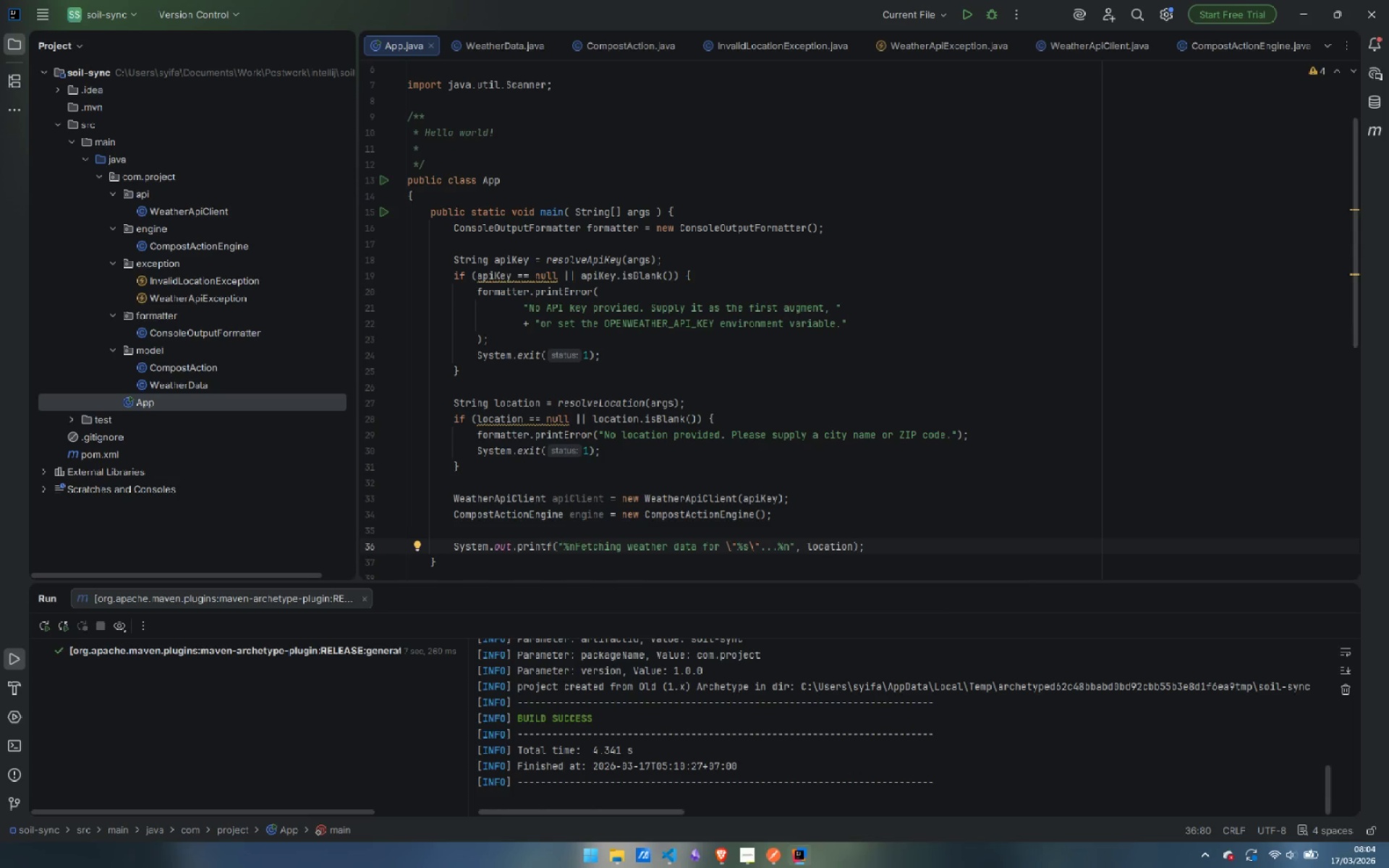 
wait(5.22)
 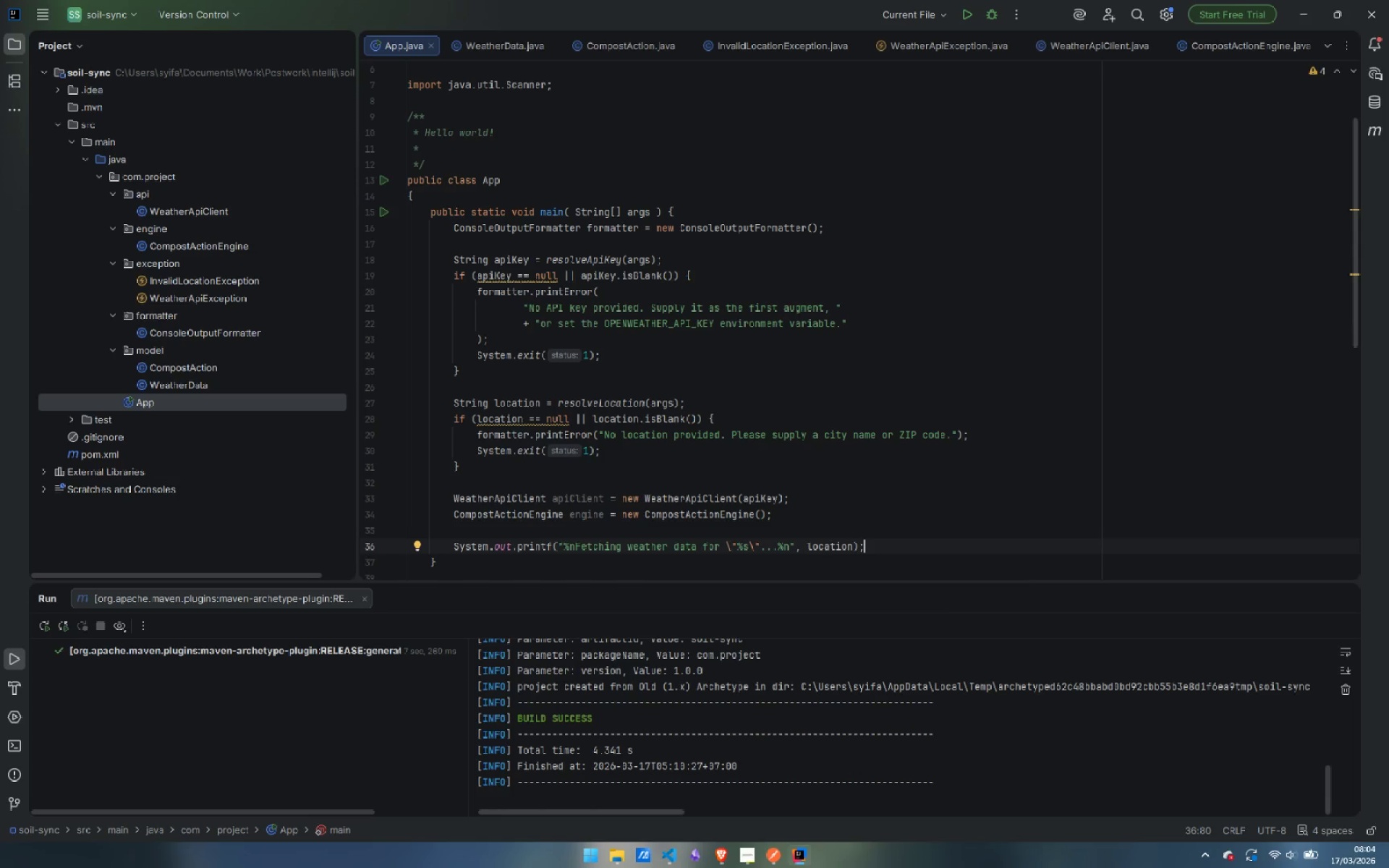 
key(Enter)
 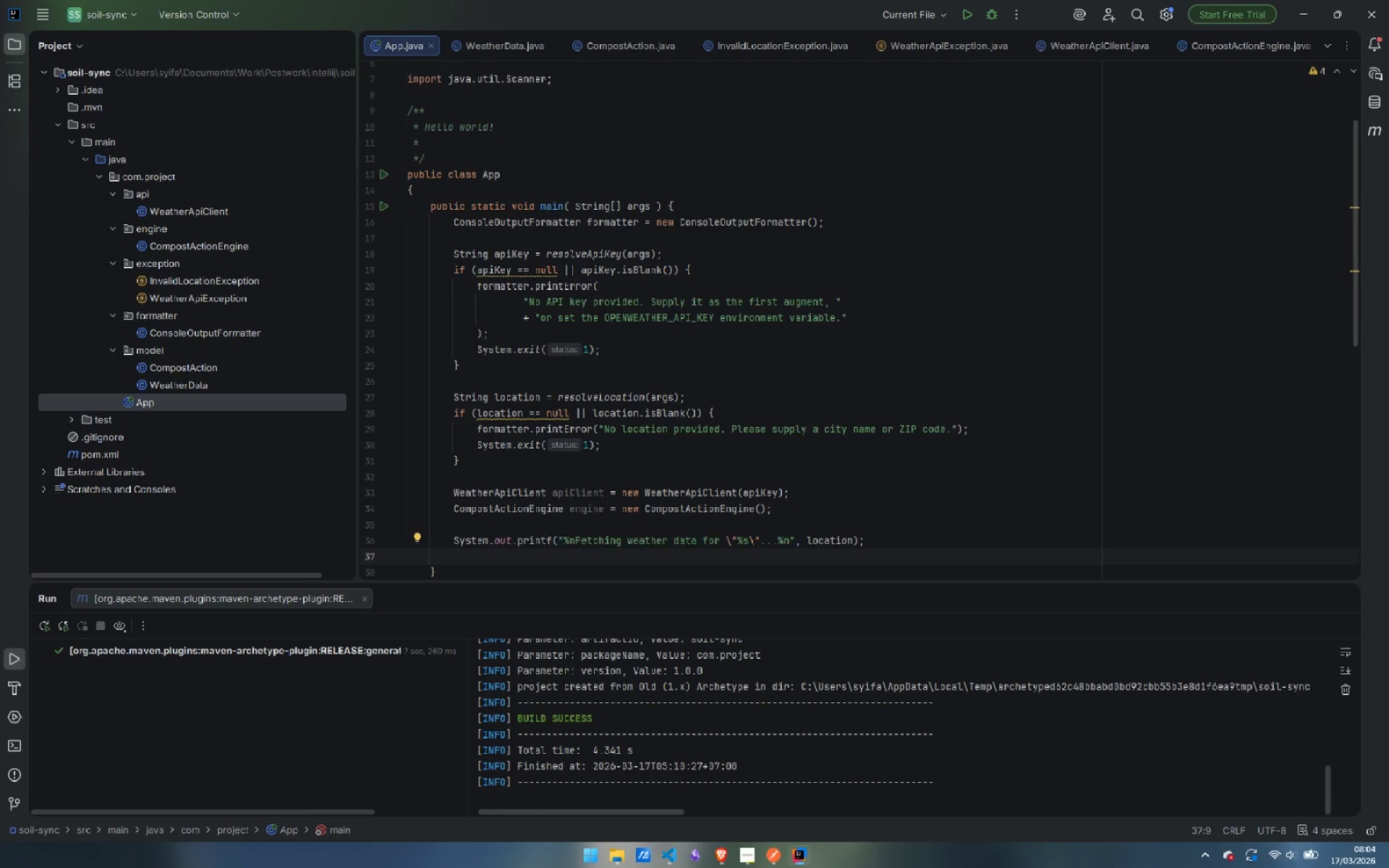 
key(Enter)
 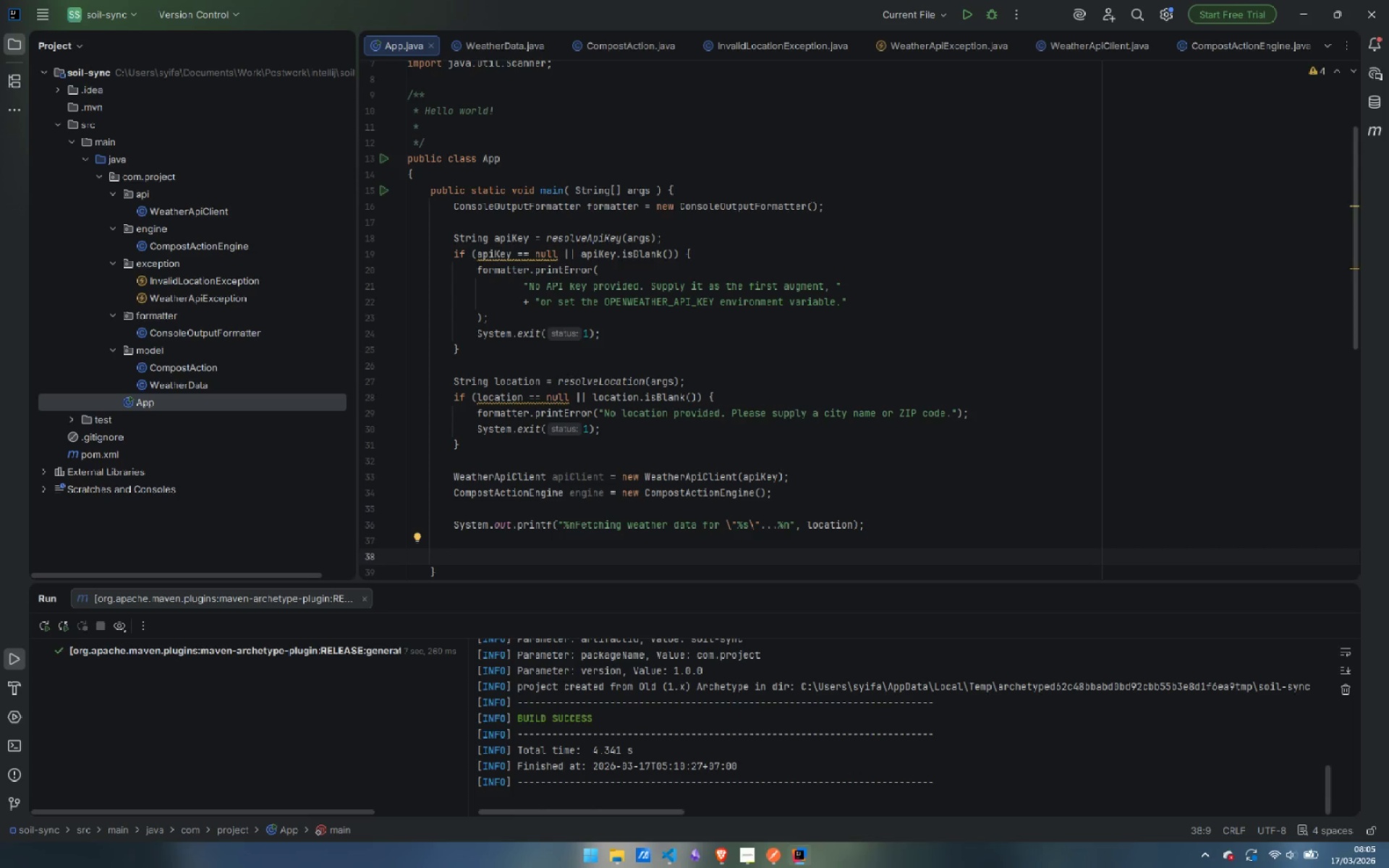 
wait(7.05)
 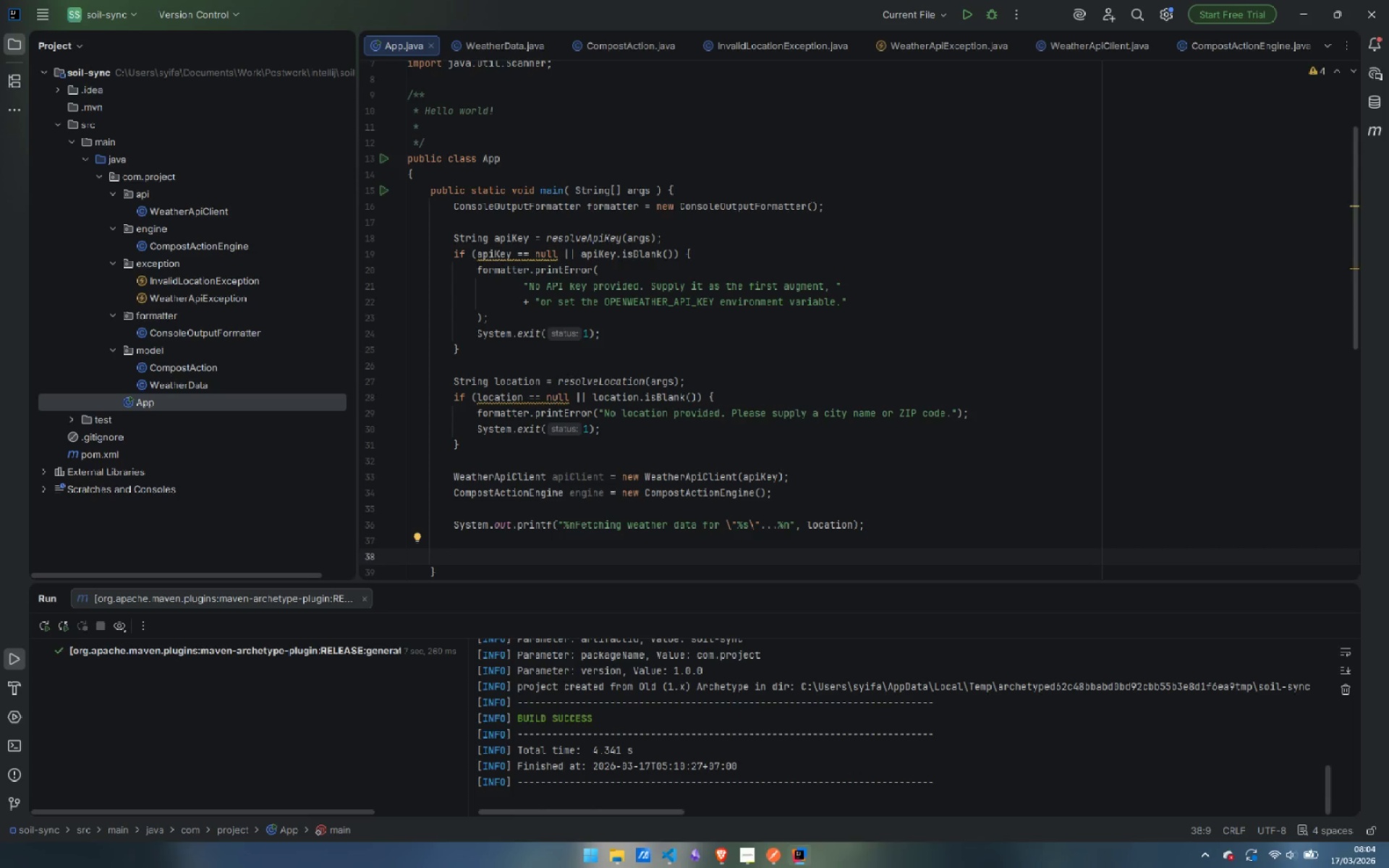 
type(try {)
 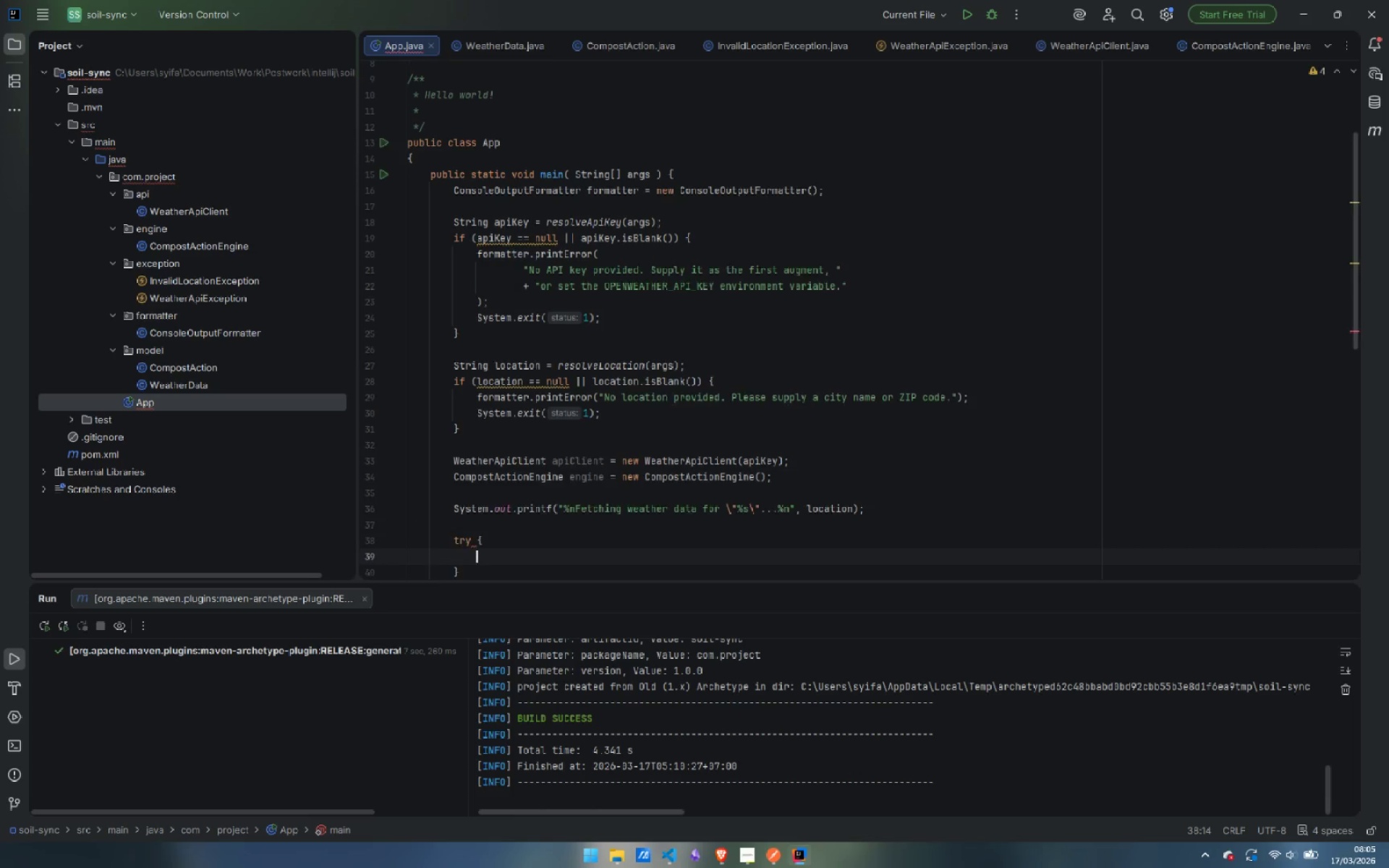 
key(Enter)
 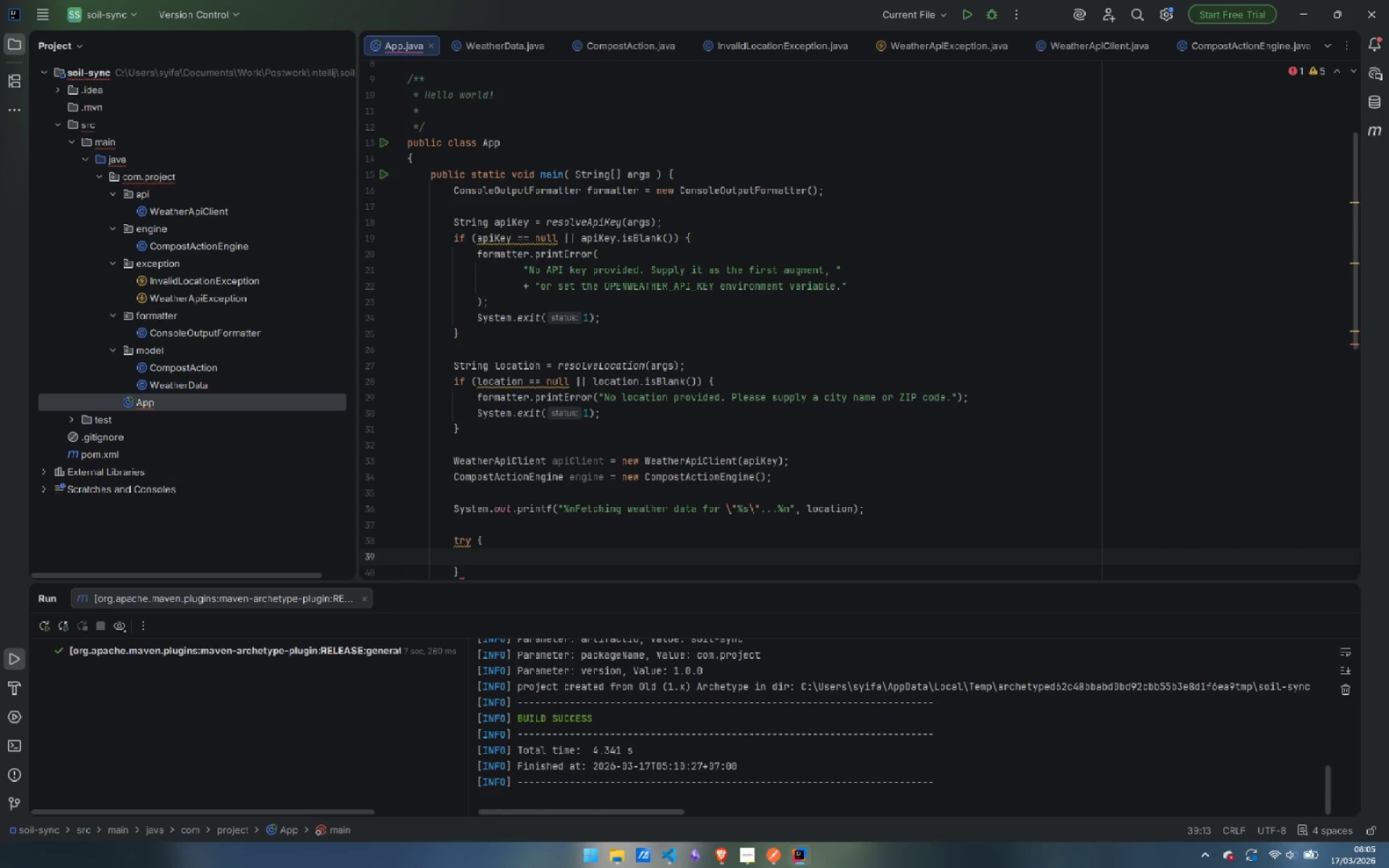 
type(Wea)
 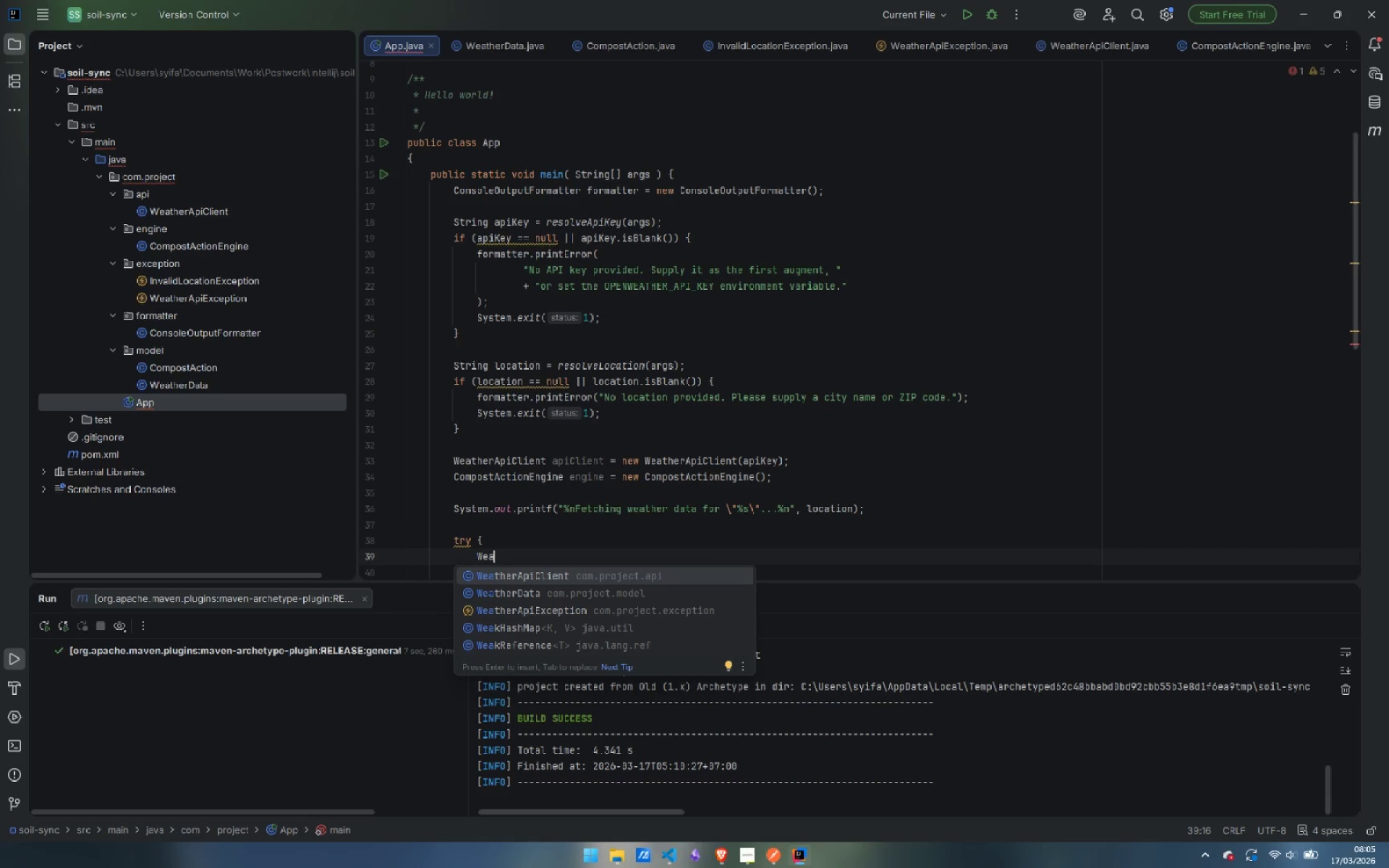 
key(ArrowDown)
 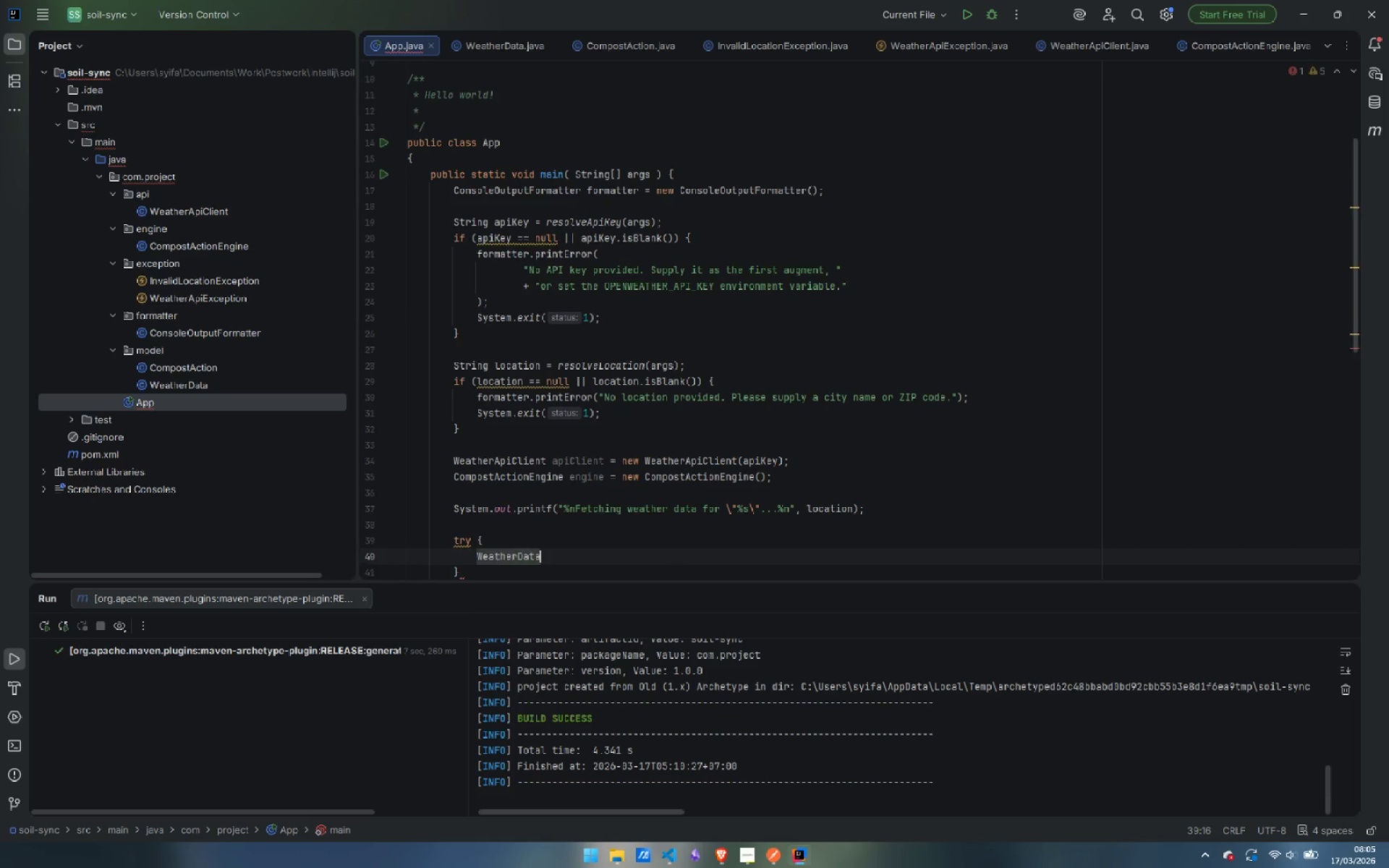 
key(Enter)
 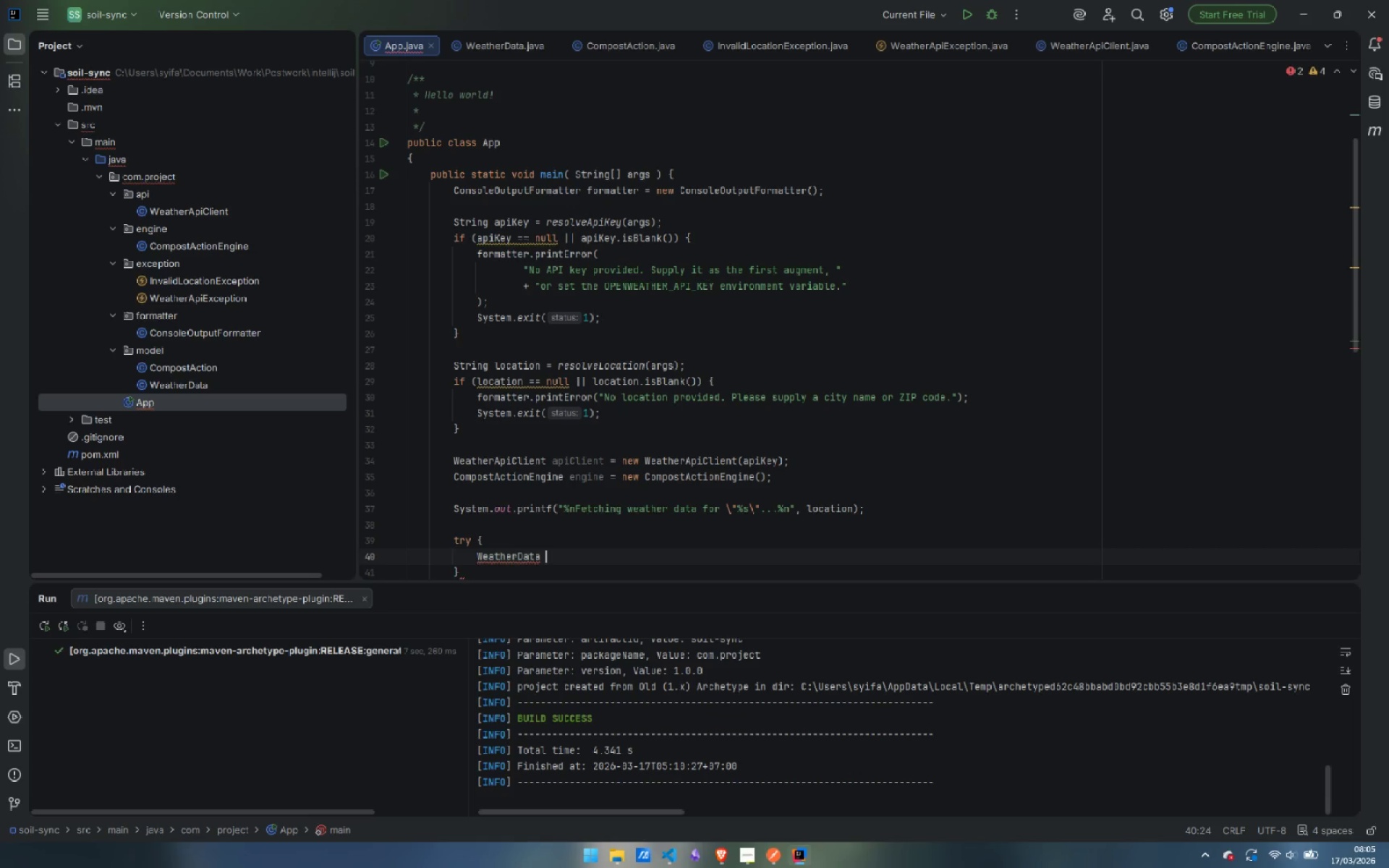 
type( weather = api)
 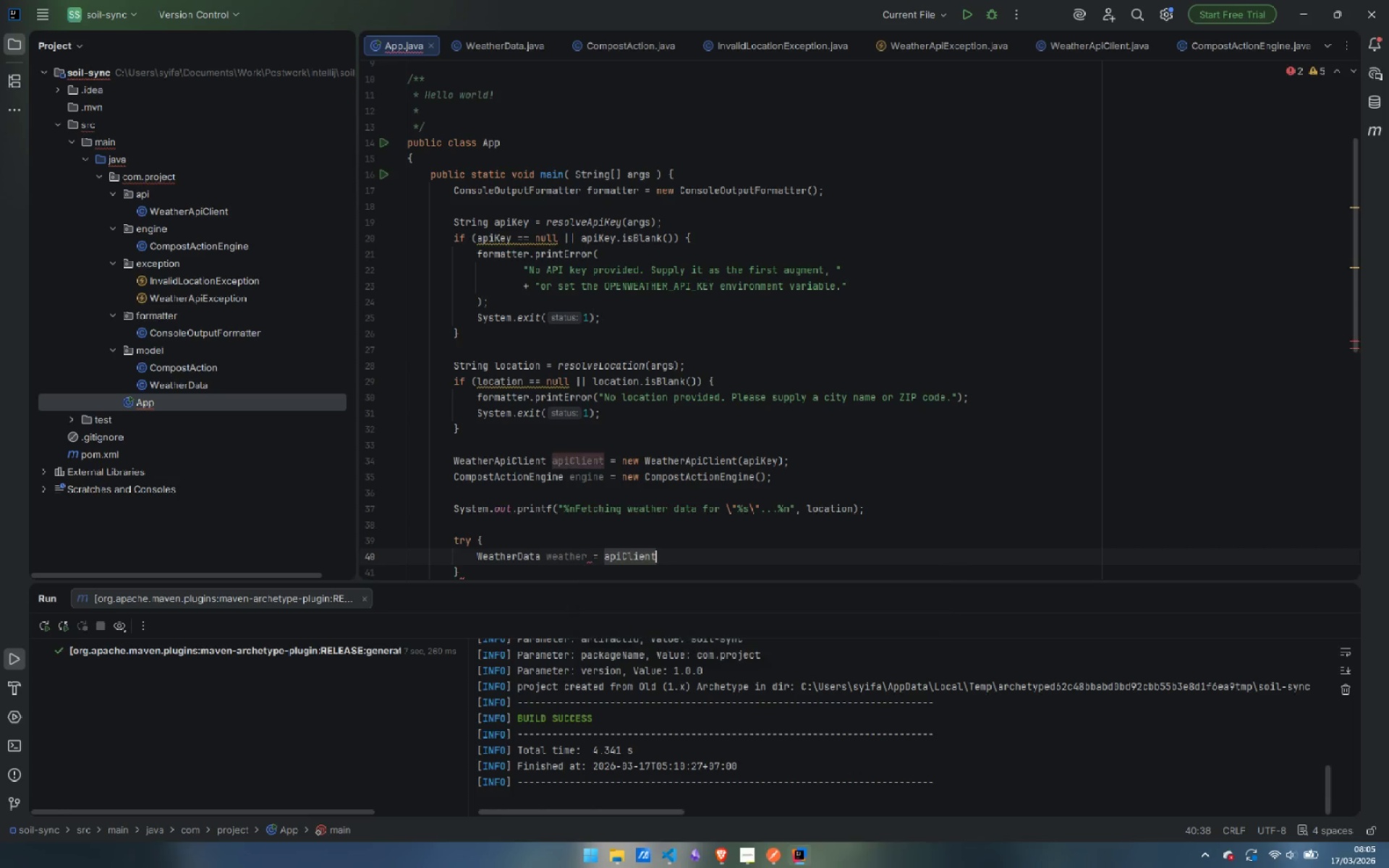 
key(Enter)
 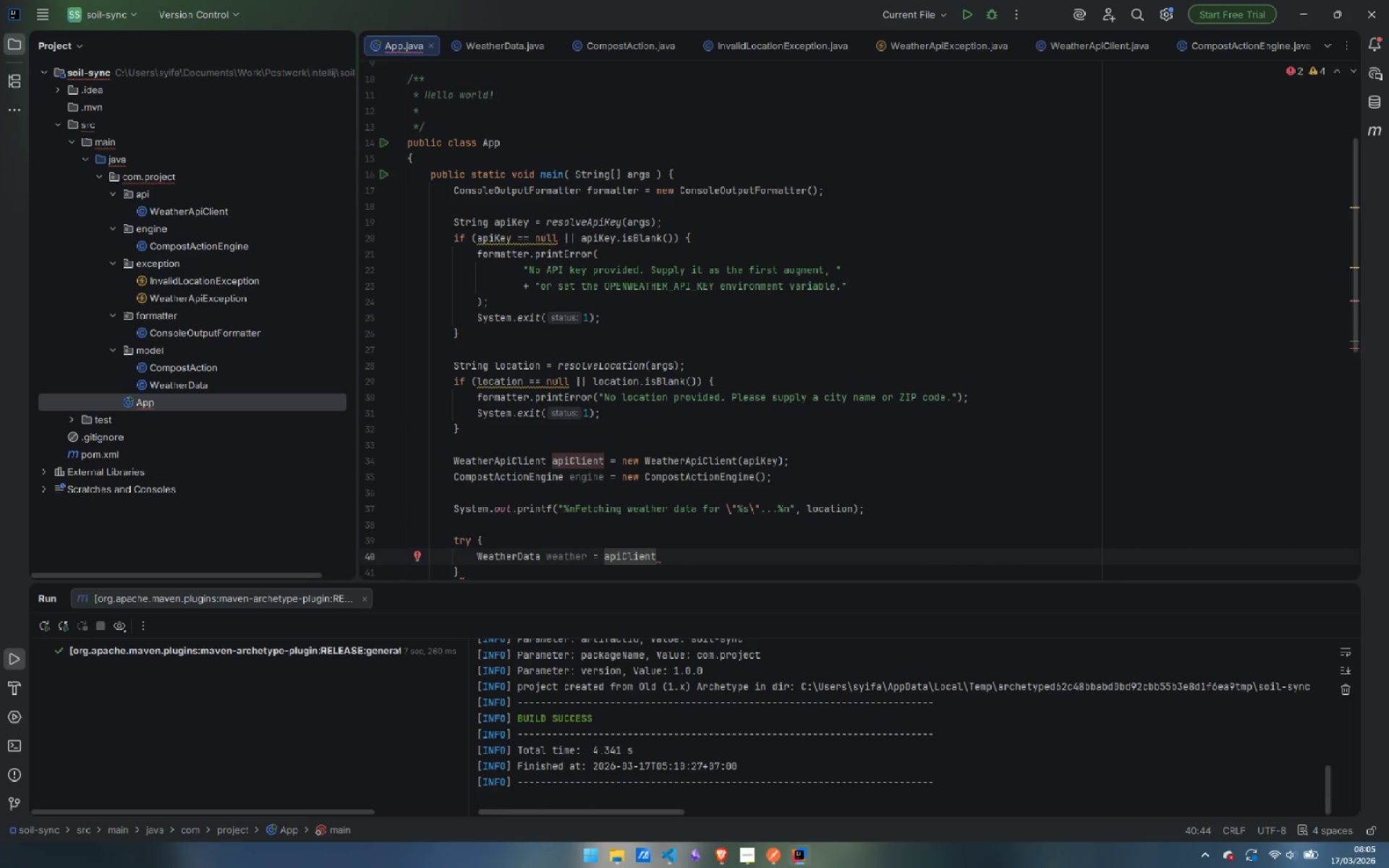 
type(.fe)
 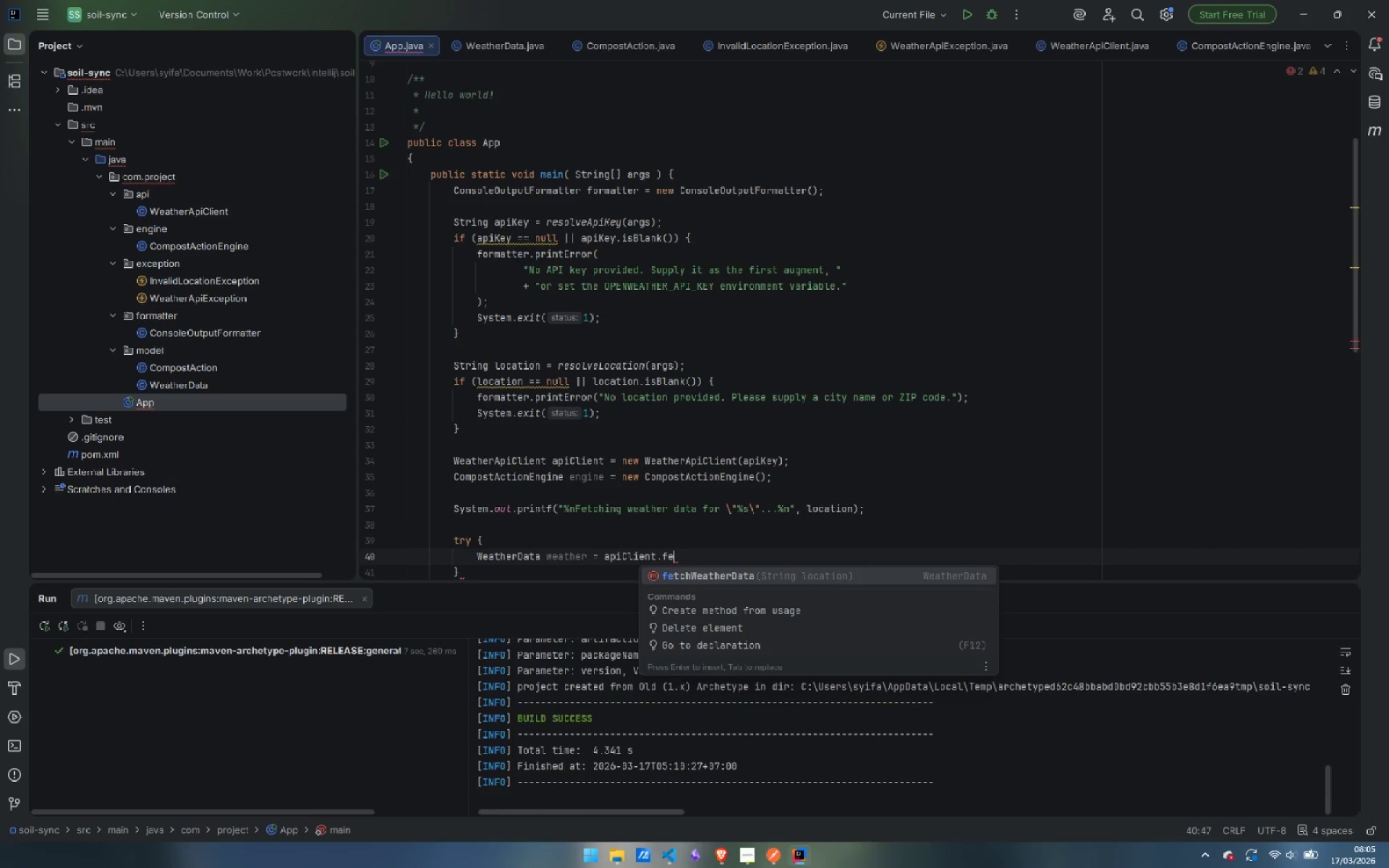 
key(Enter)
 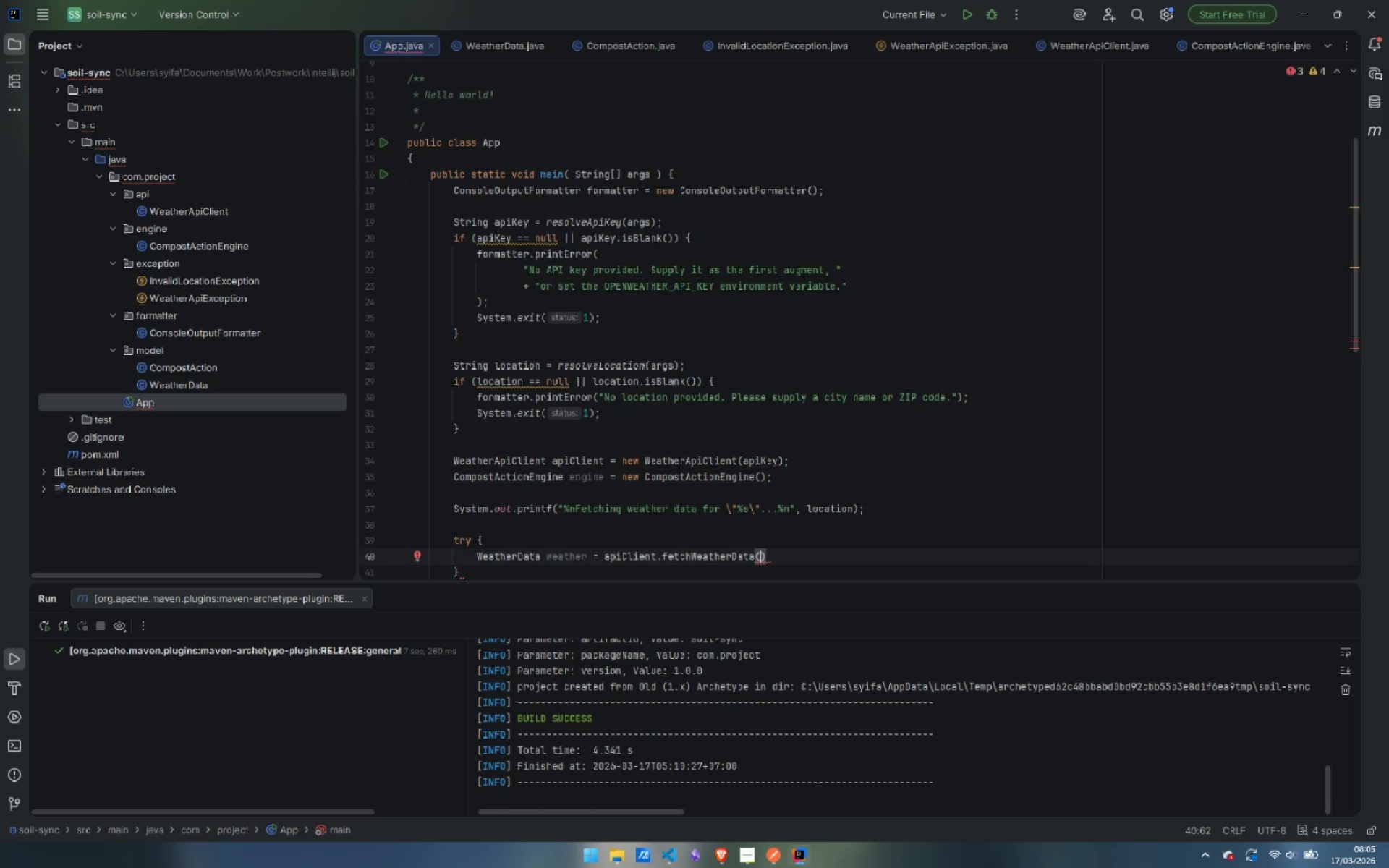 
type(location)
 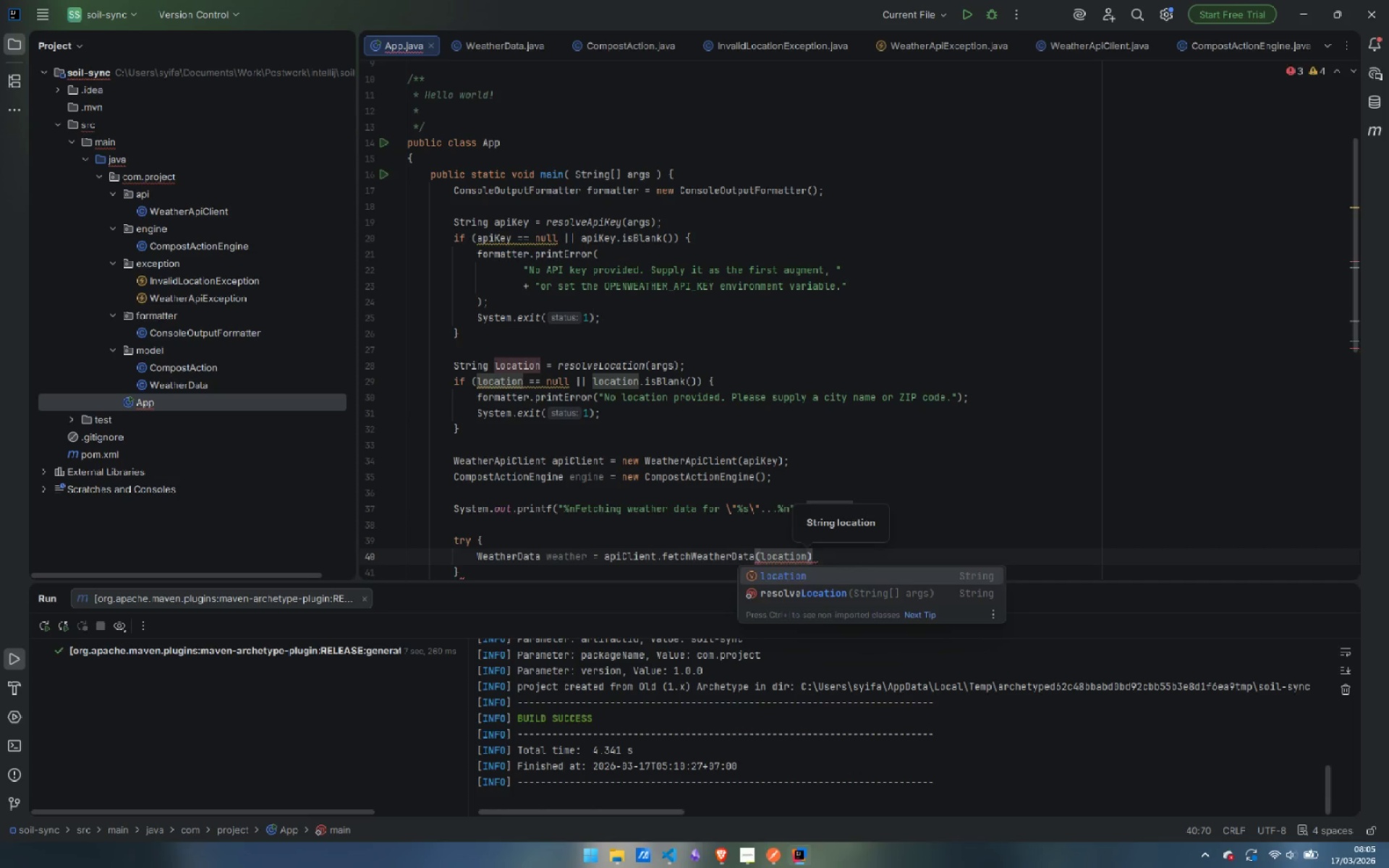 
key(ArrowRight)
 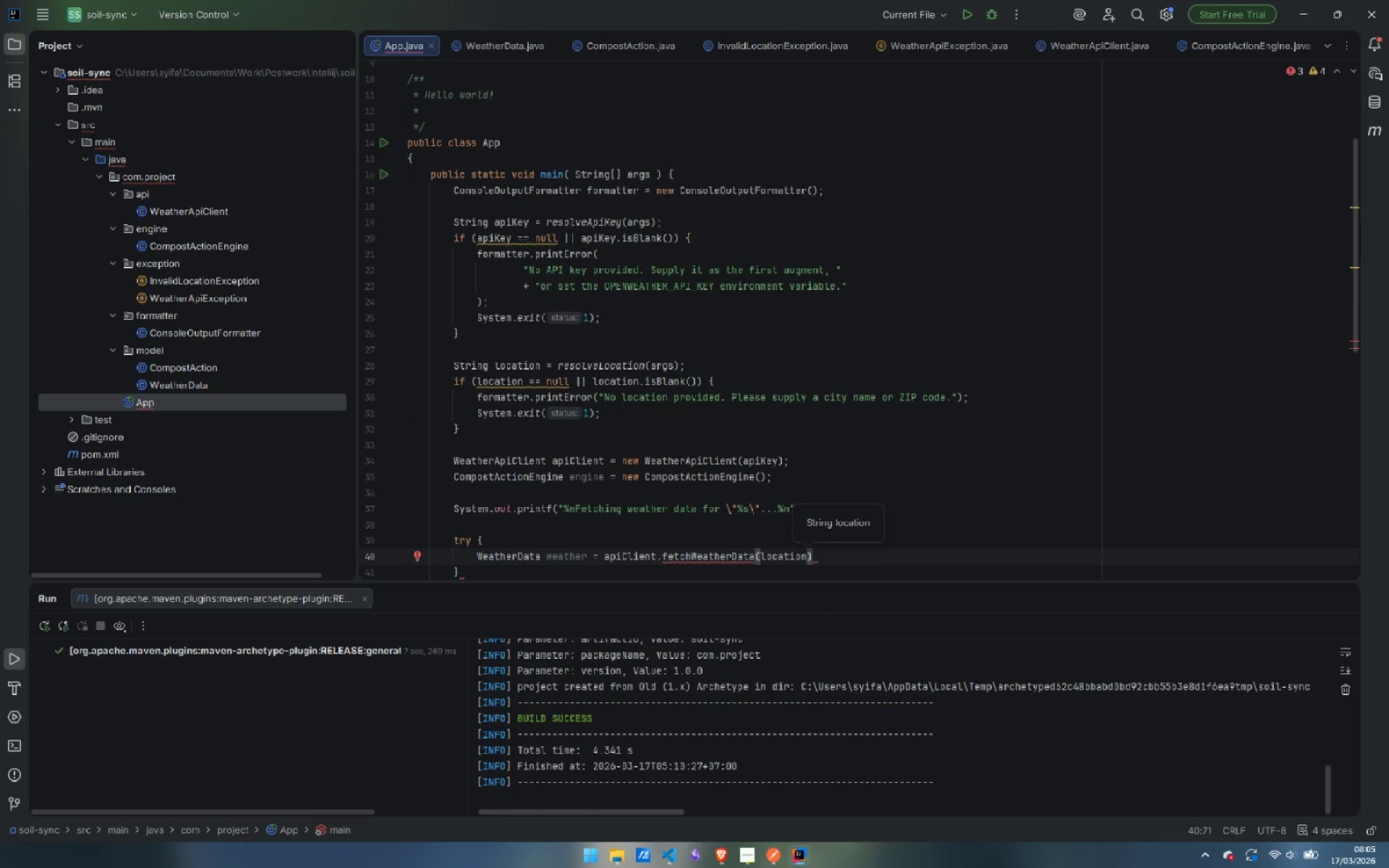 
key(Semicolon)
 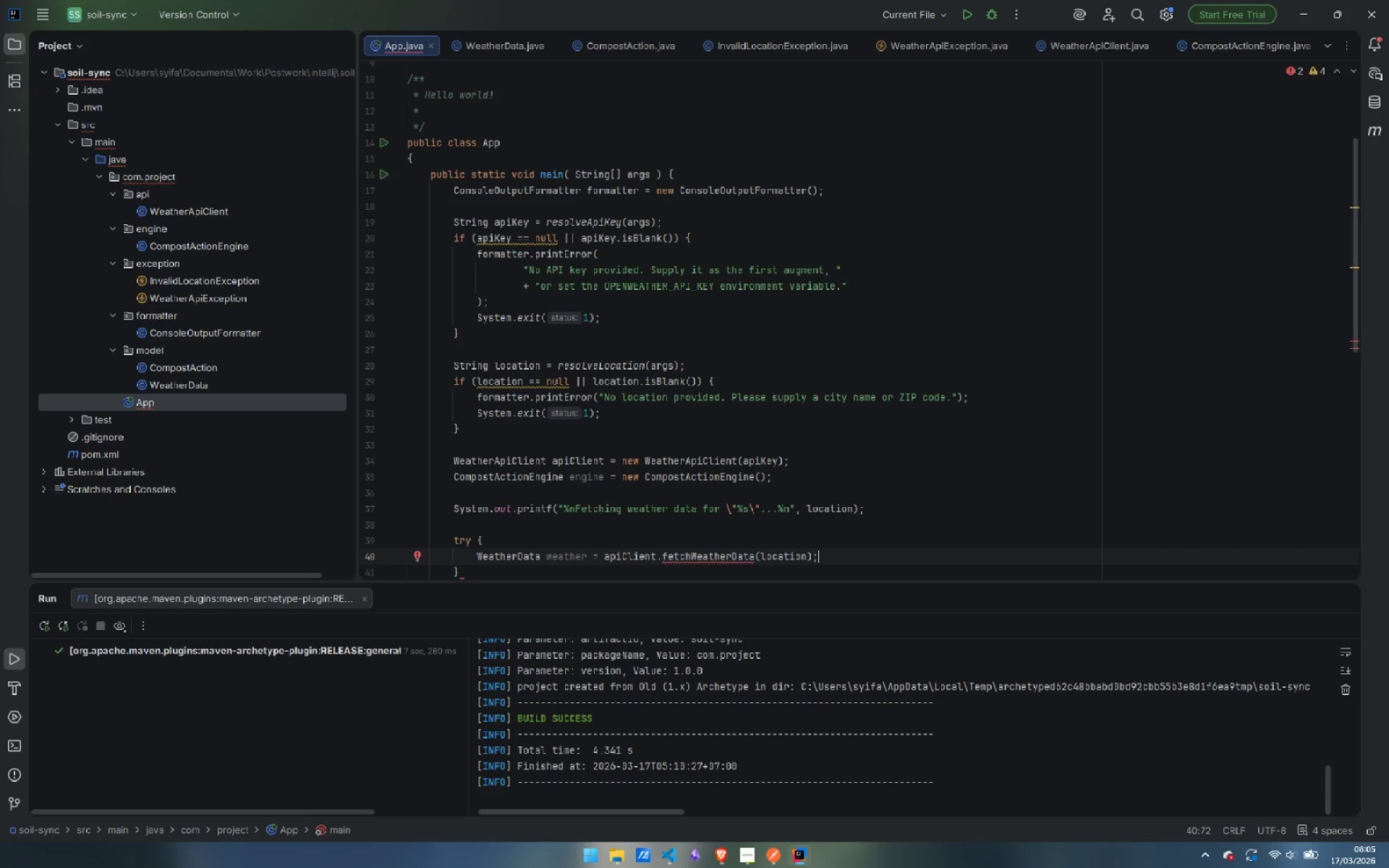 
key(Enter)
 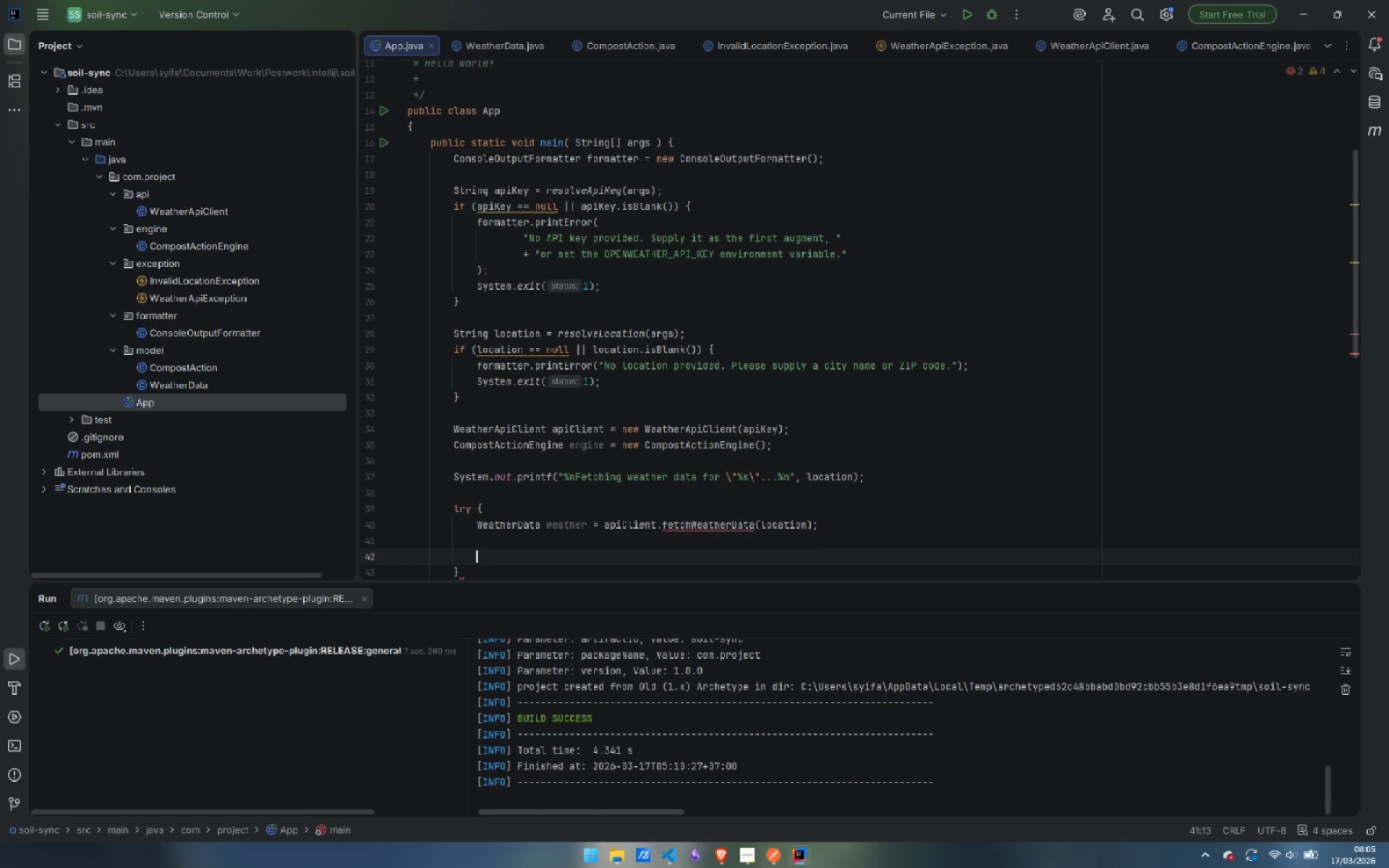 
key(Enter)
 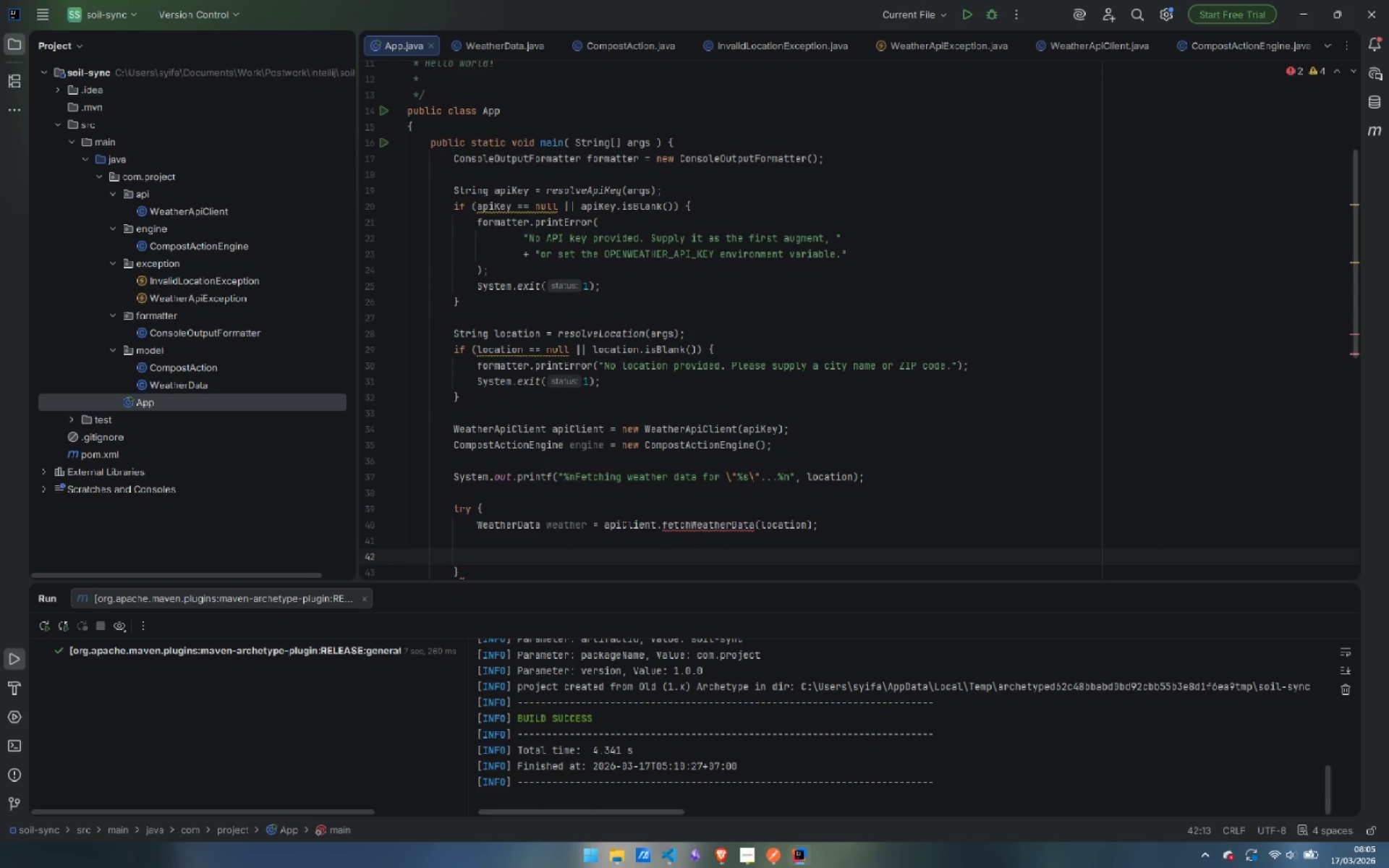 
type(Compo)
 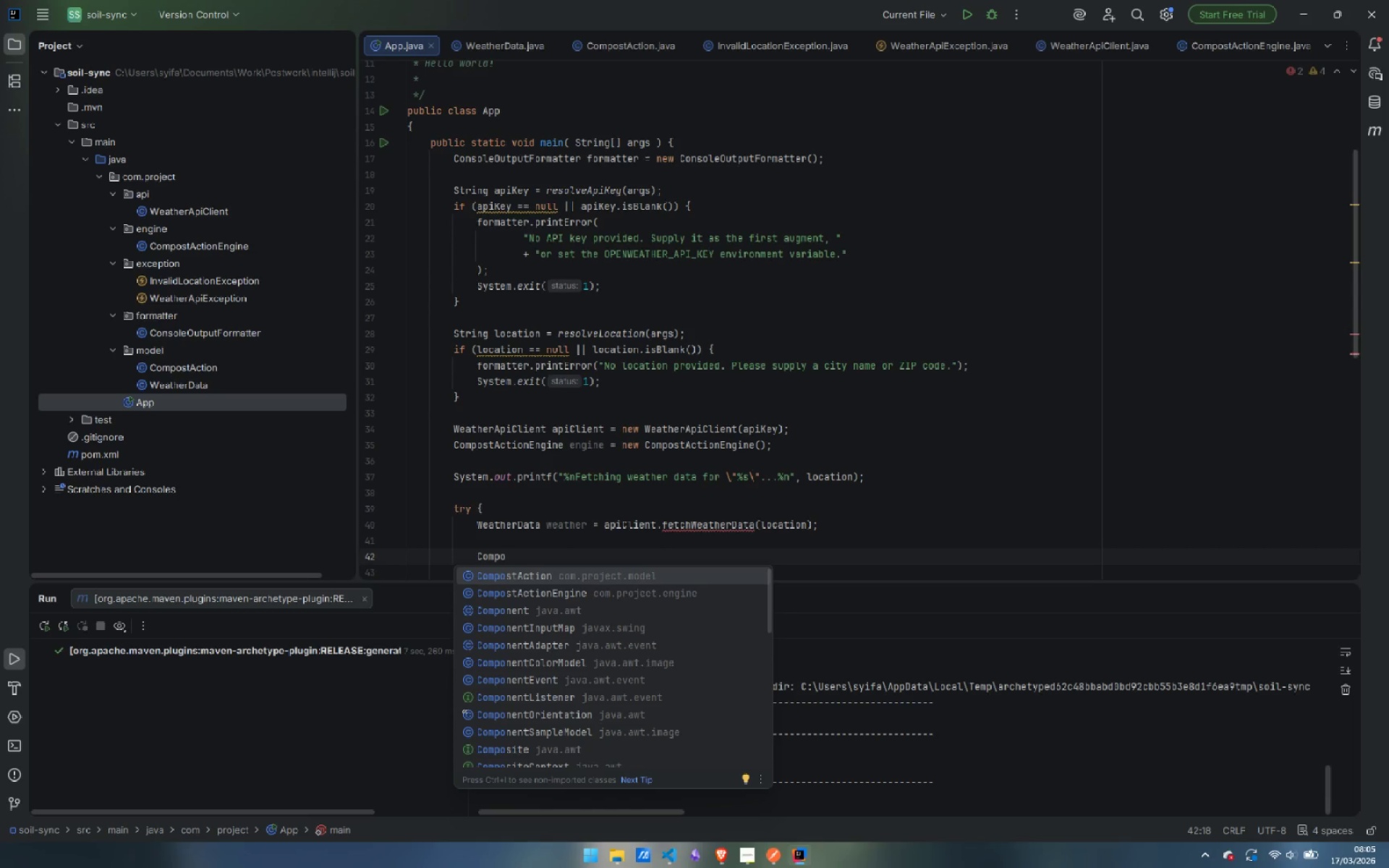 
key(Enter)
 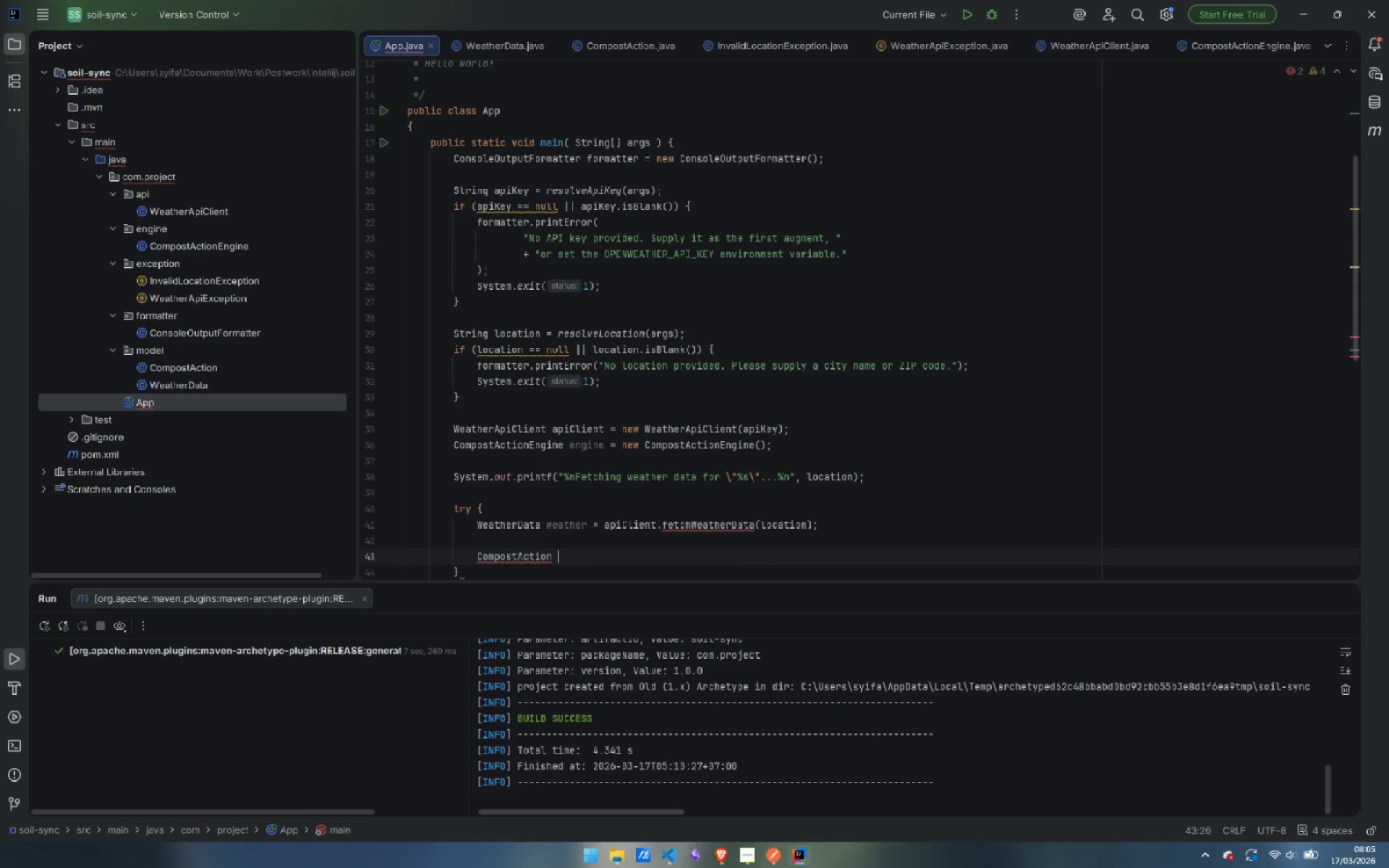 
type( action = eng)
 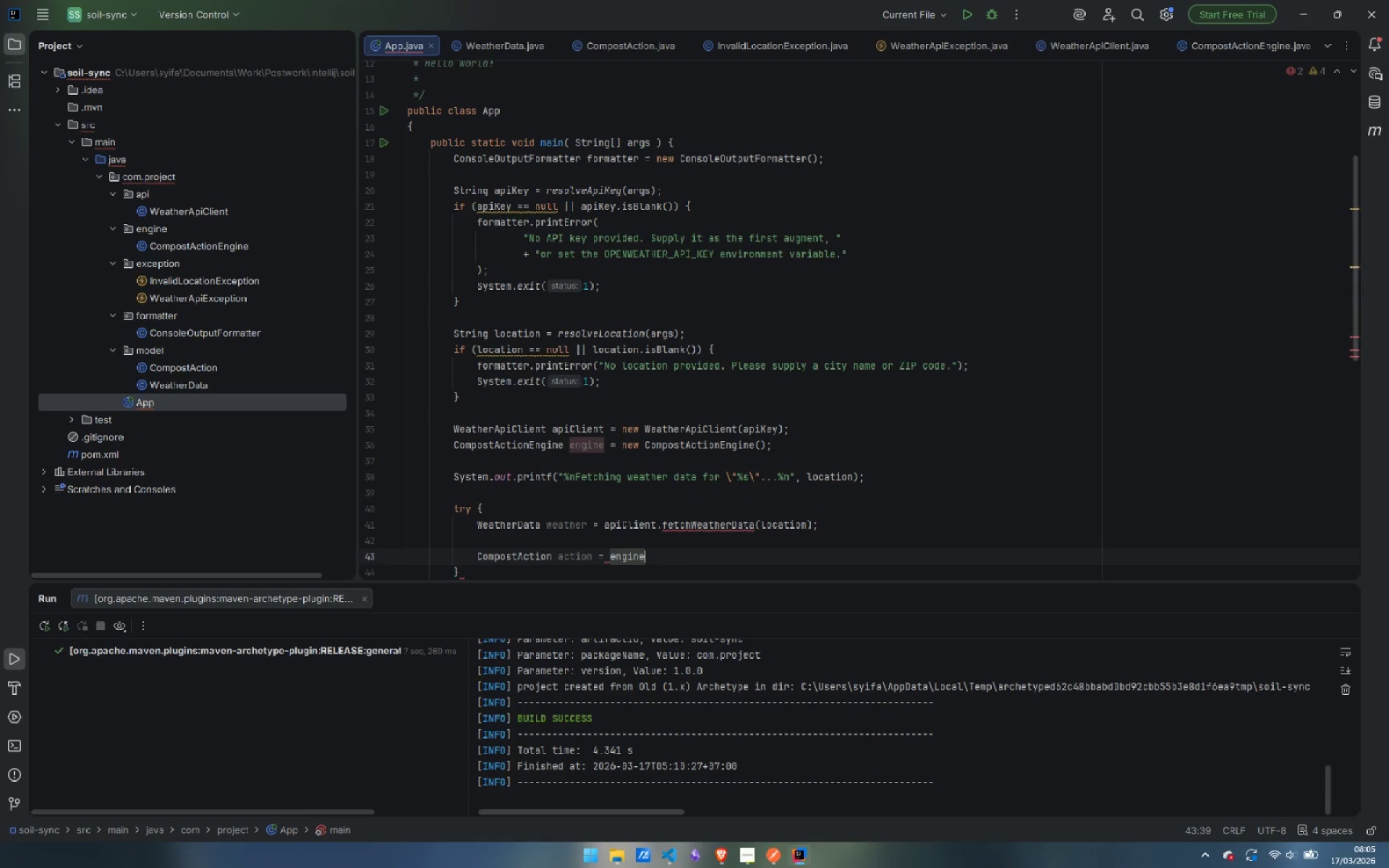 
key(Enter)
 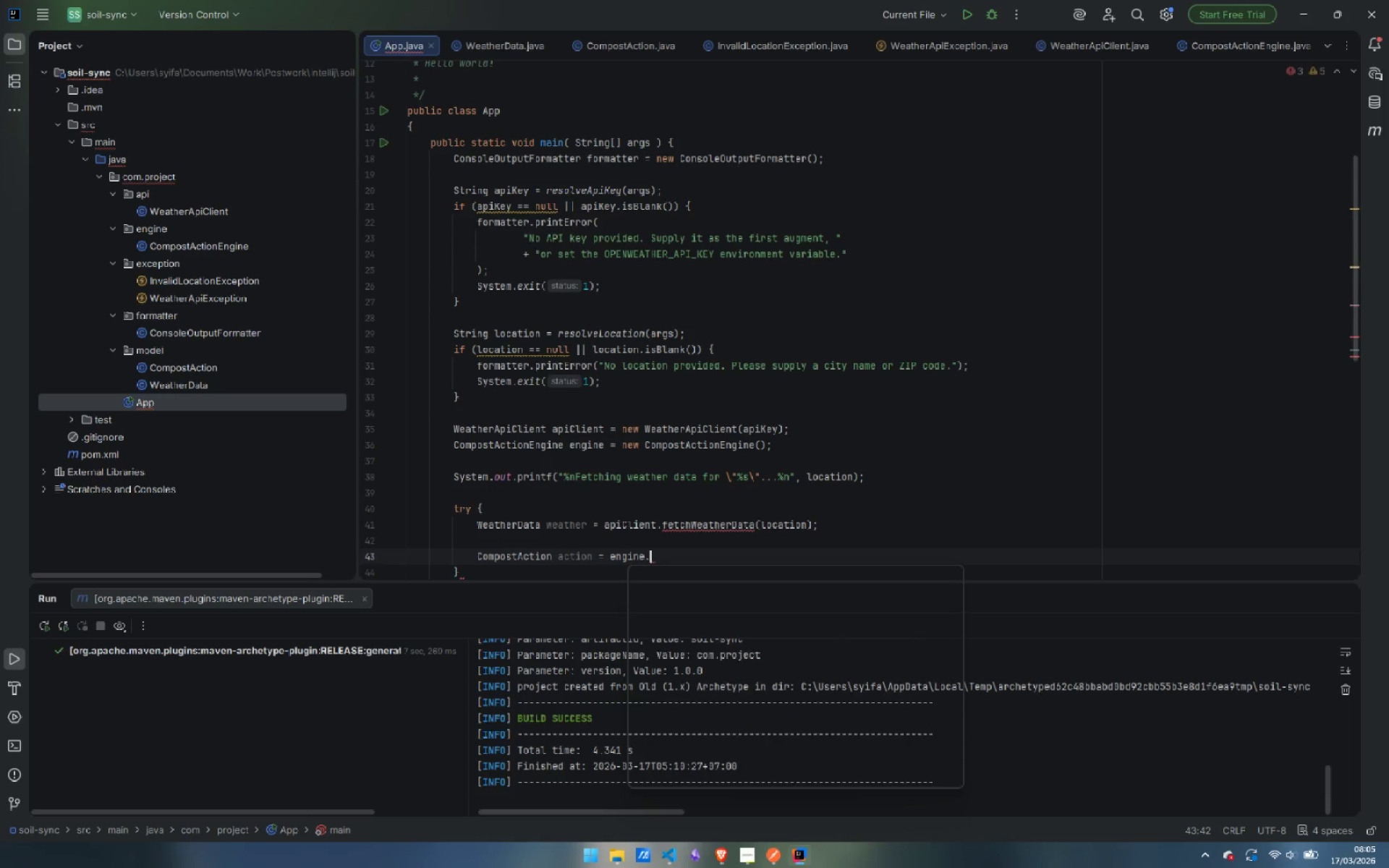 
type(.eva)
 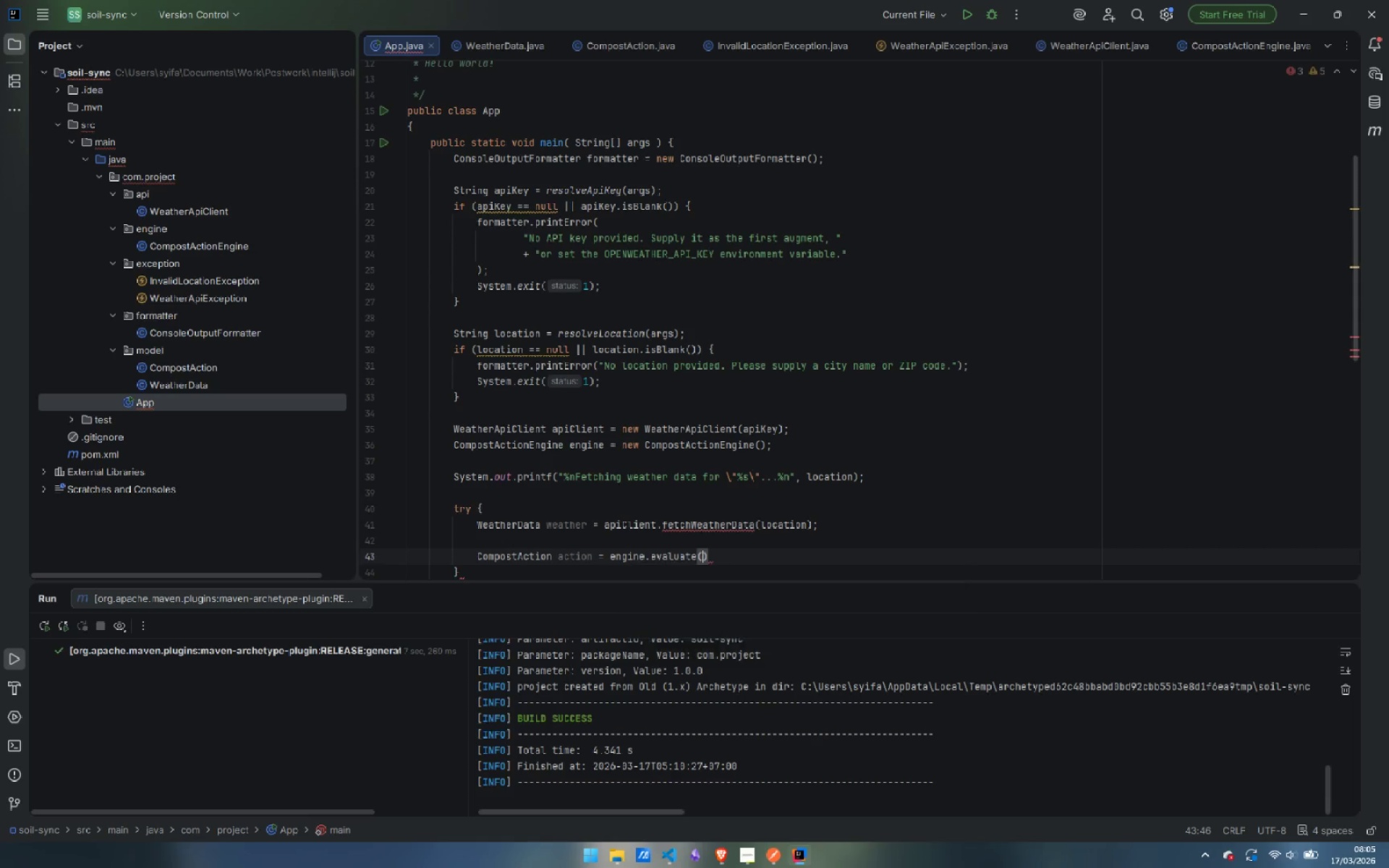 
key(Enter)
 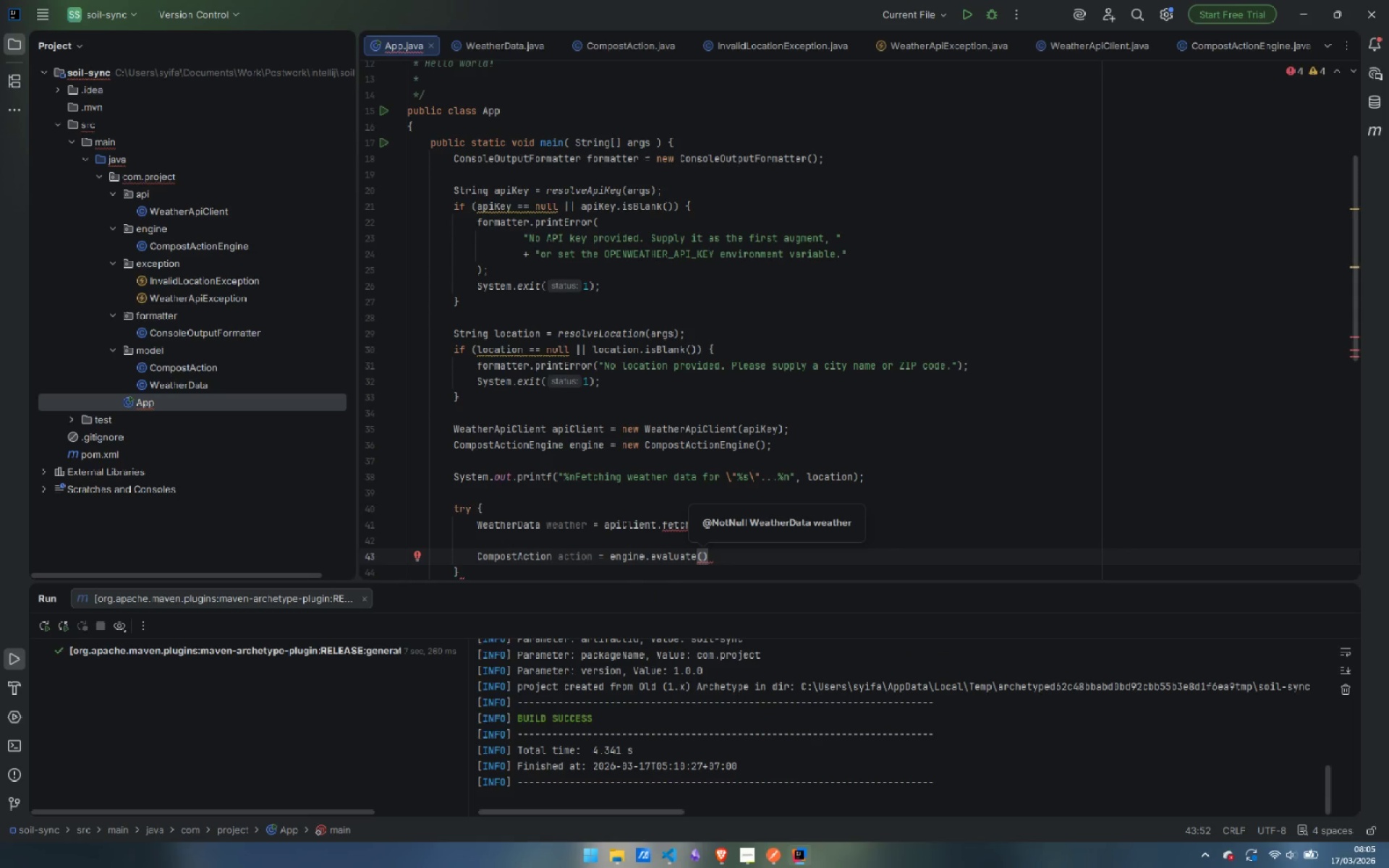 
type(wea)
 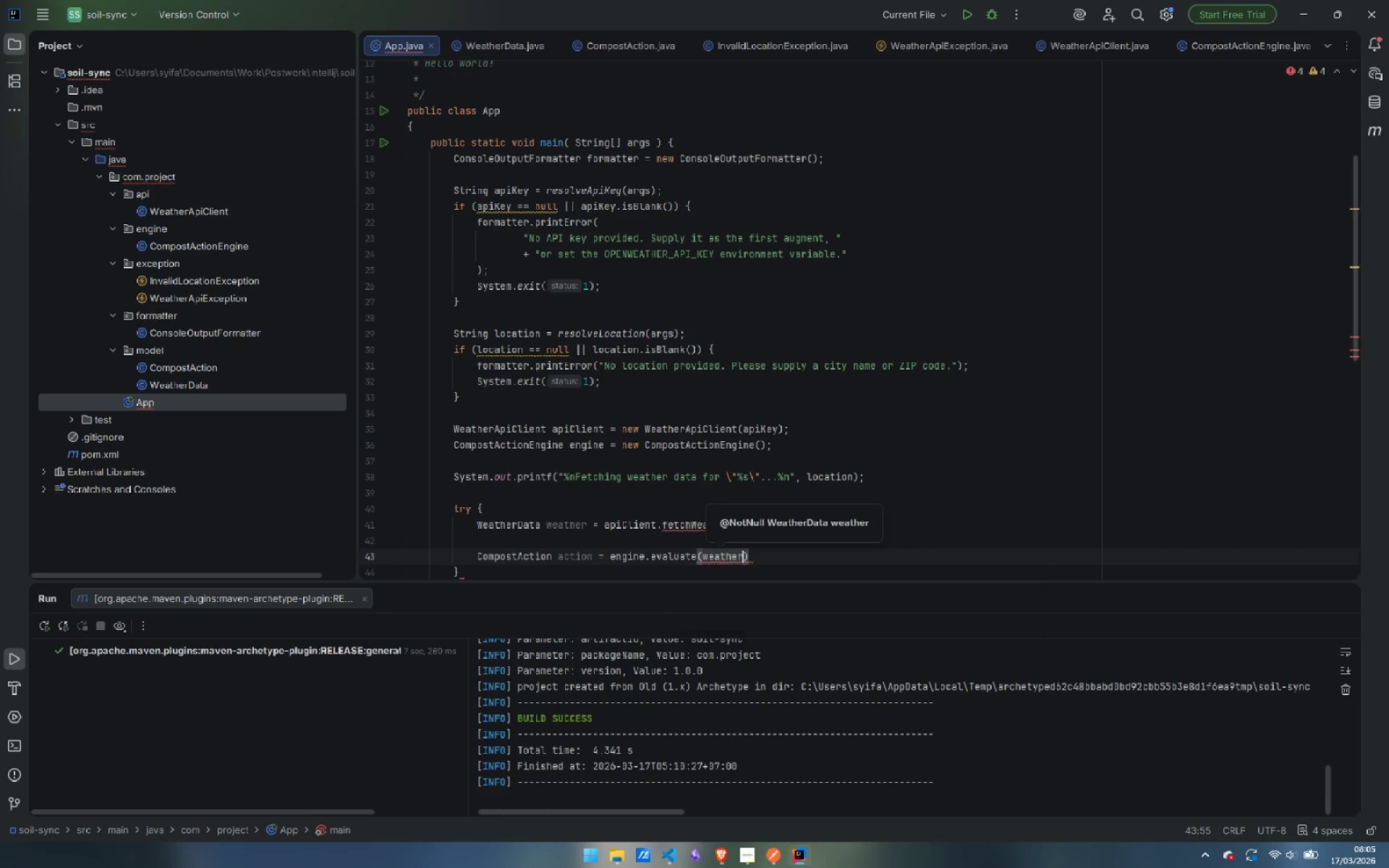 
key(Enter)
 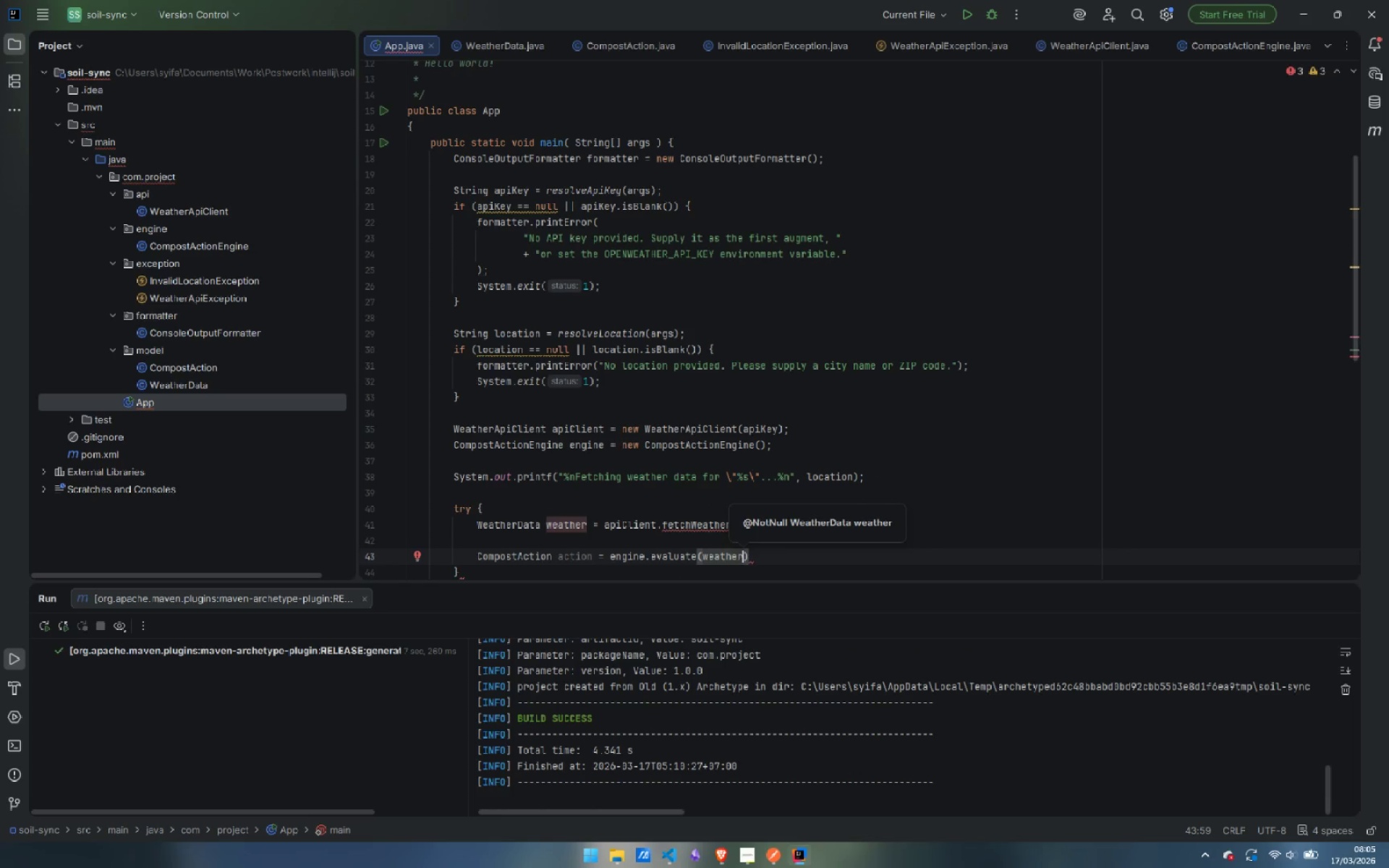 
key(ArrowRight)
 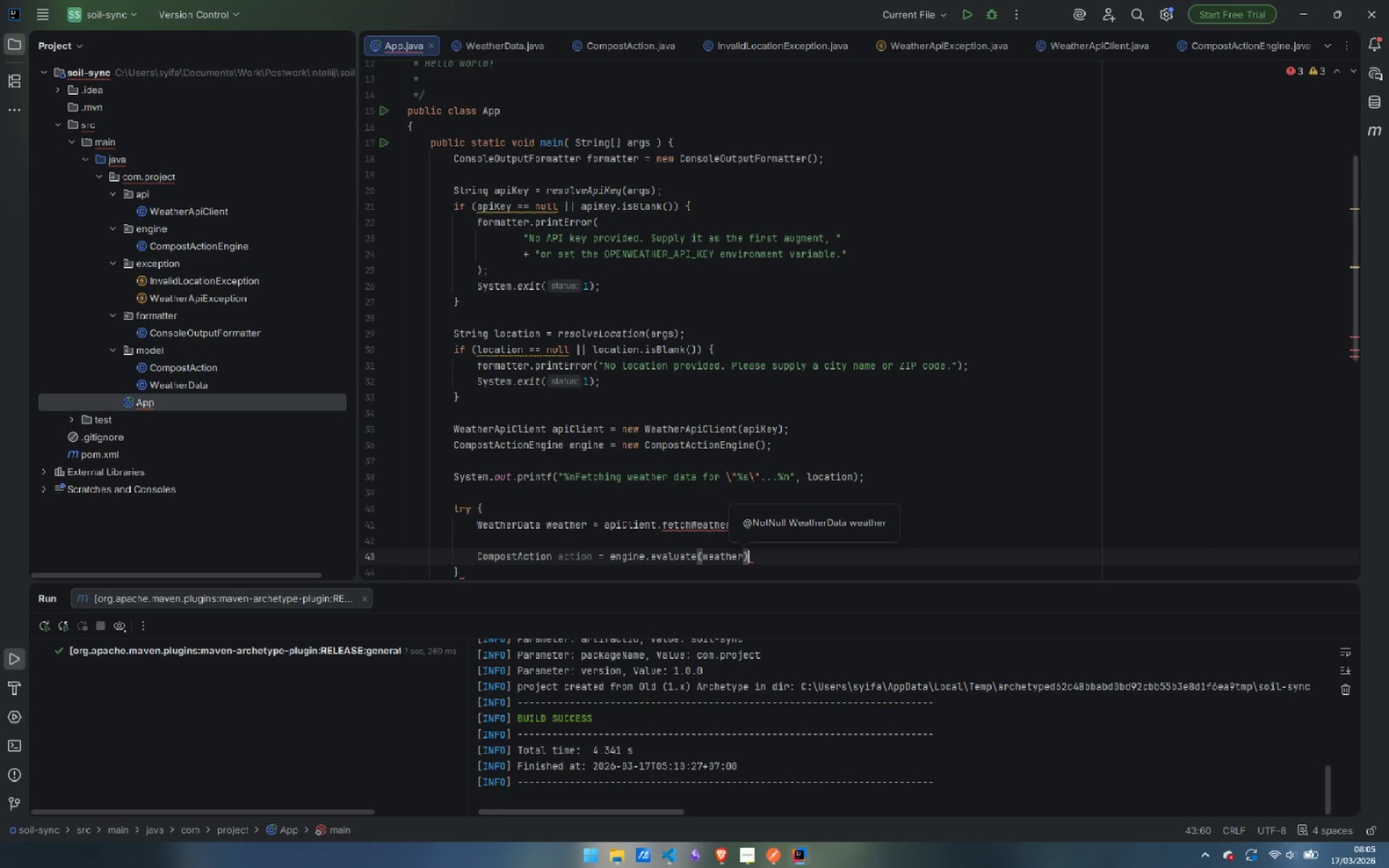 
key(Semicolon)
 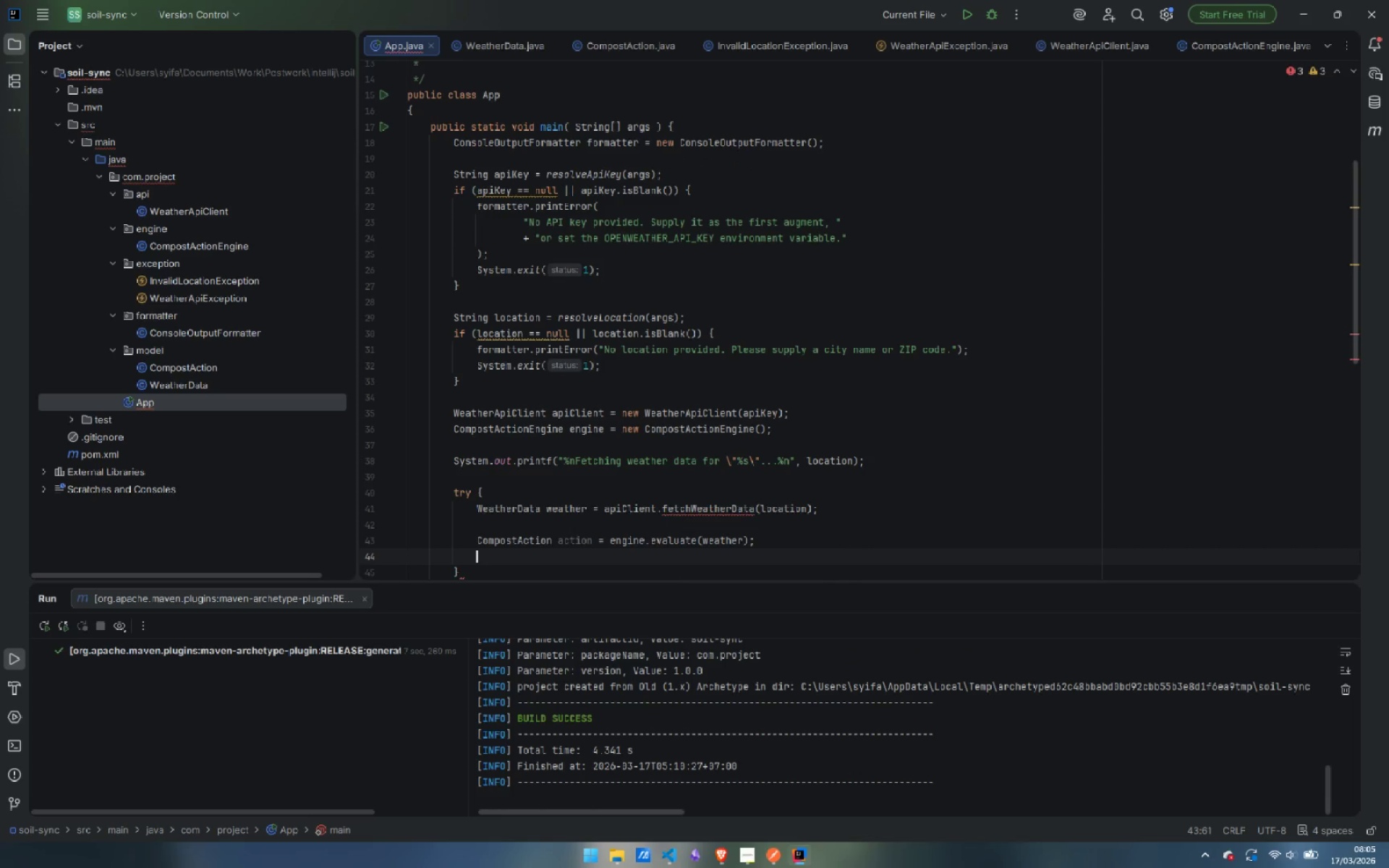 
key(Enter)
 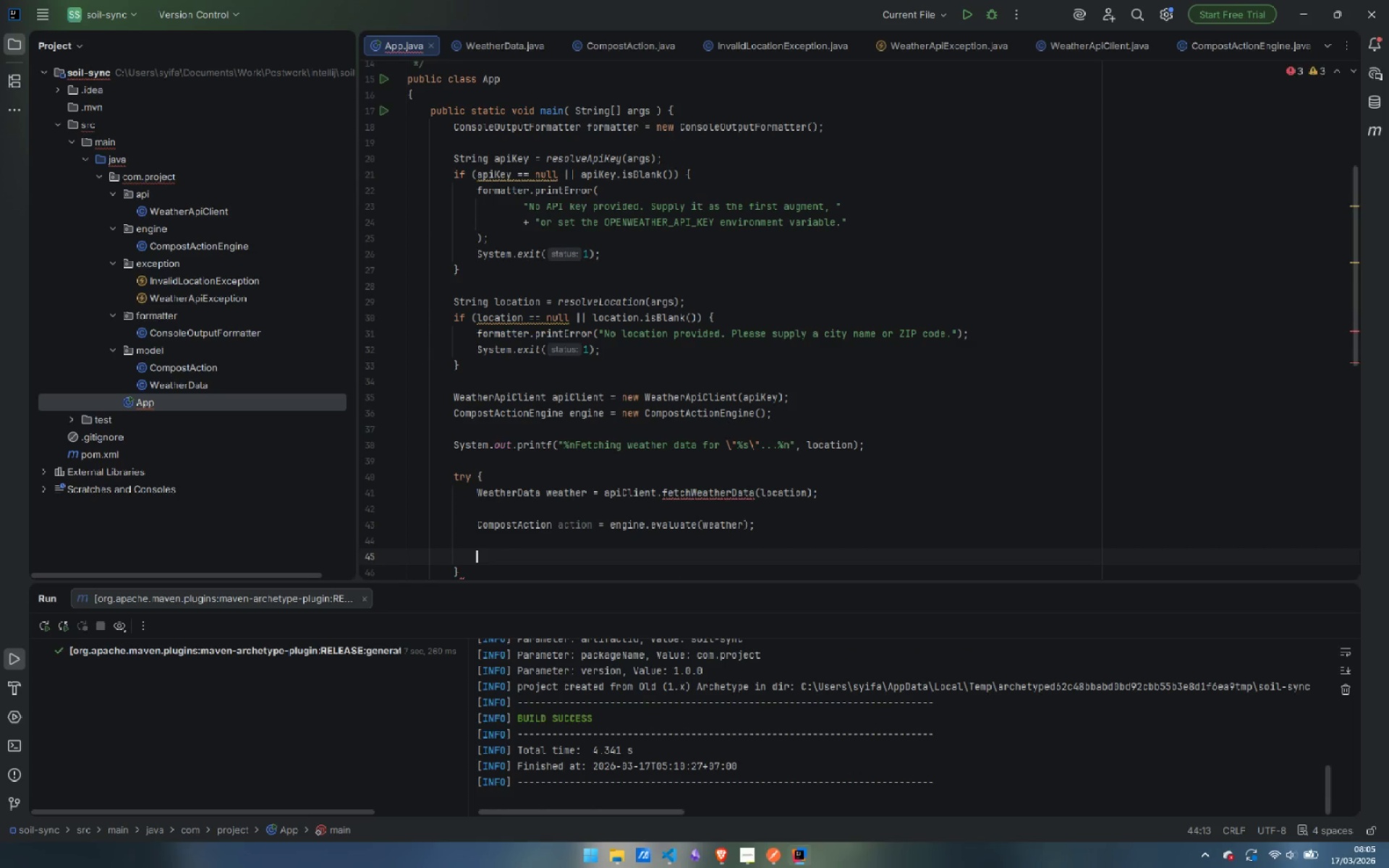 
key(Enter)
 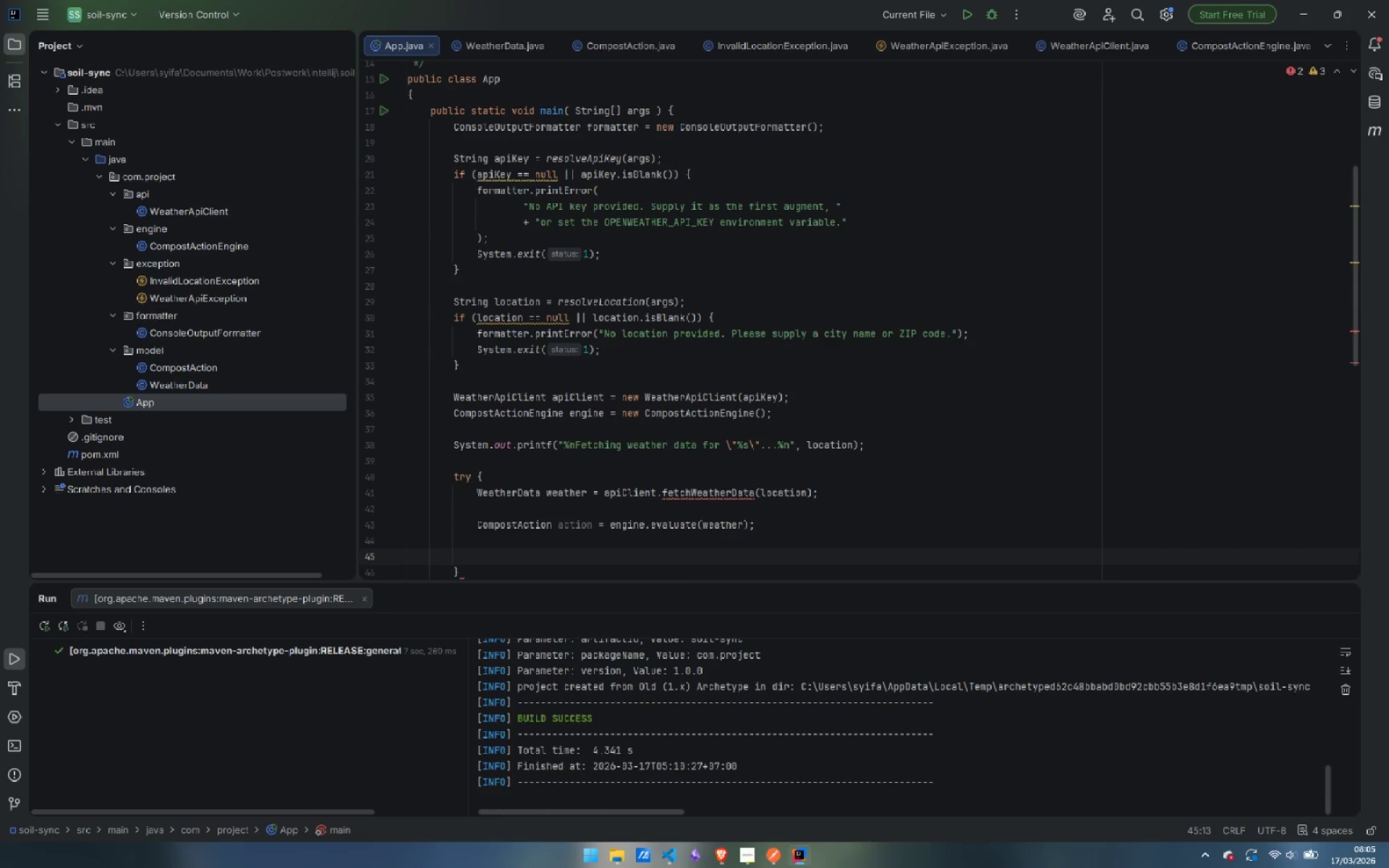 
type(forma)
 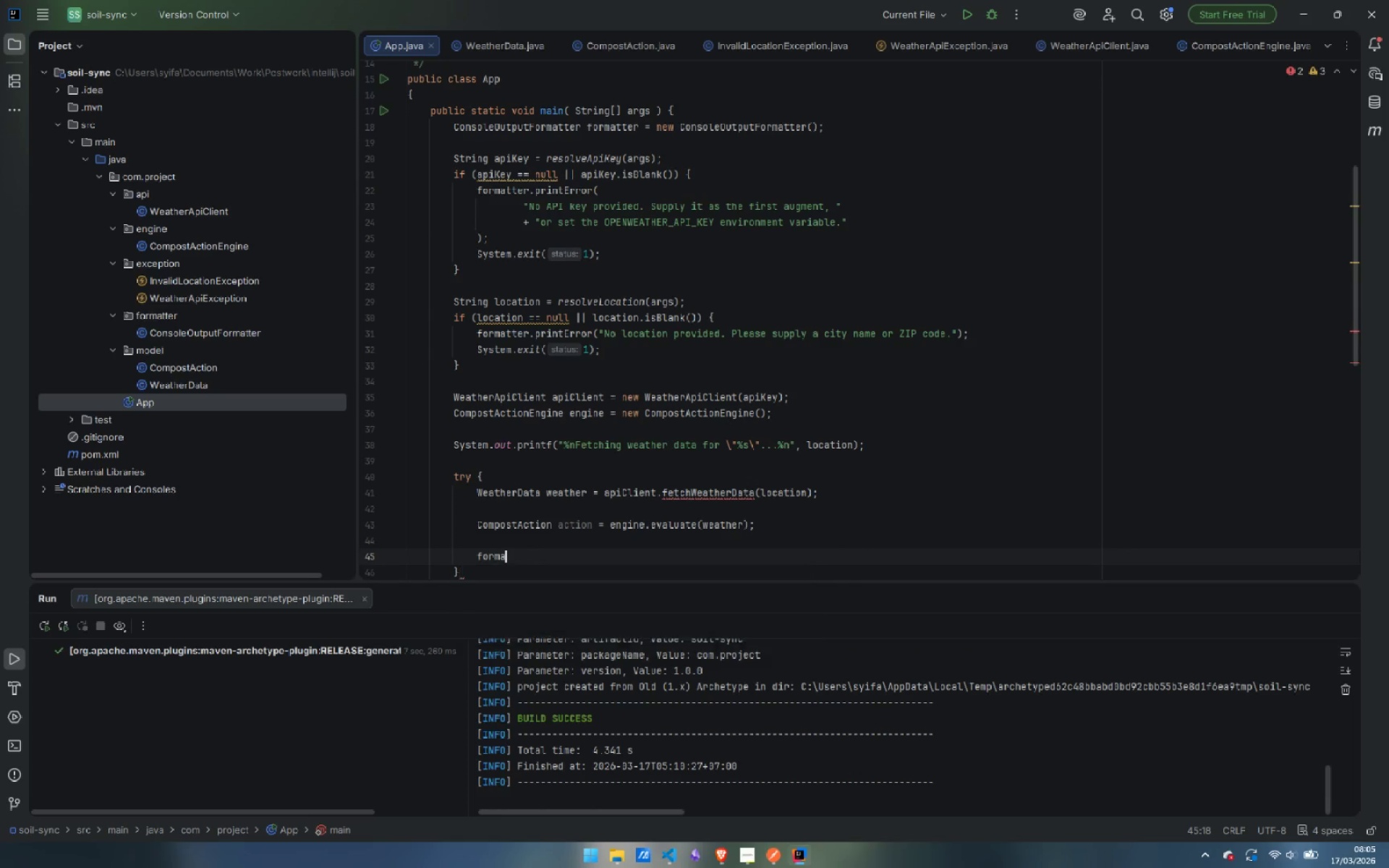 
key(Enter)
 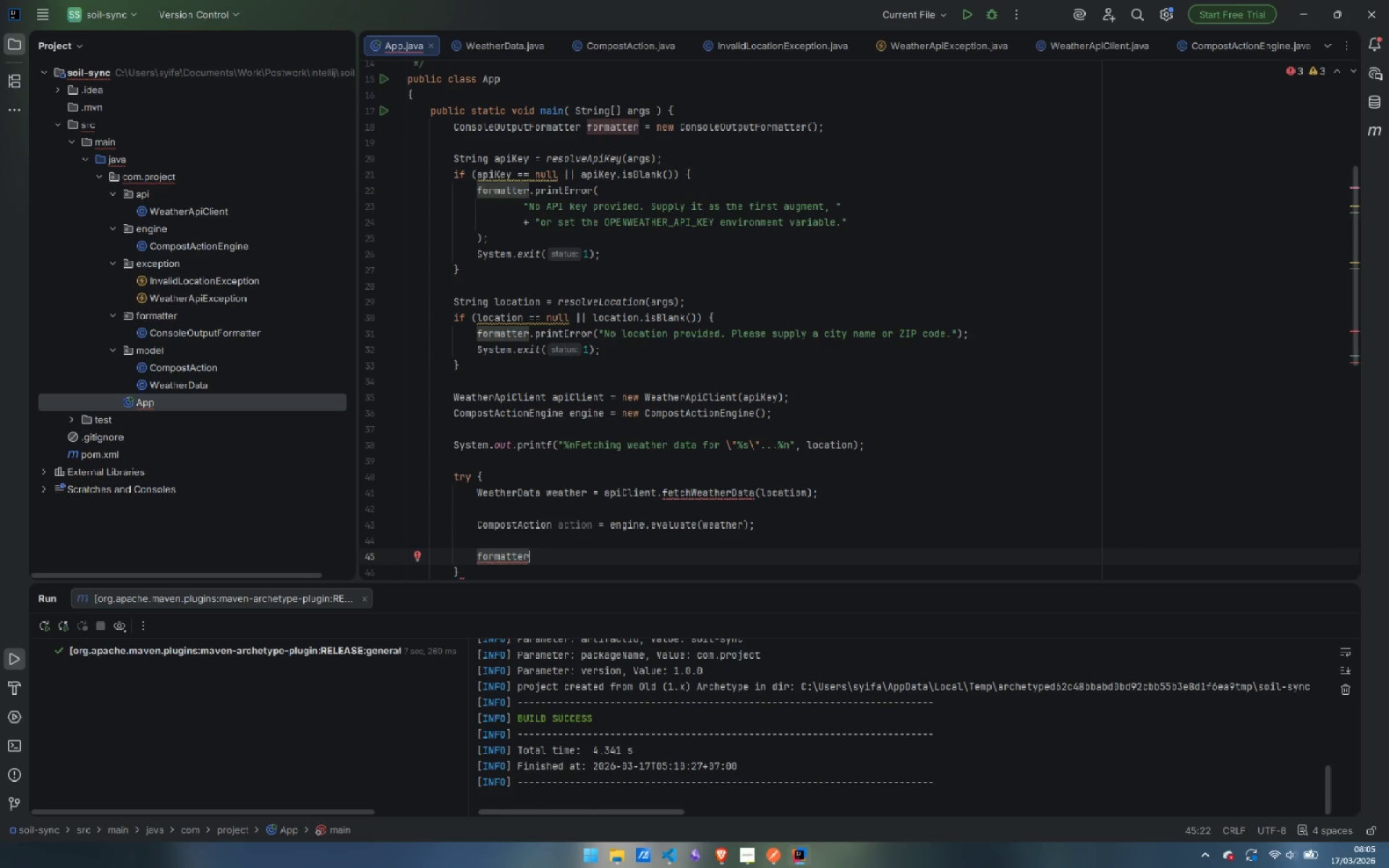 
type(.pr)
 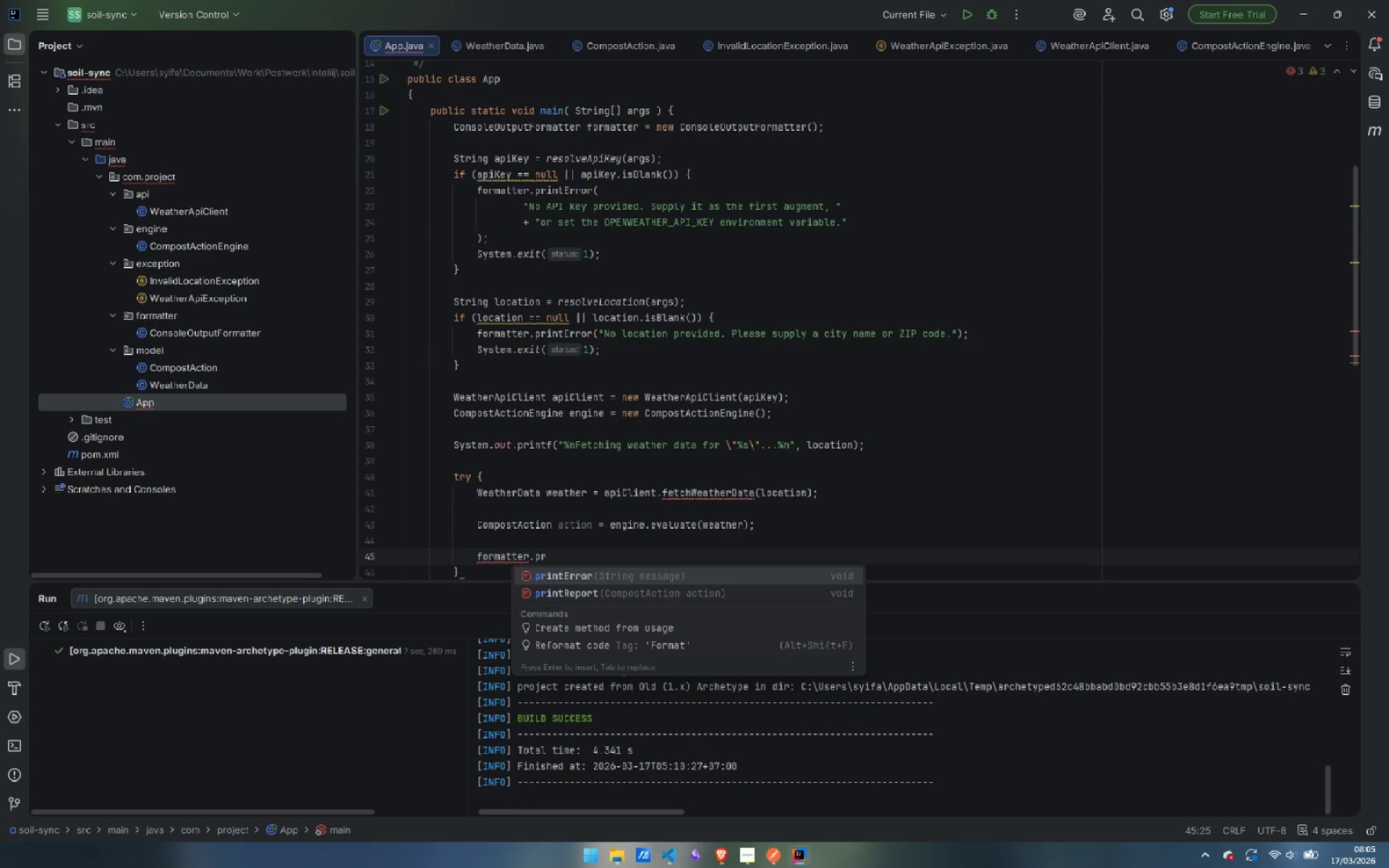 
key(ArrowDown)
 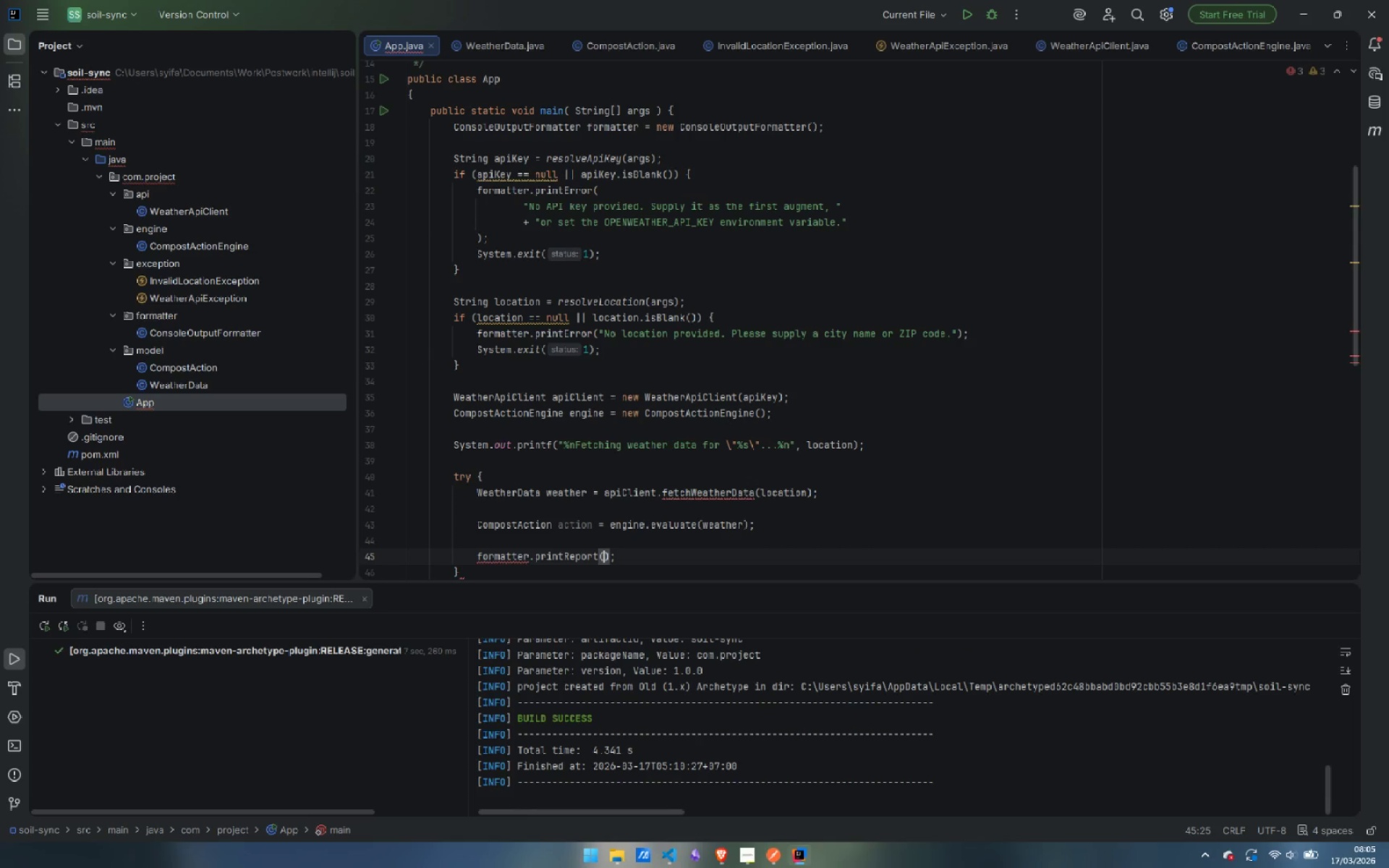 
key(Enter)
 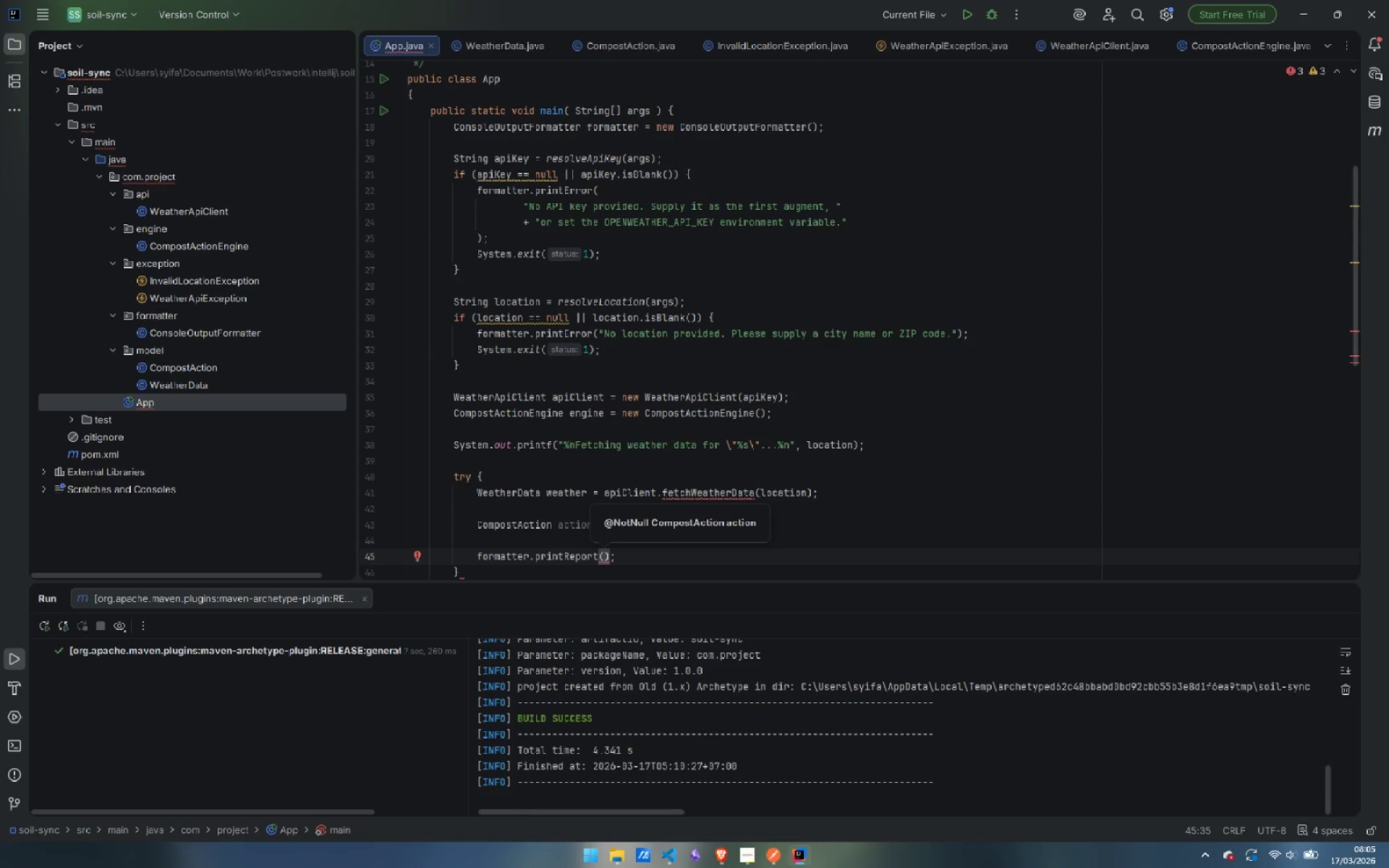 
type(act)
 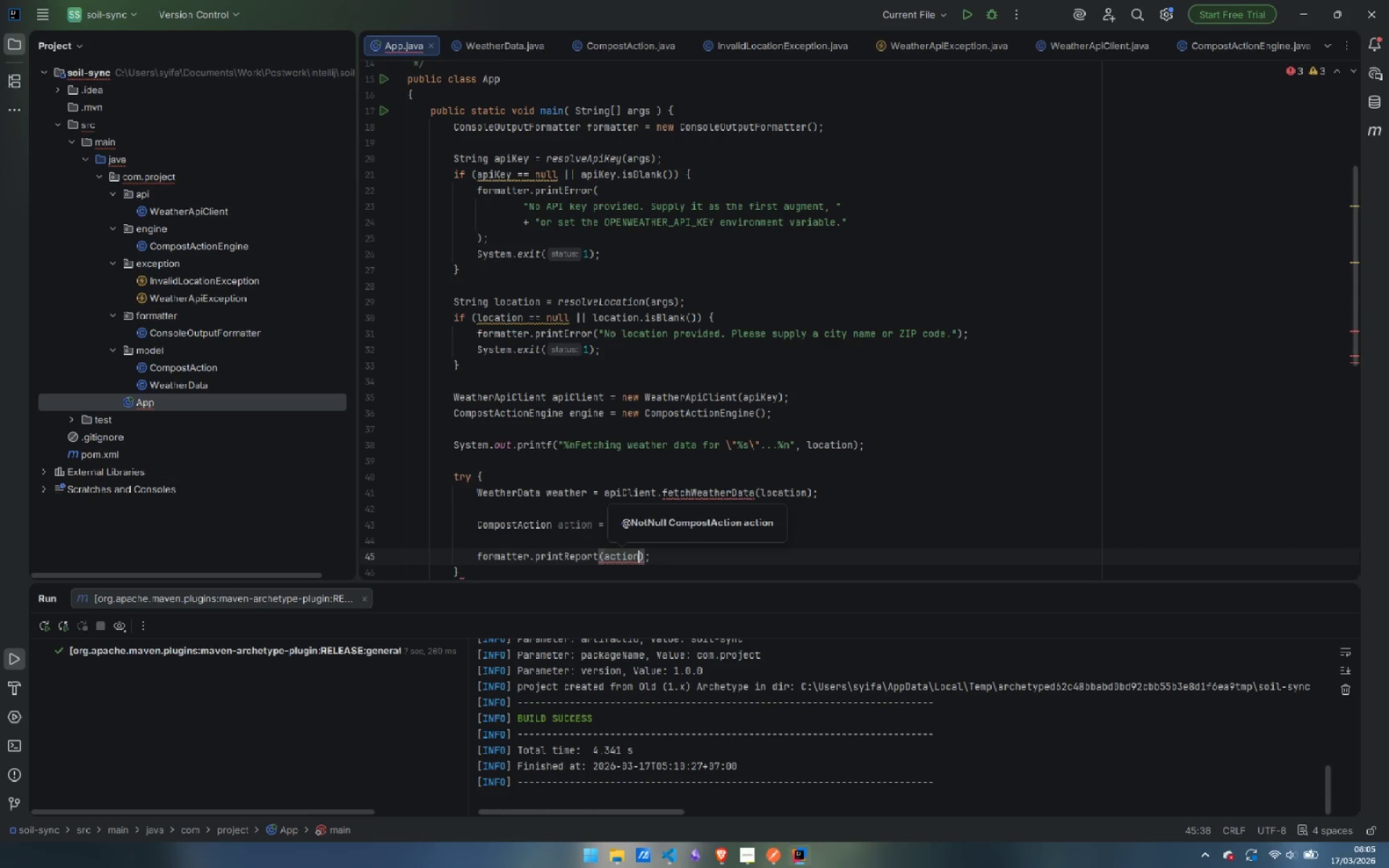 
key(Enter)
 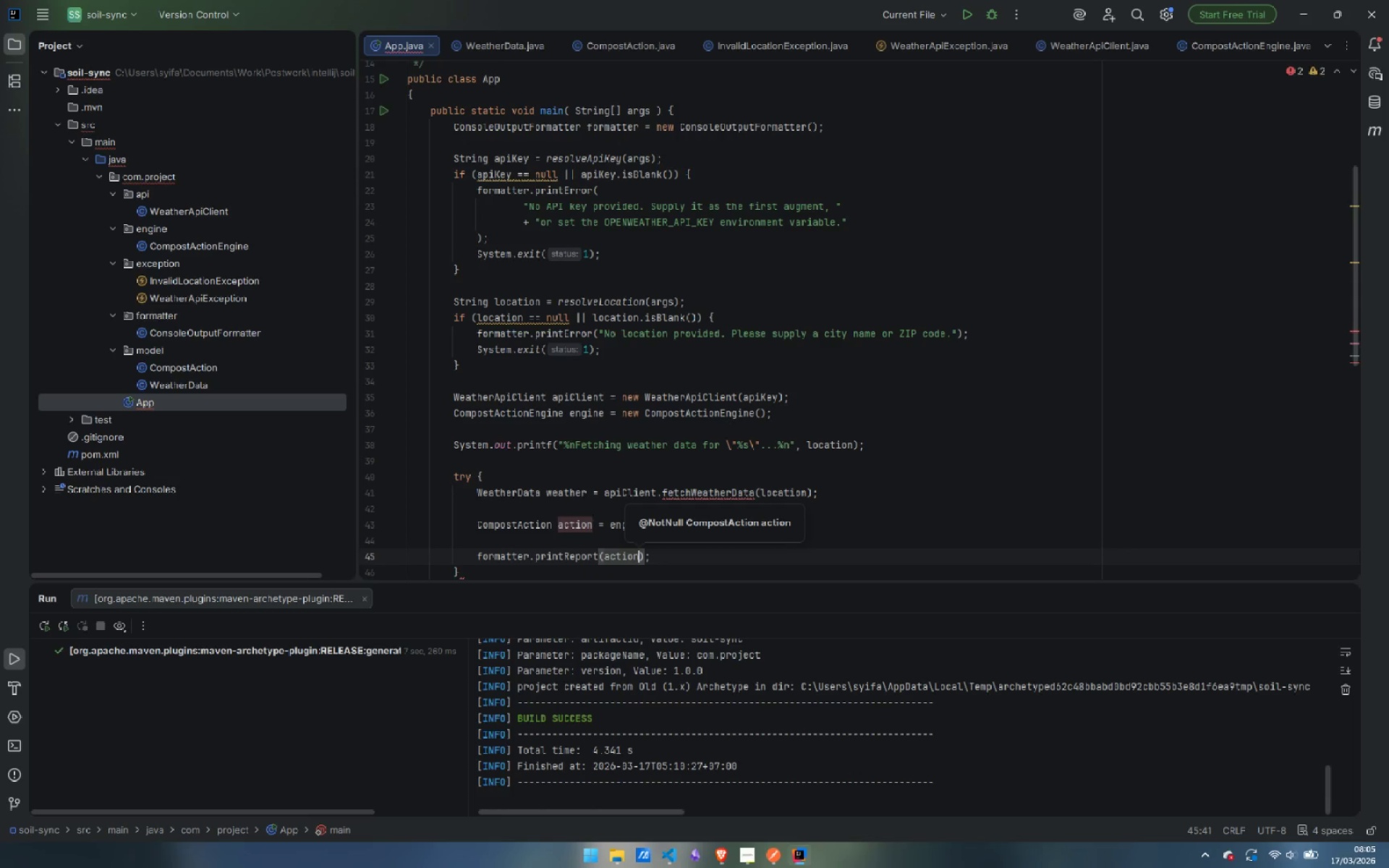 
key(ArrowRight)
 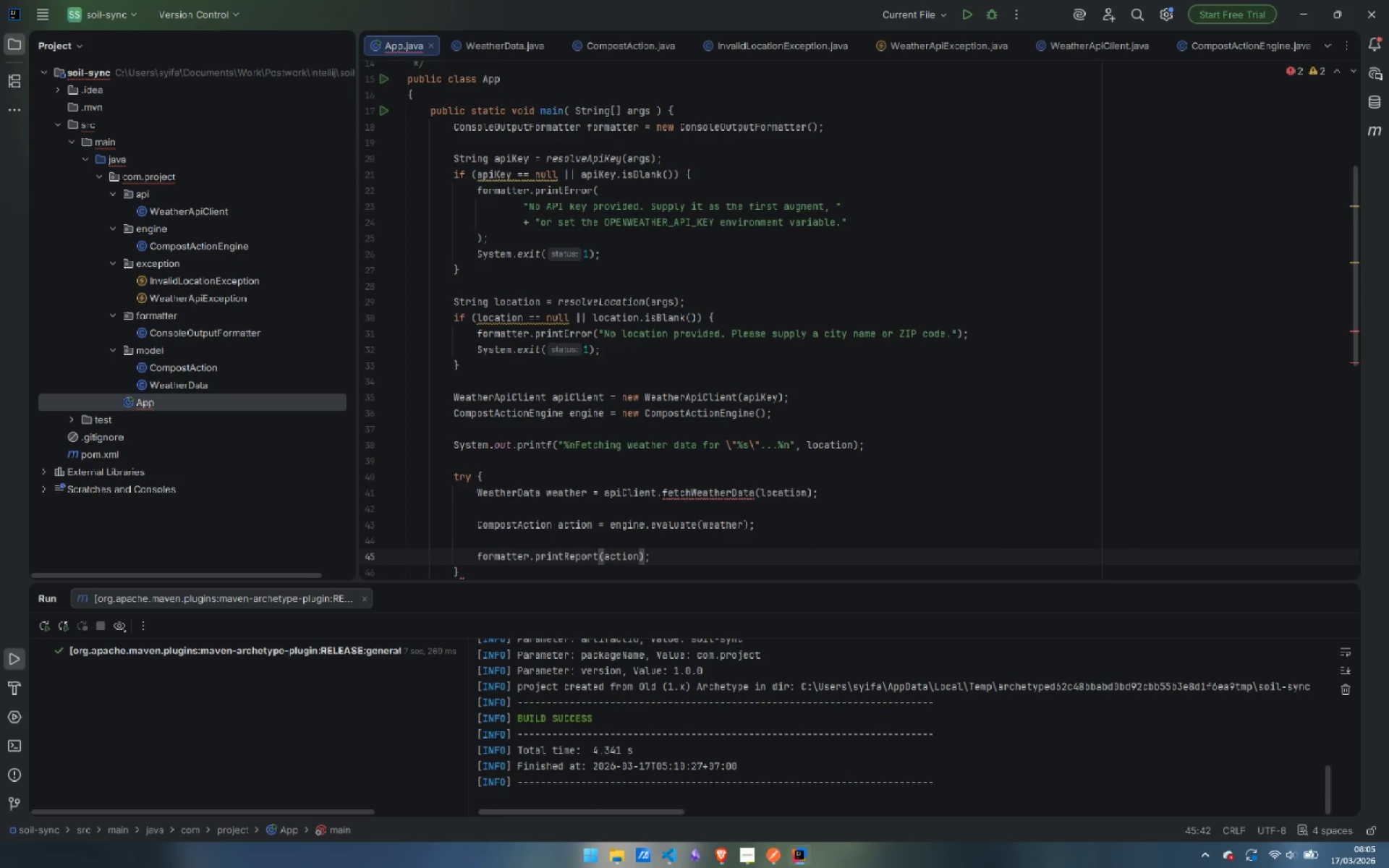 
key(ArrowDown)
 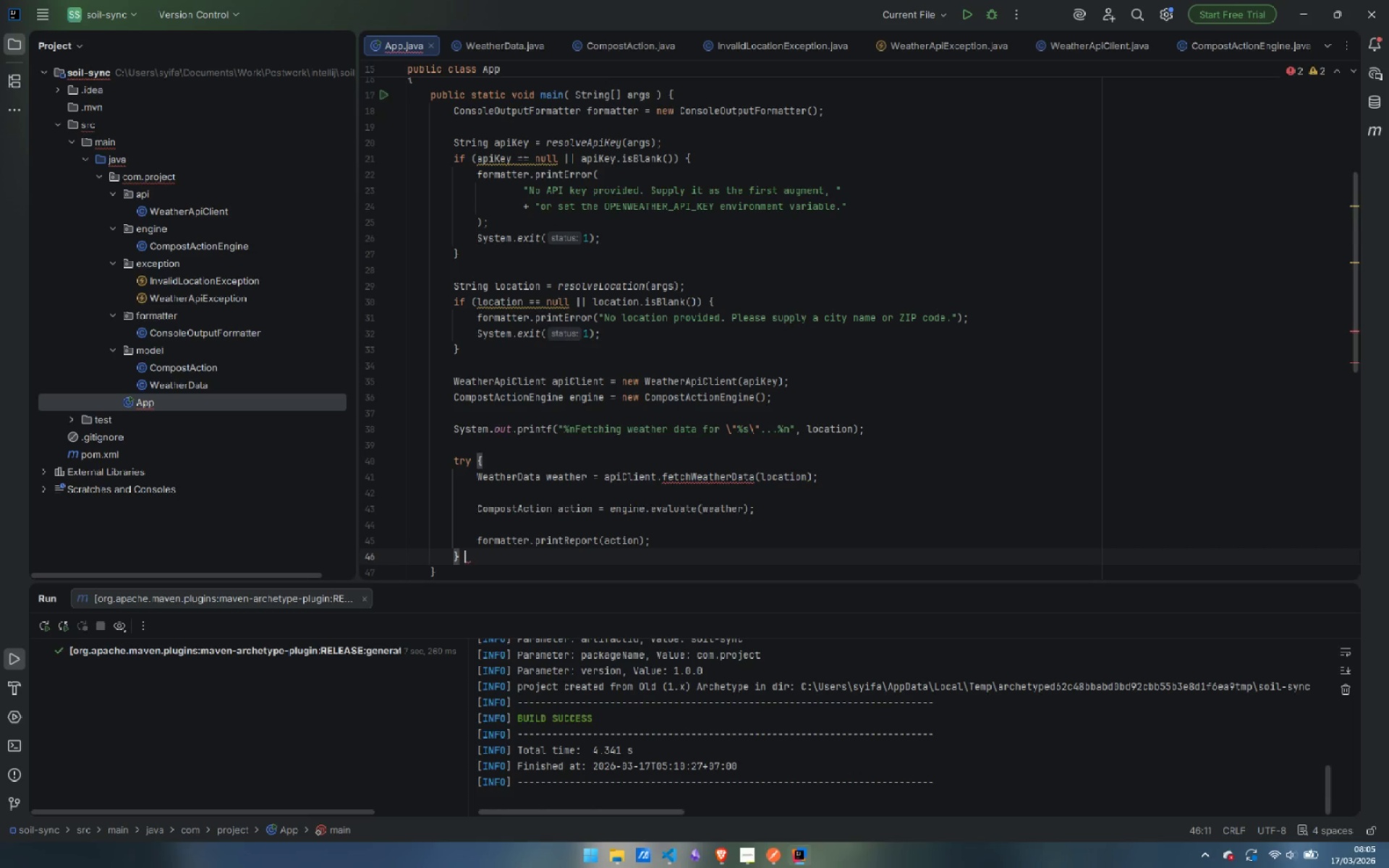 
type( ca\)
key(Backspace)
type(t)
 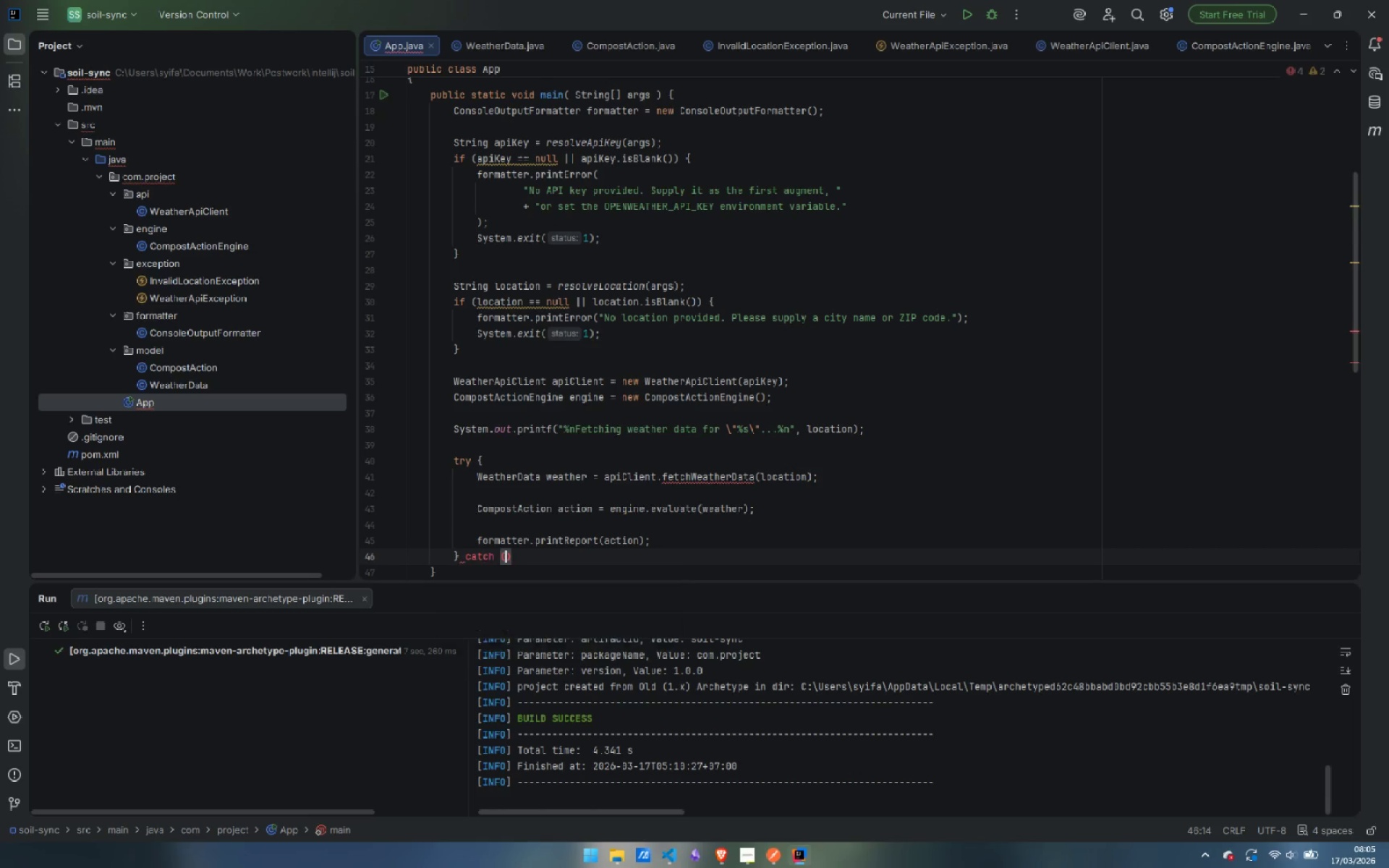 
key(Enter)
 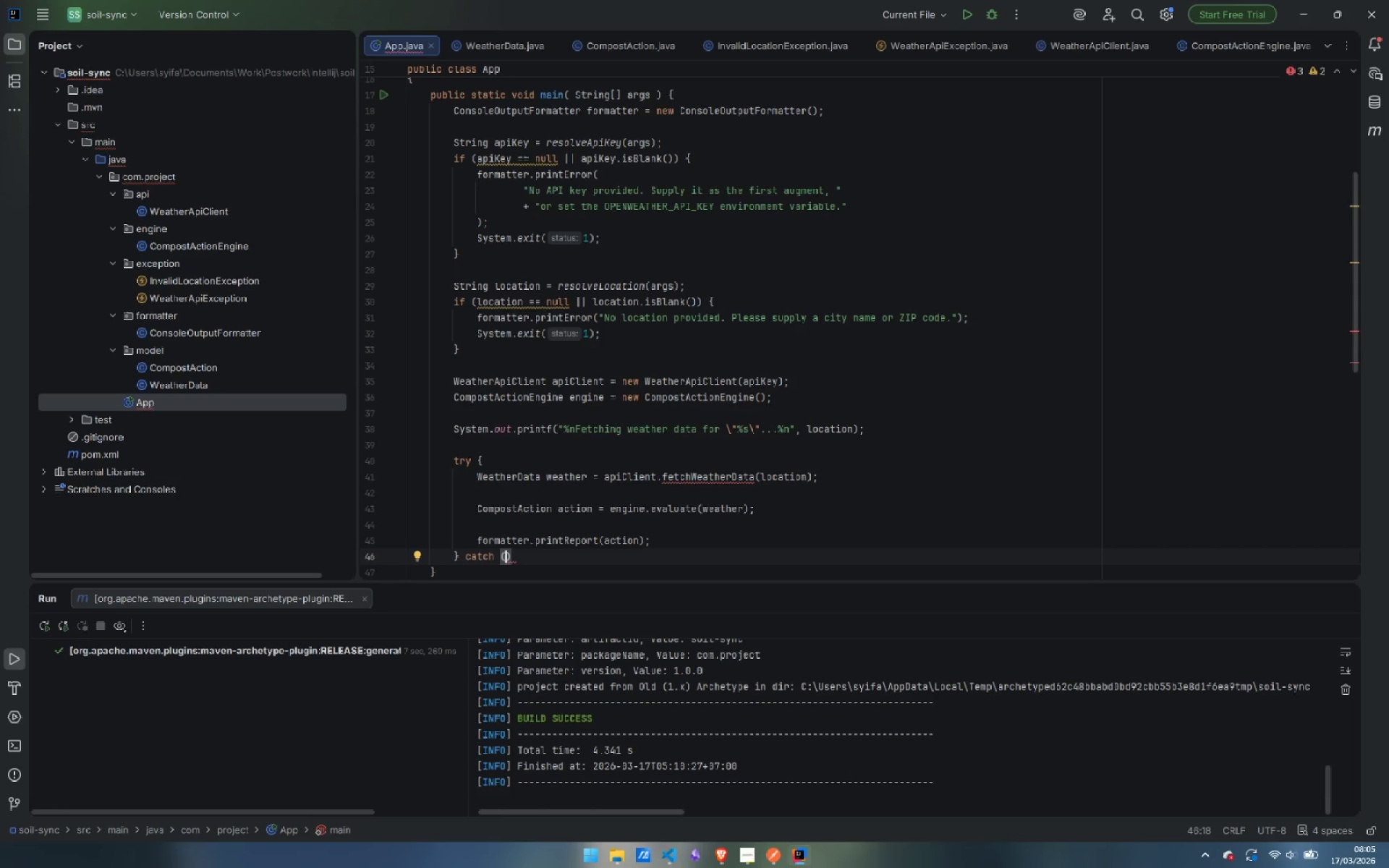 
type(Inva)
 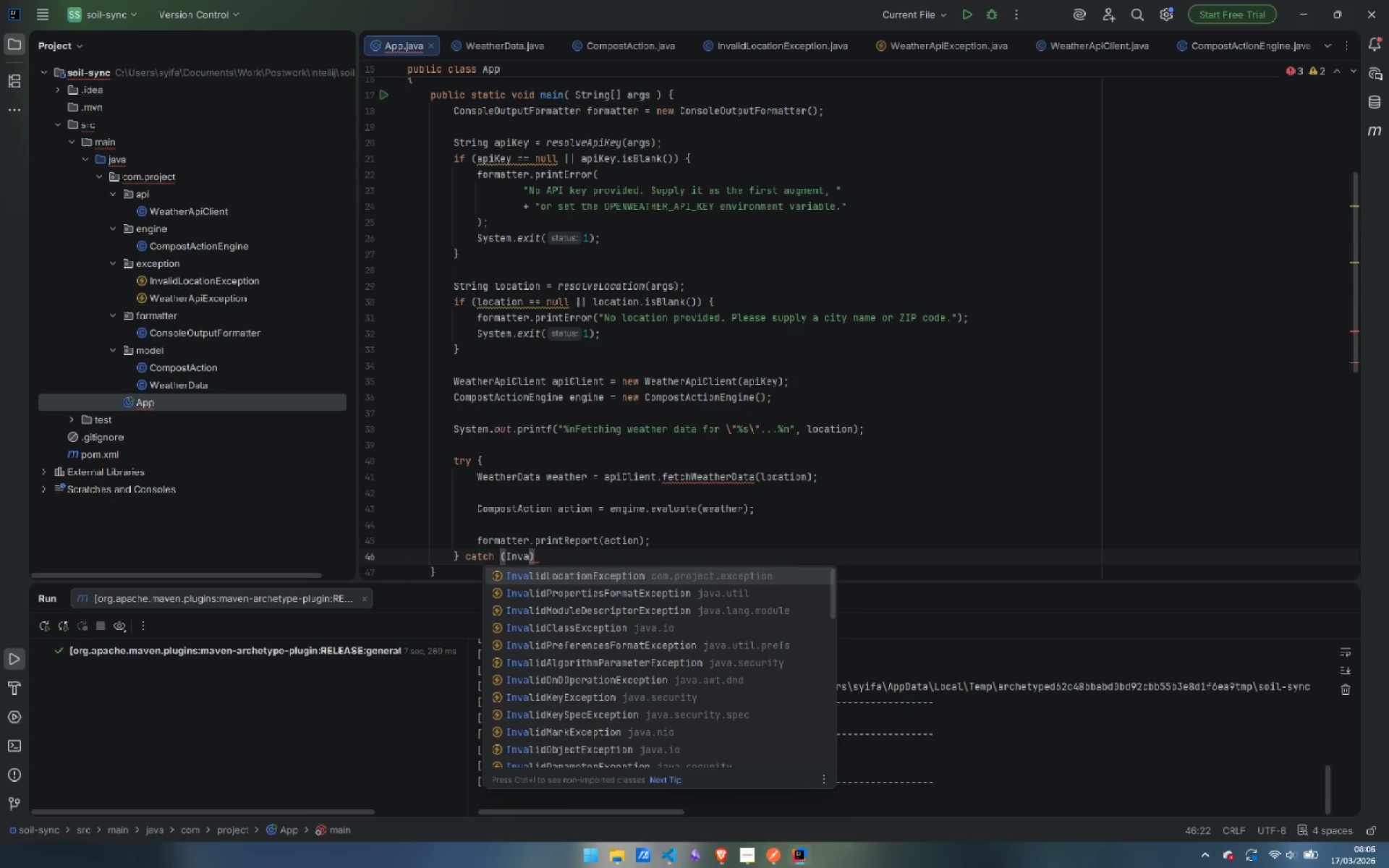 
key(Enter)
 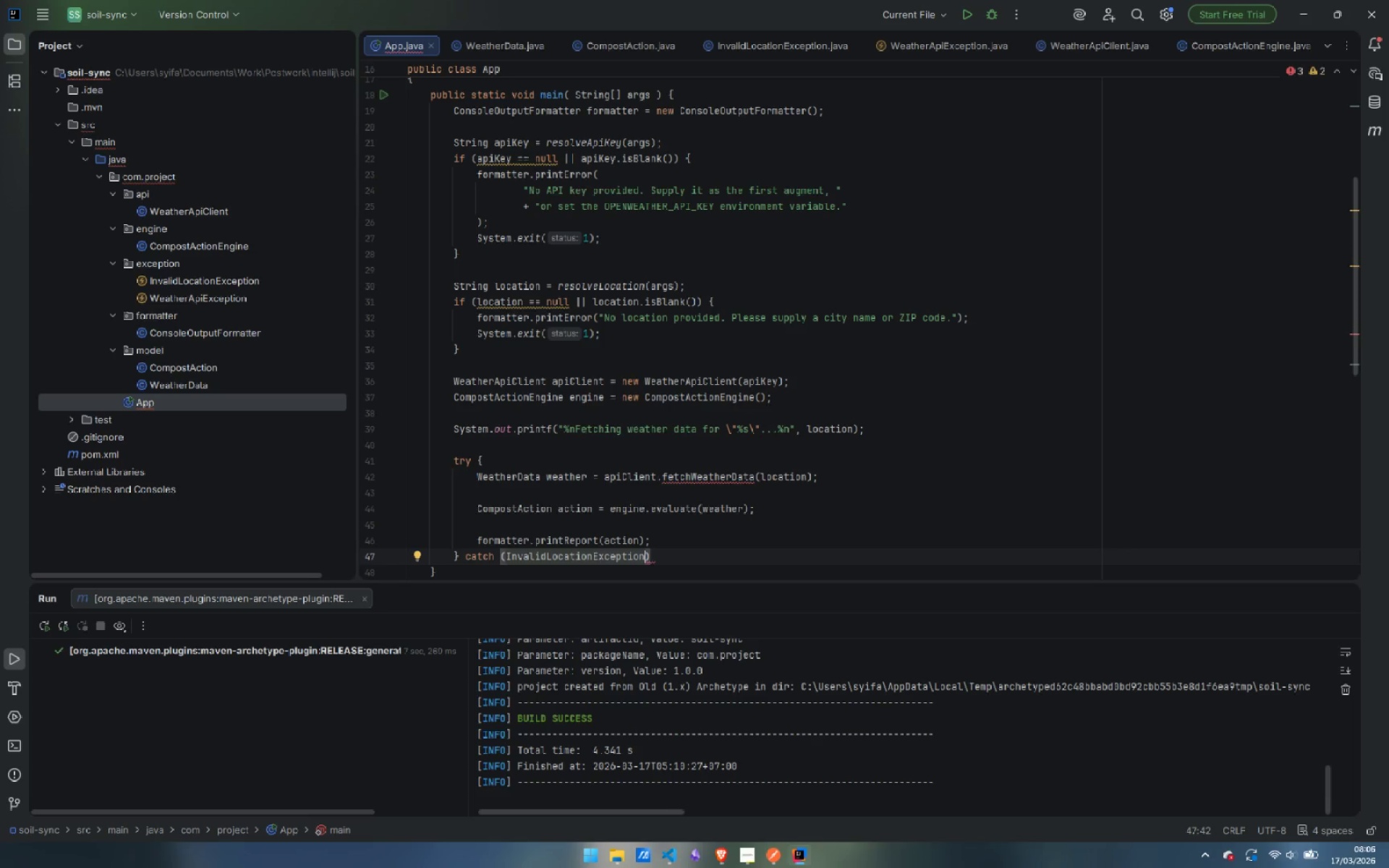 
key(Space)
 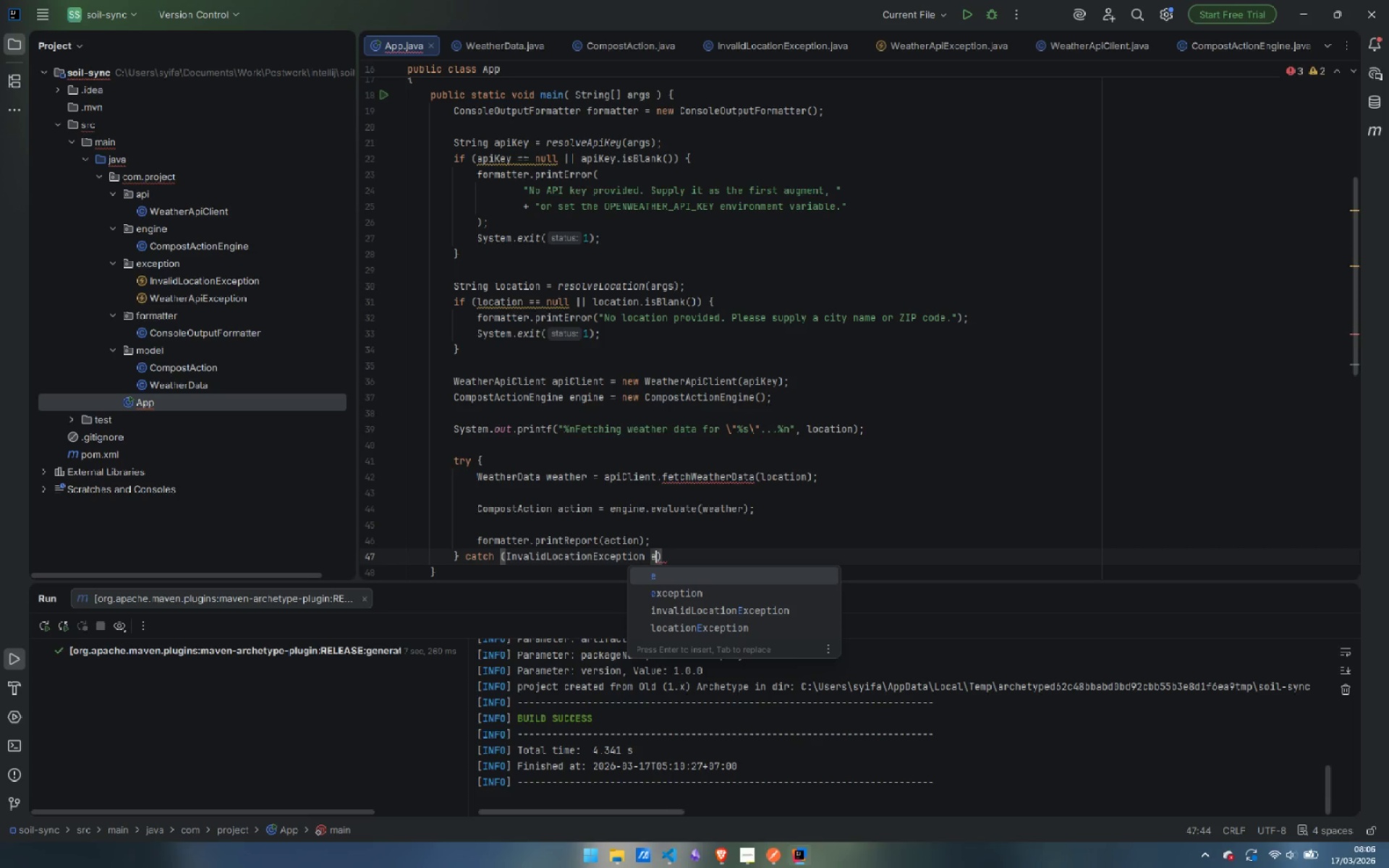 
key(E)
 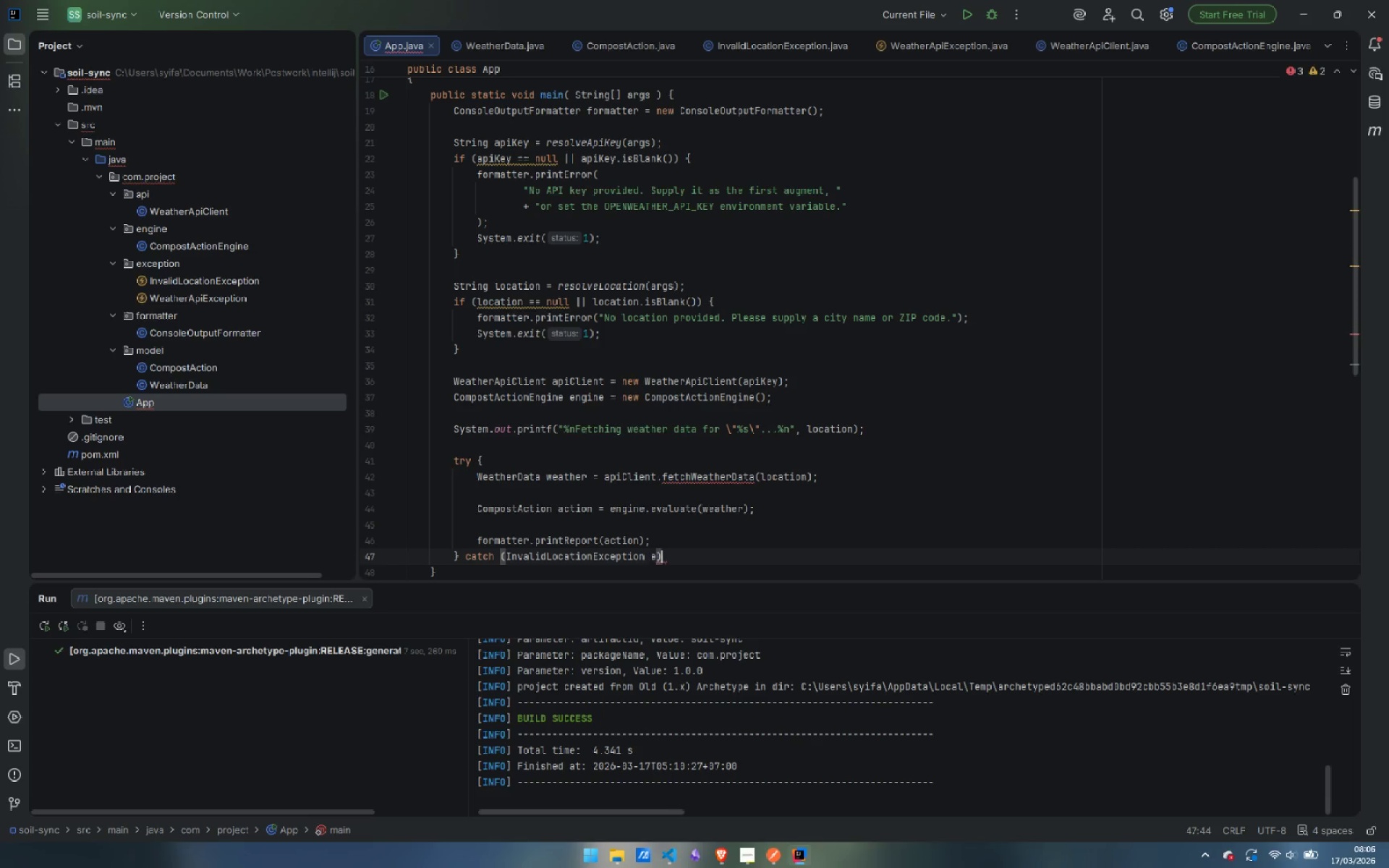 
key(ArrowRight)
 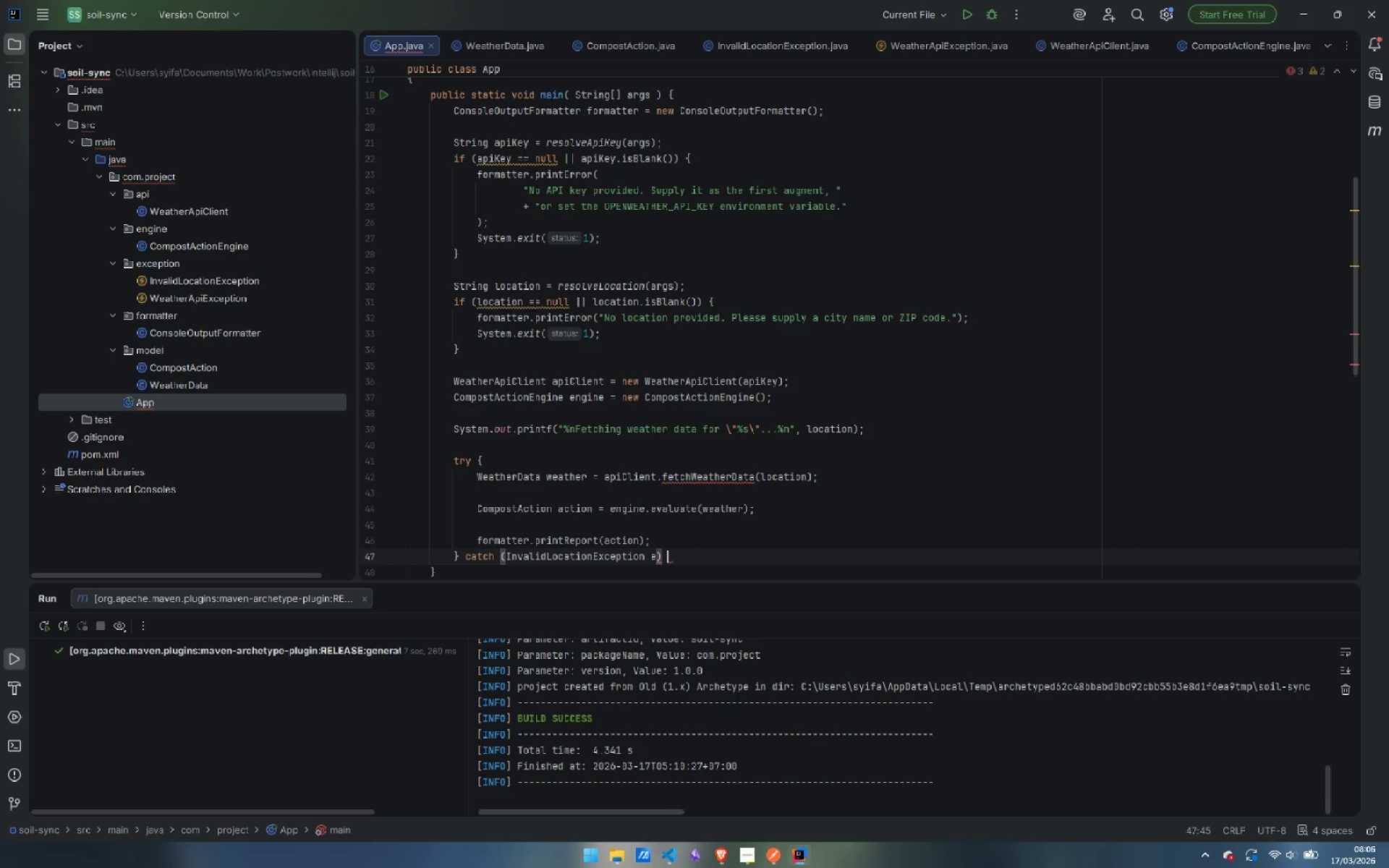 
key(Space)
 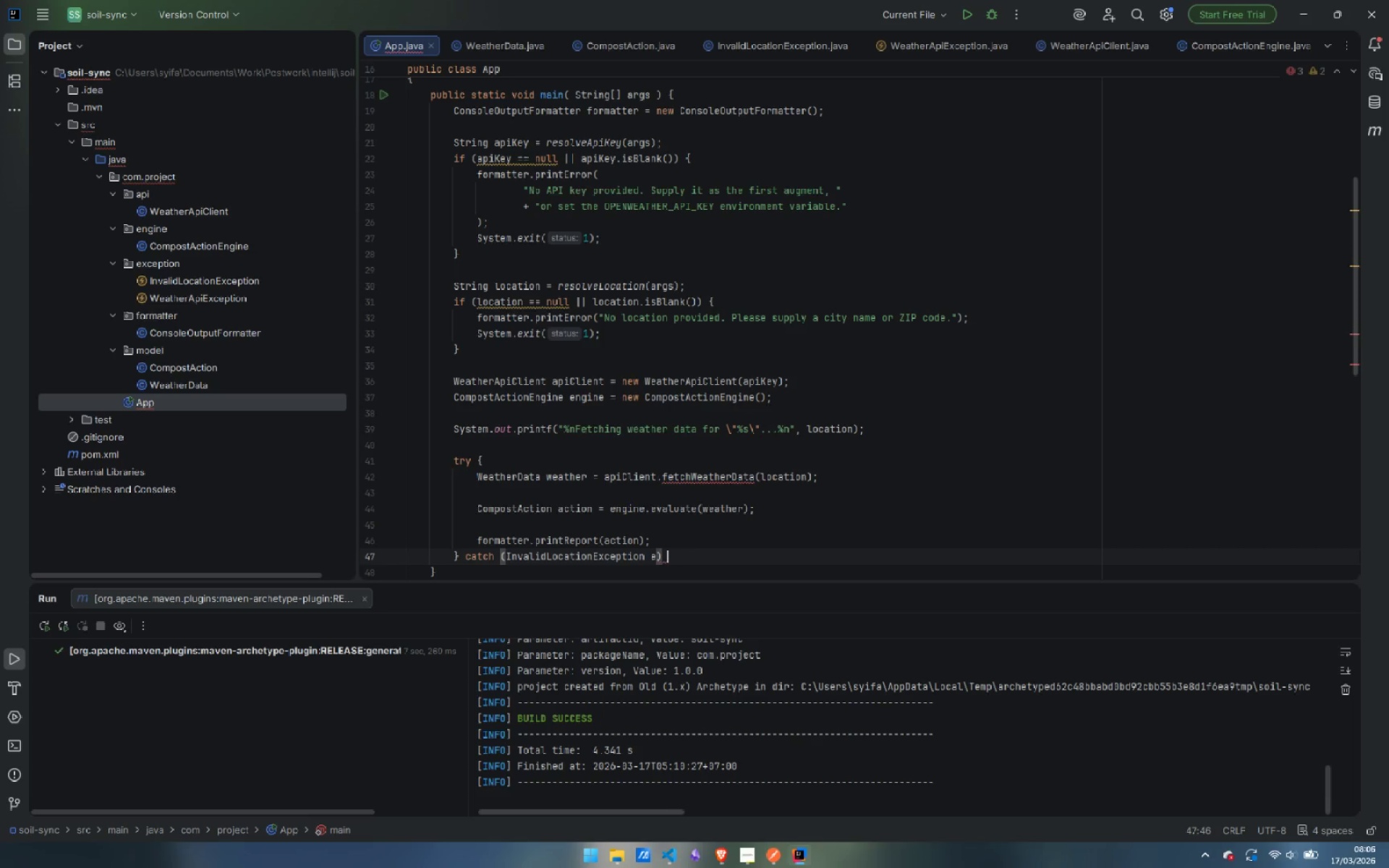 
key(Shift+BracketLeft)
 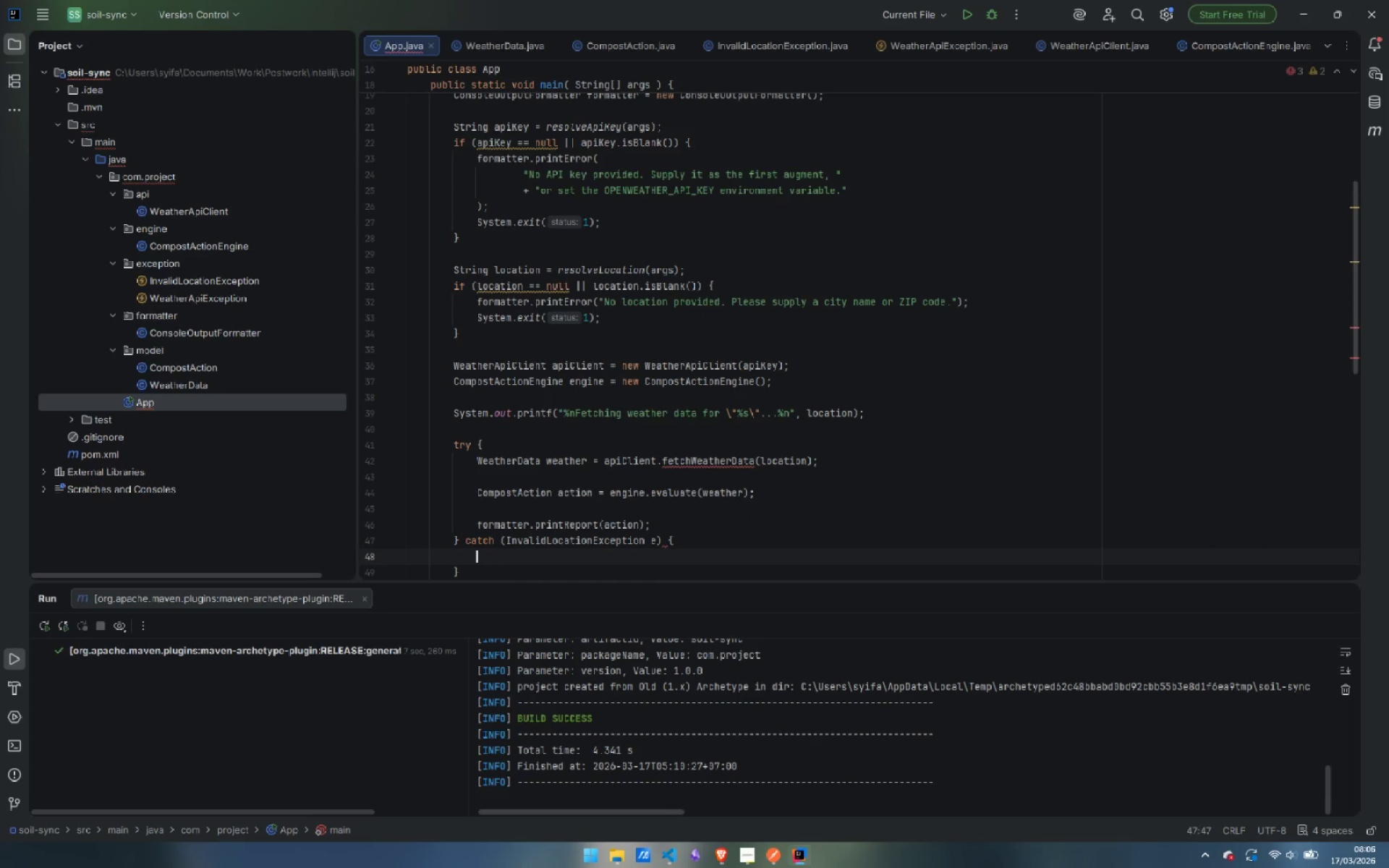 
key(Enter)
 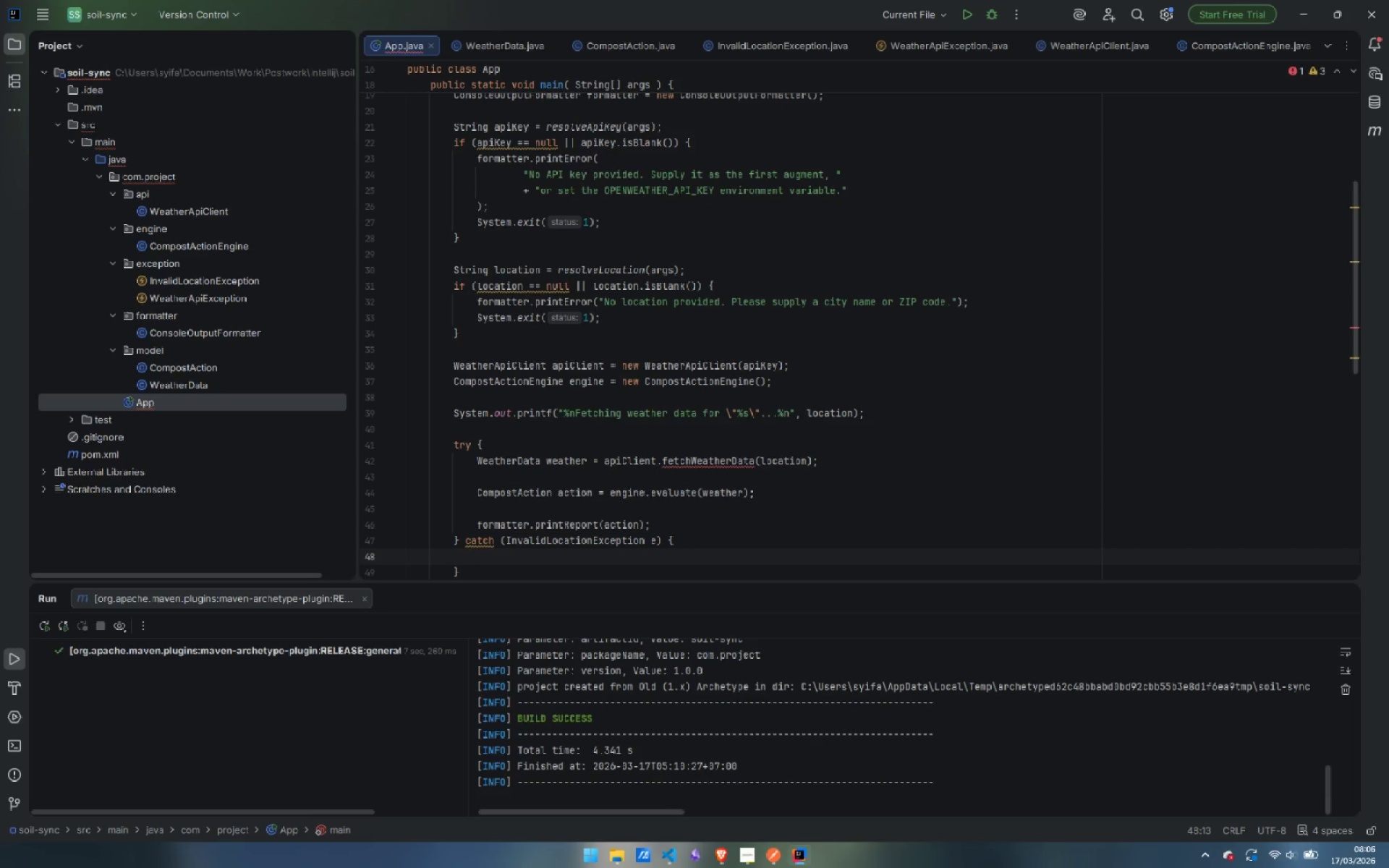 
type(for)
 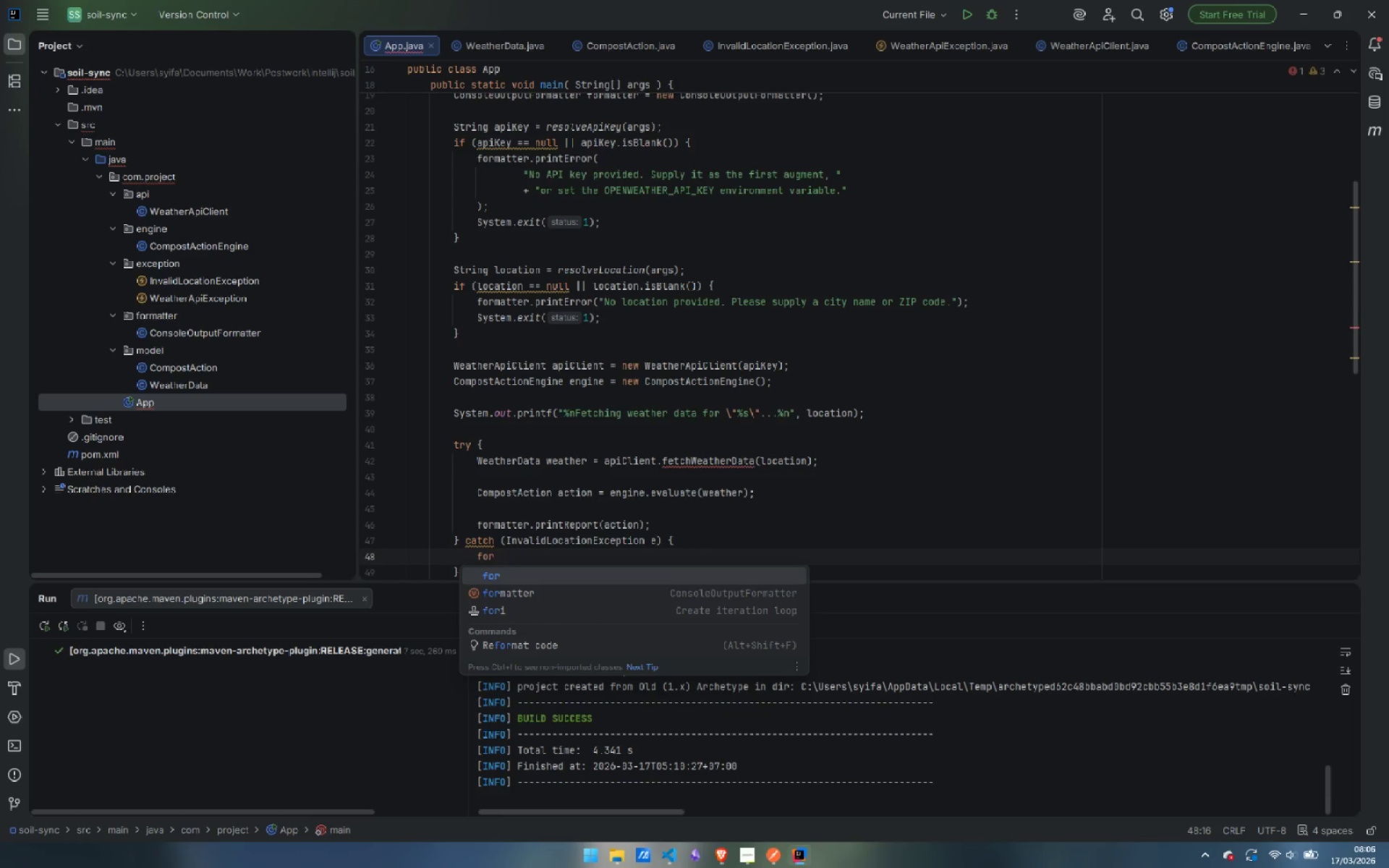 
key(ArrowDown)
 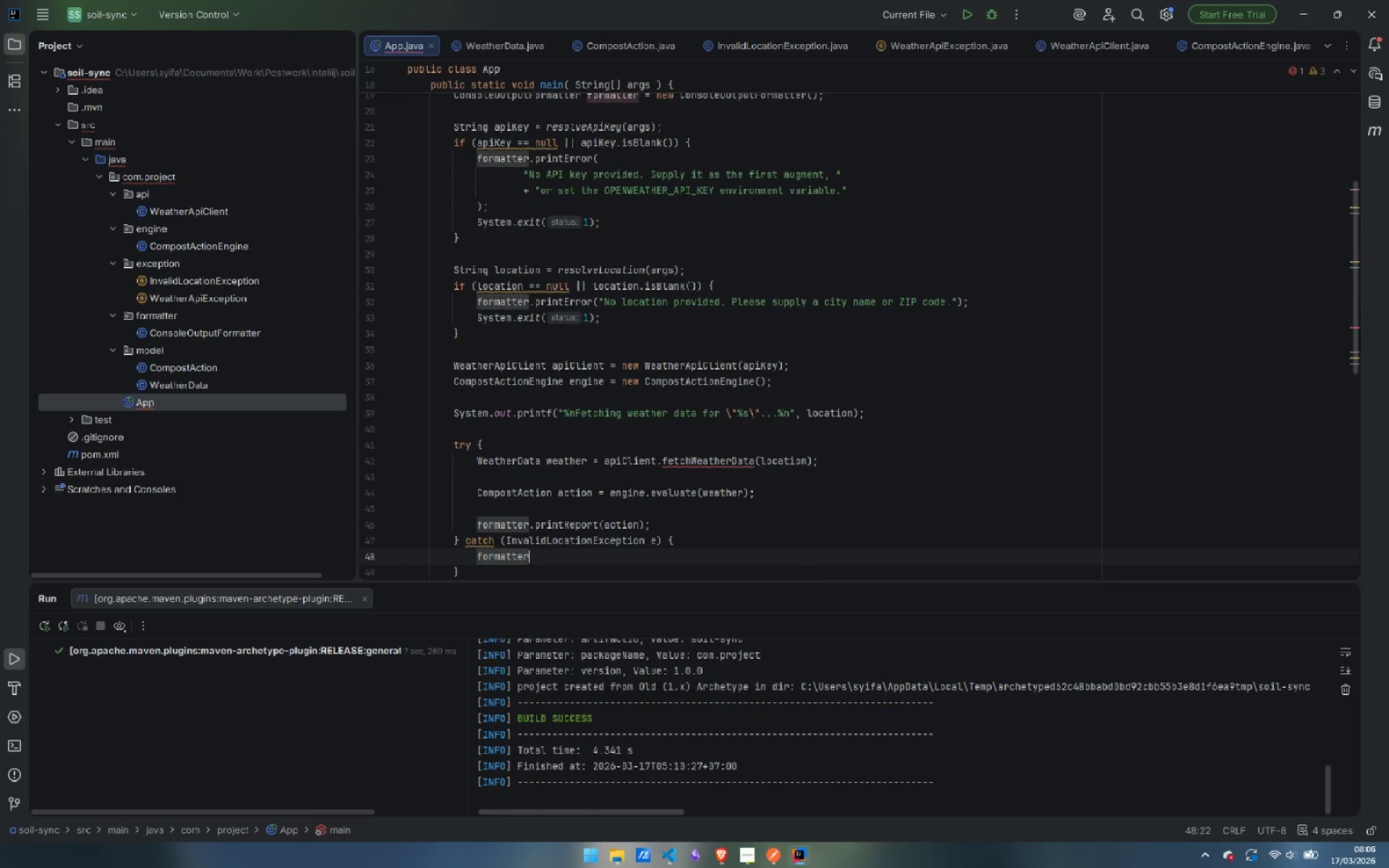 
key(Enter)
 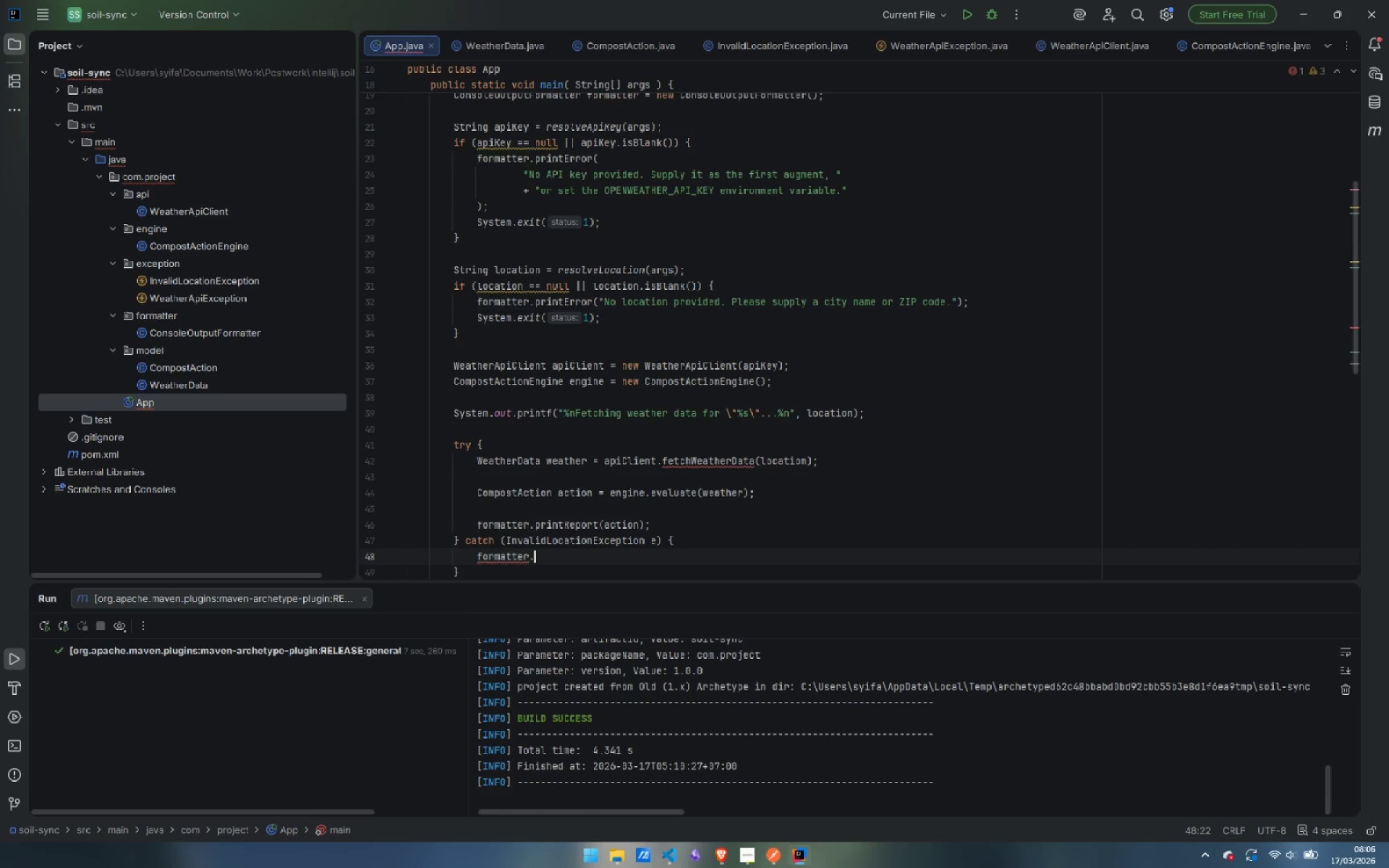 
type(.pr)
 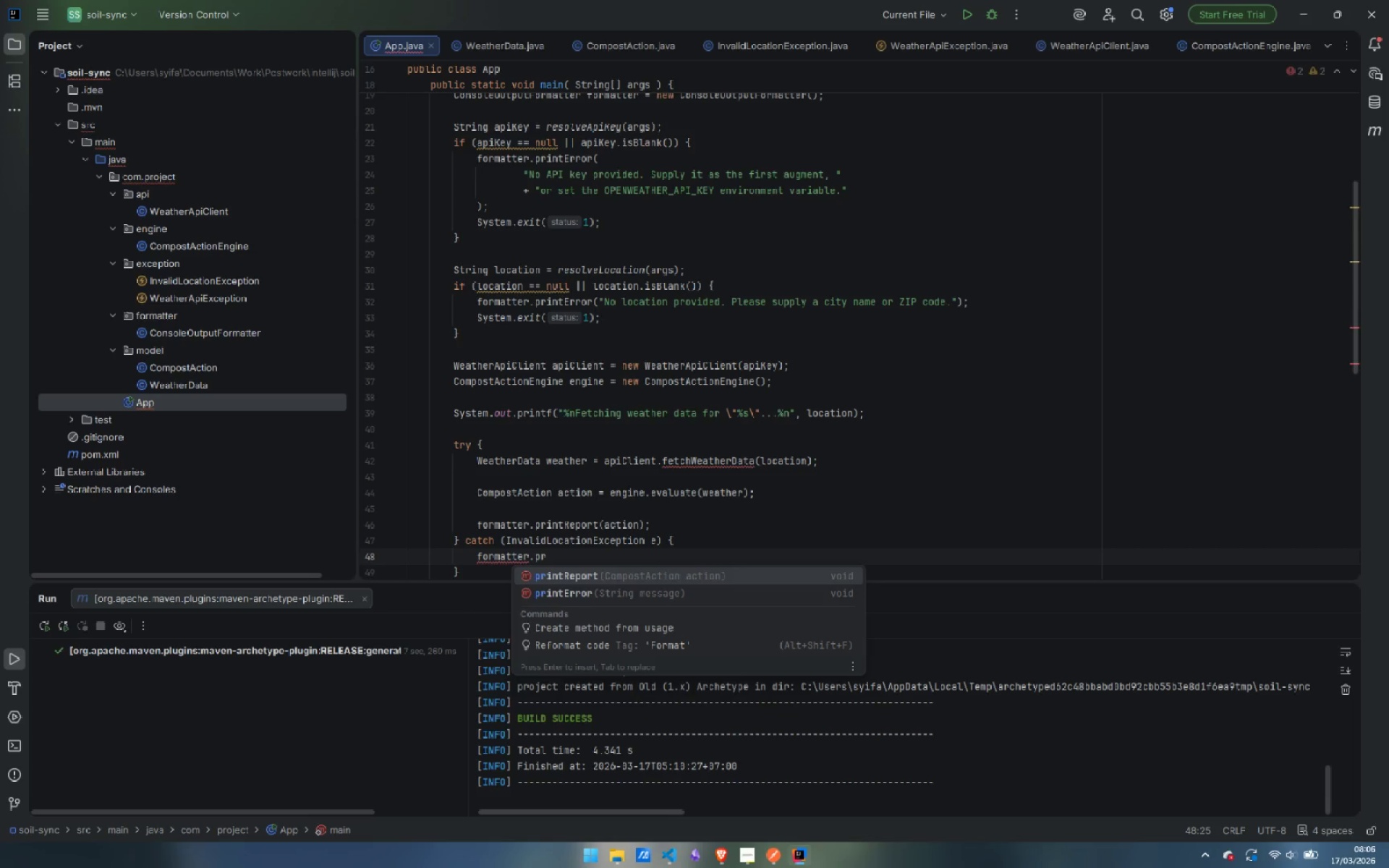 
key(ArrowDown)
 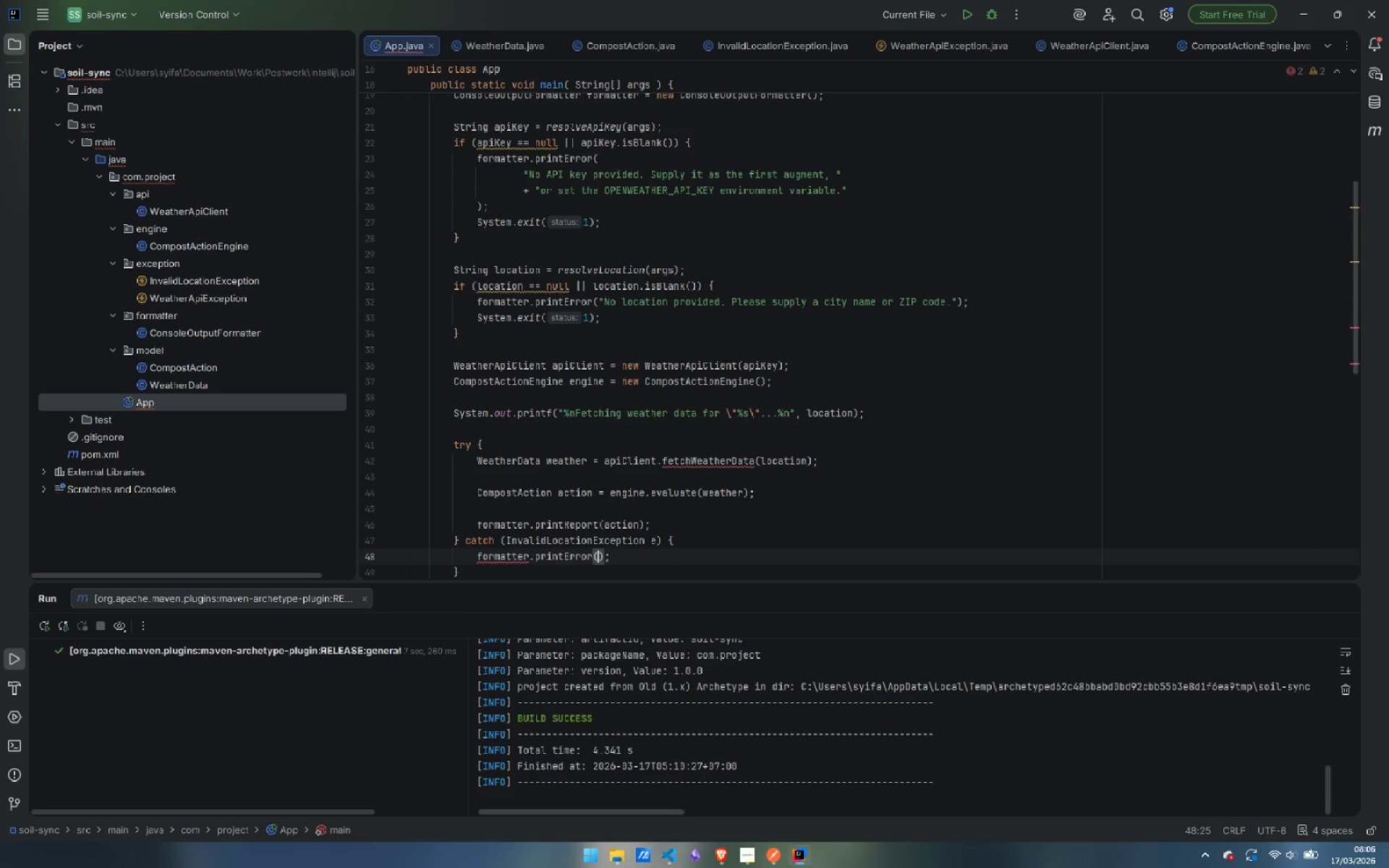 
key(Enter)
 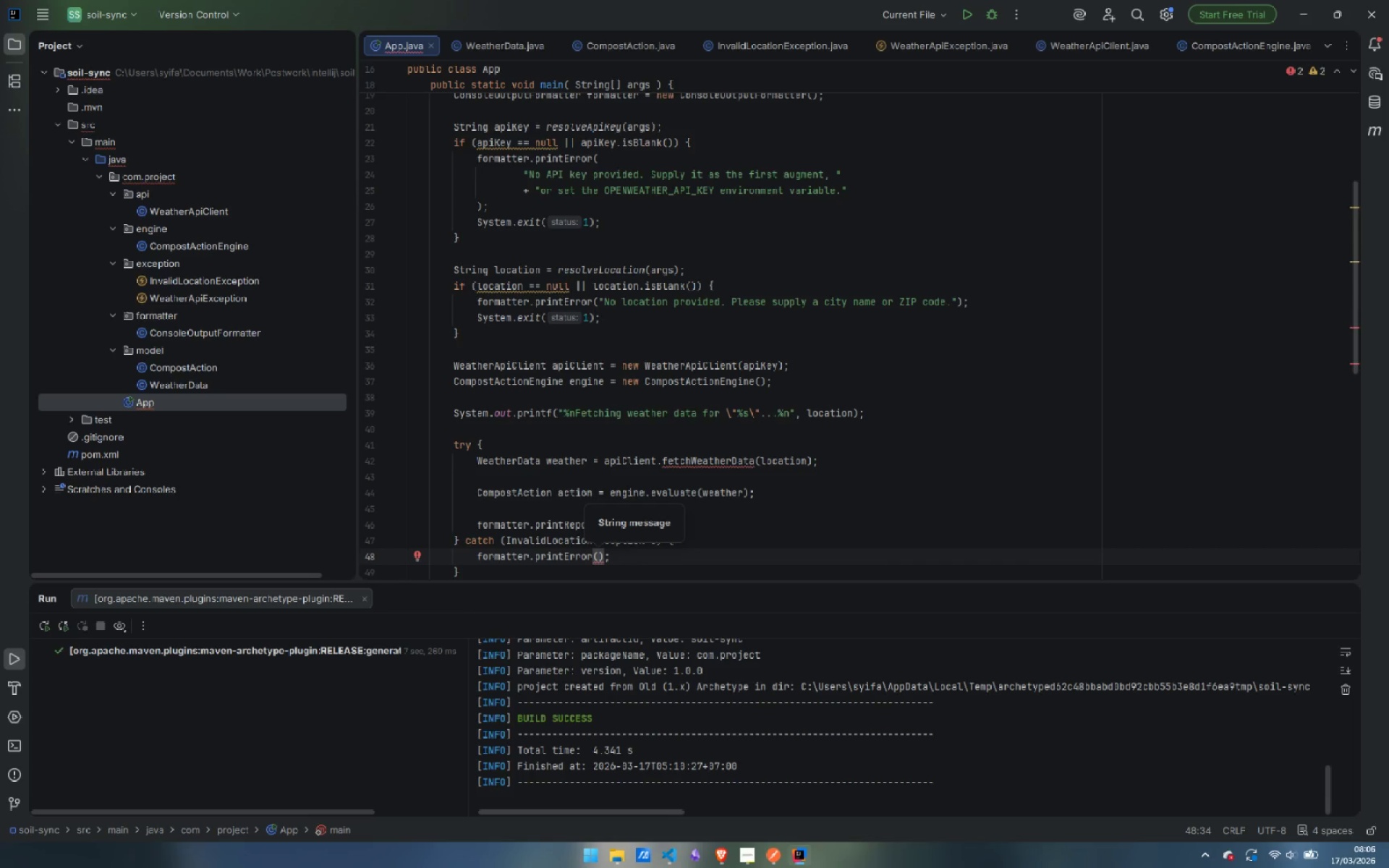 
type(e.get)
 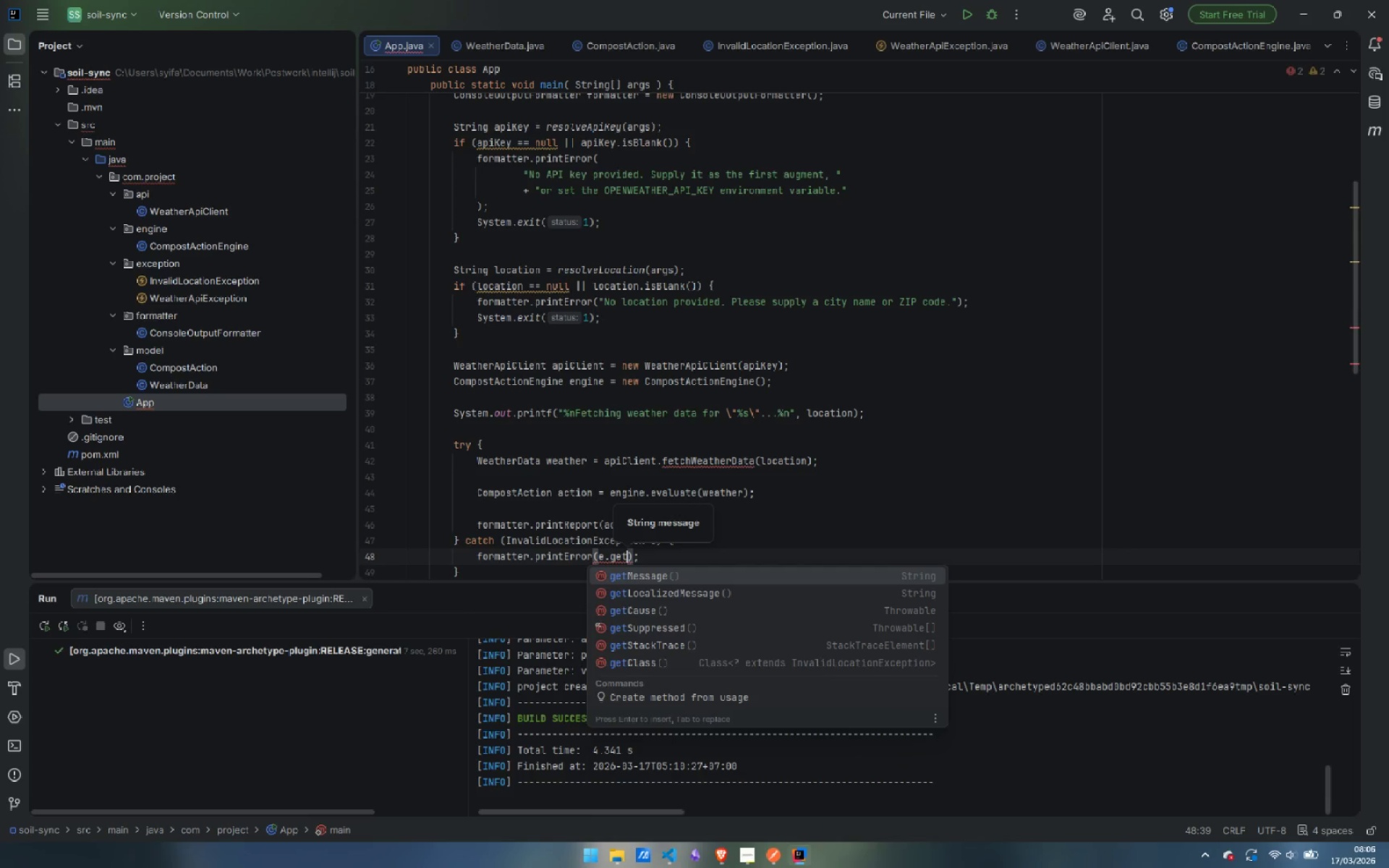 
key(Enter)
 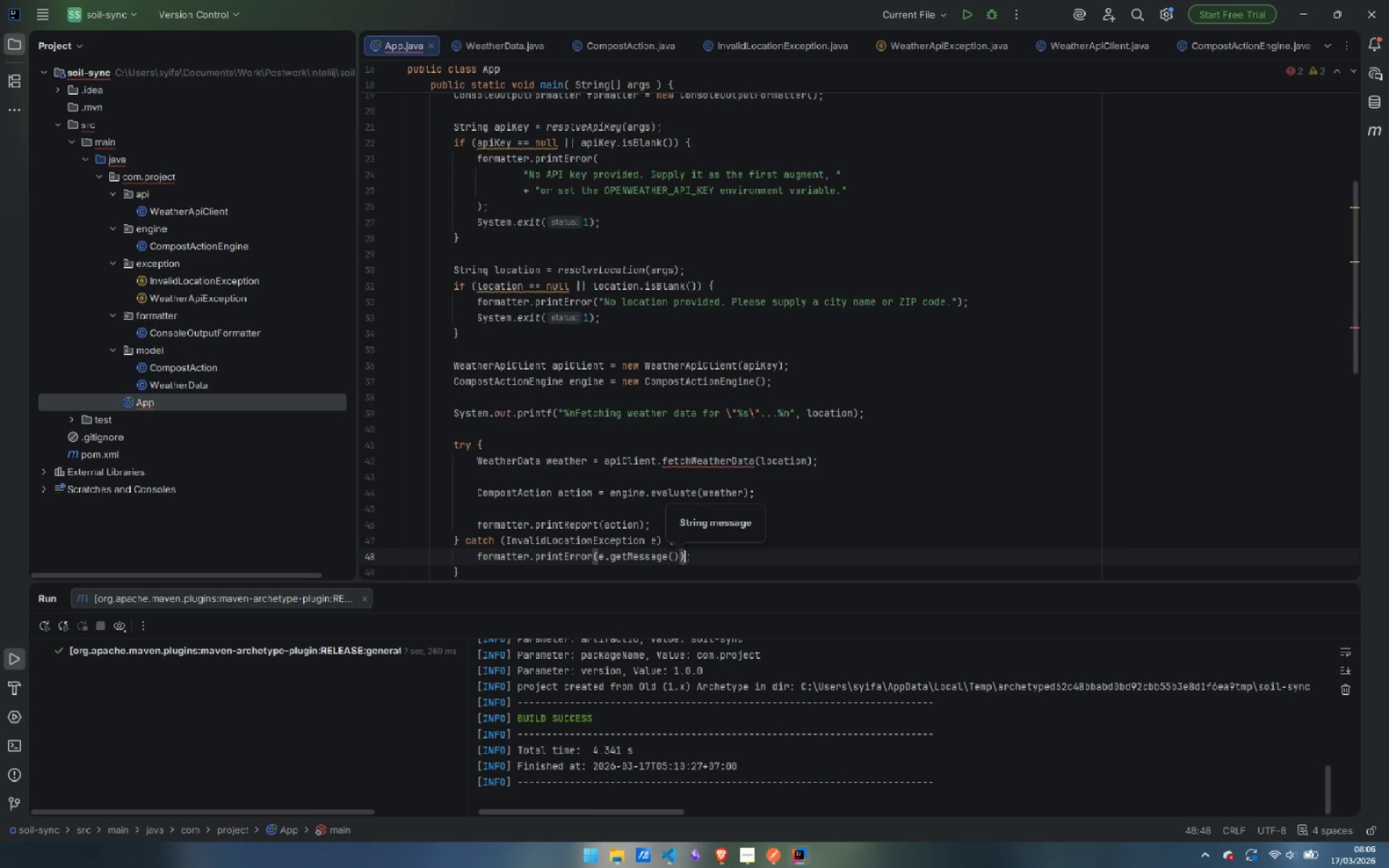 
key(ArrowRight)
 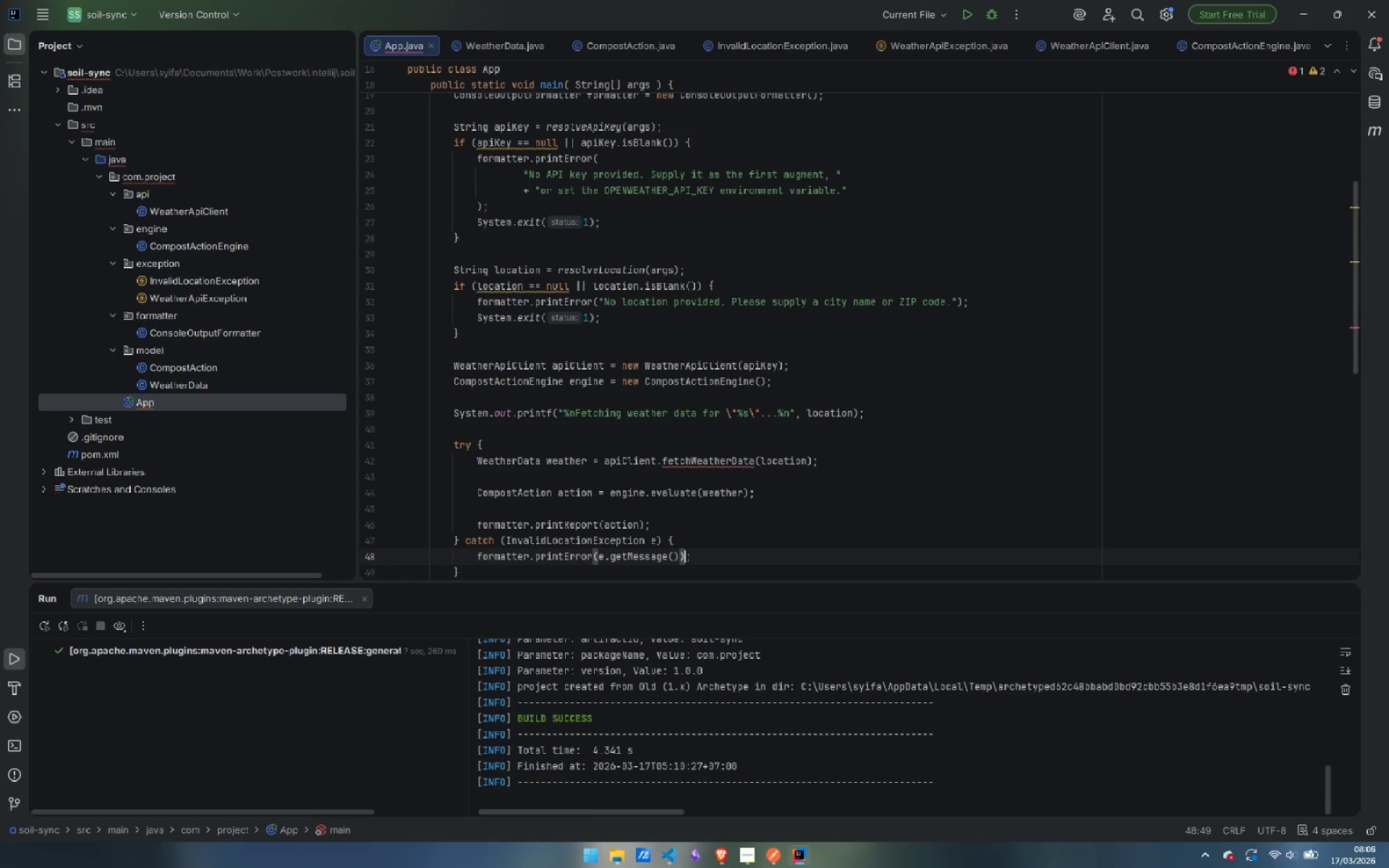 
key(ArrowRight)
 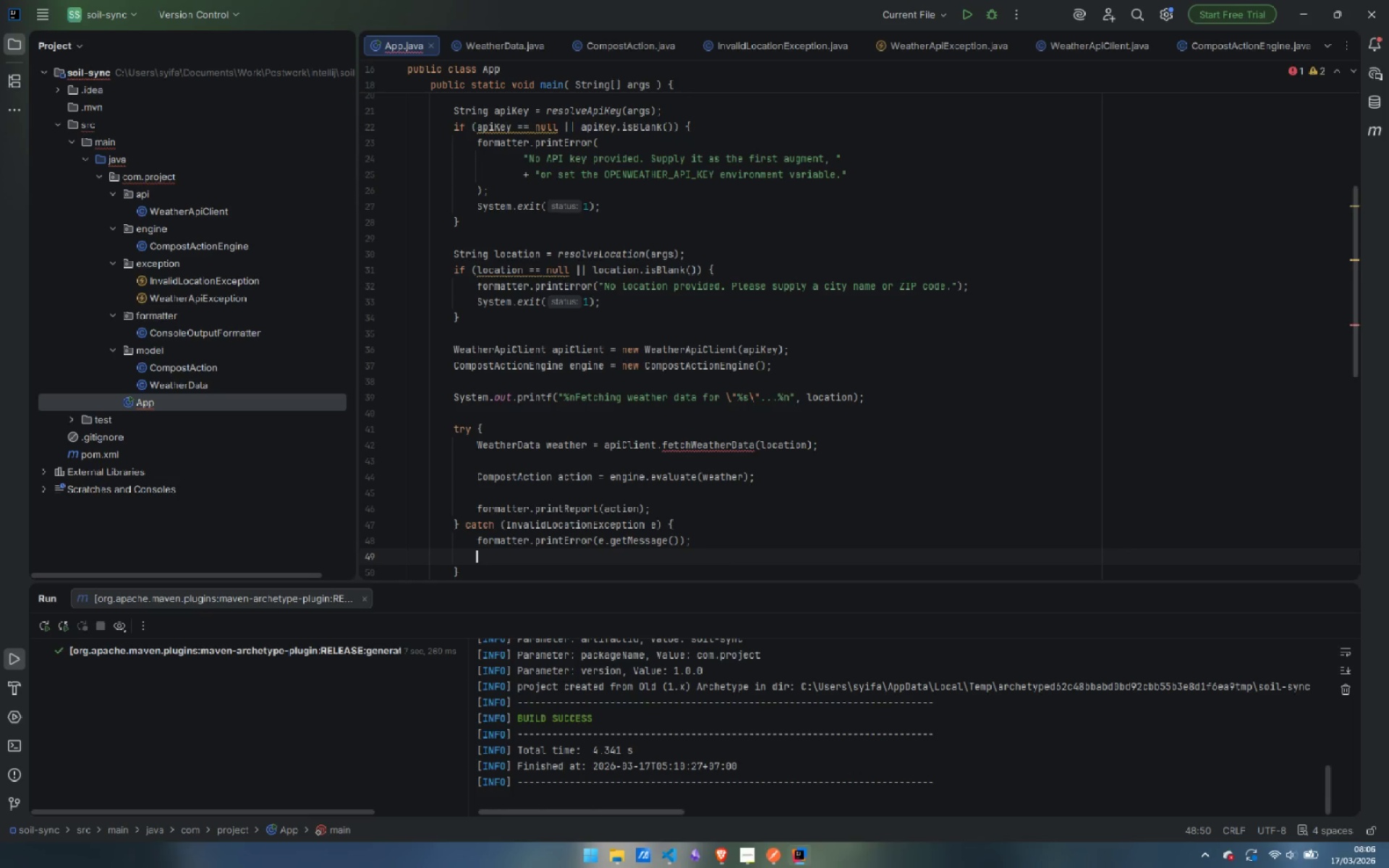 
key(Enter)
 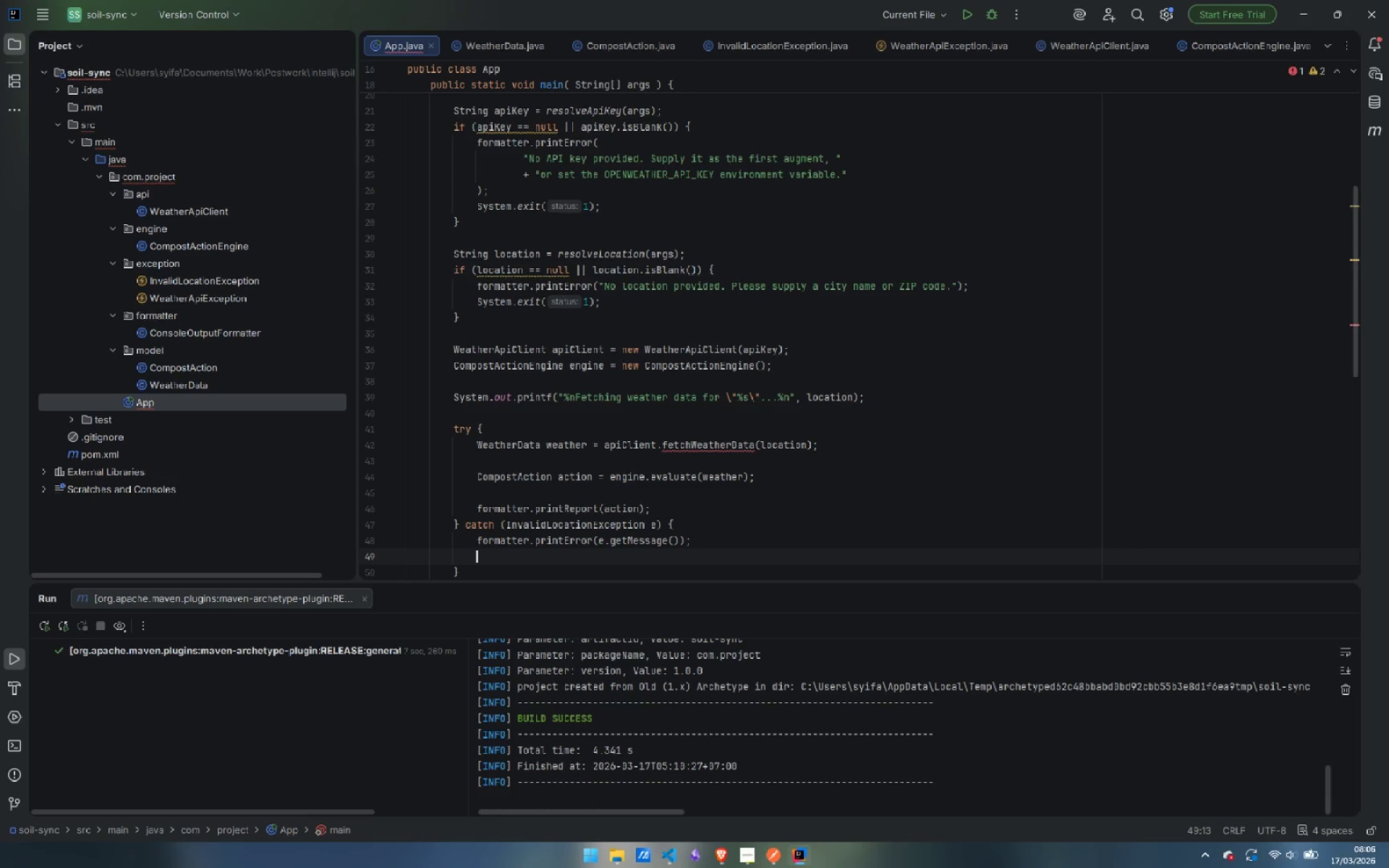 
type(Syste)
 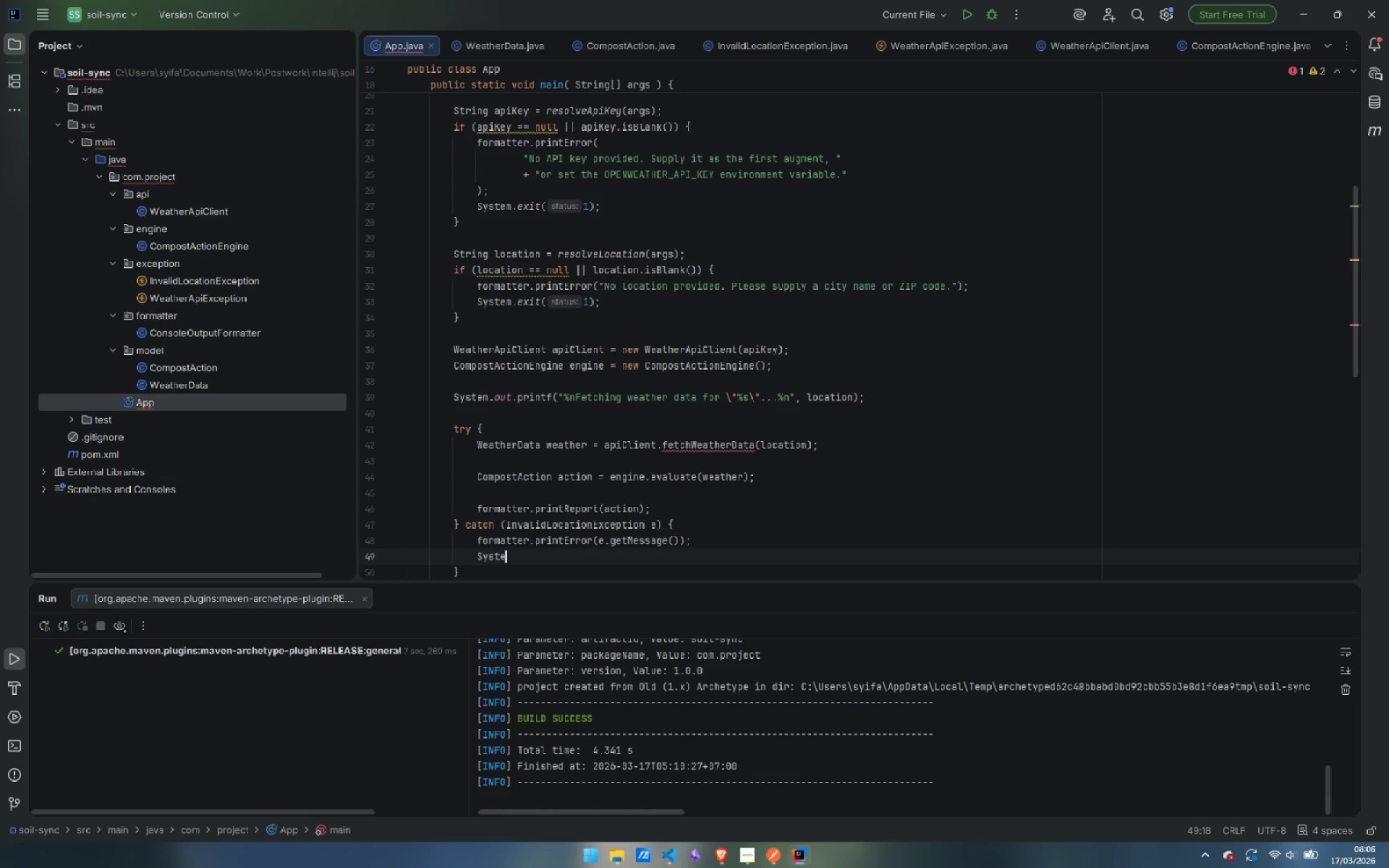 
key(Enter)
 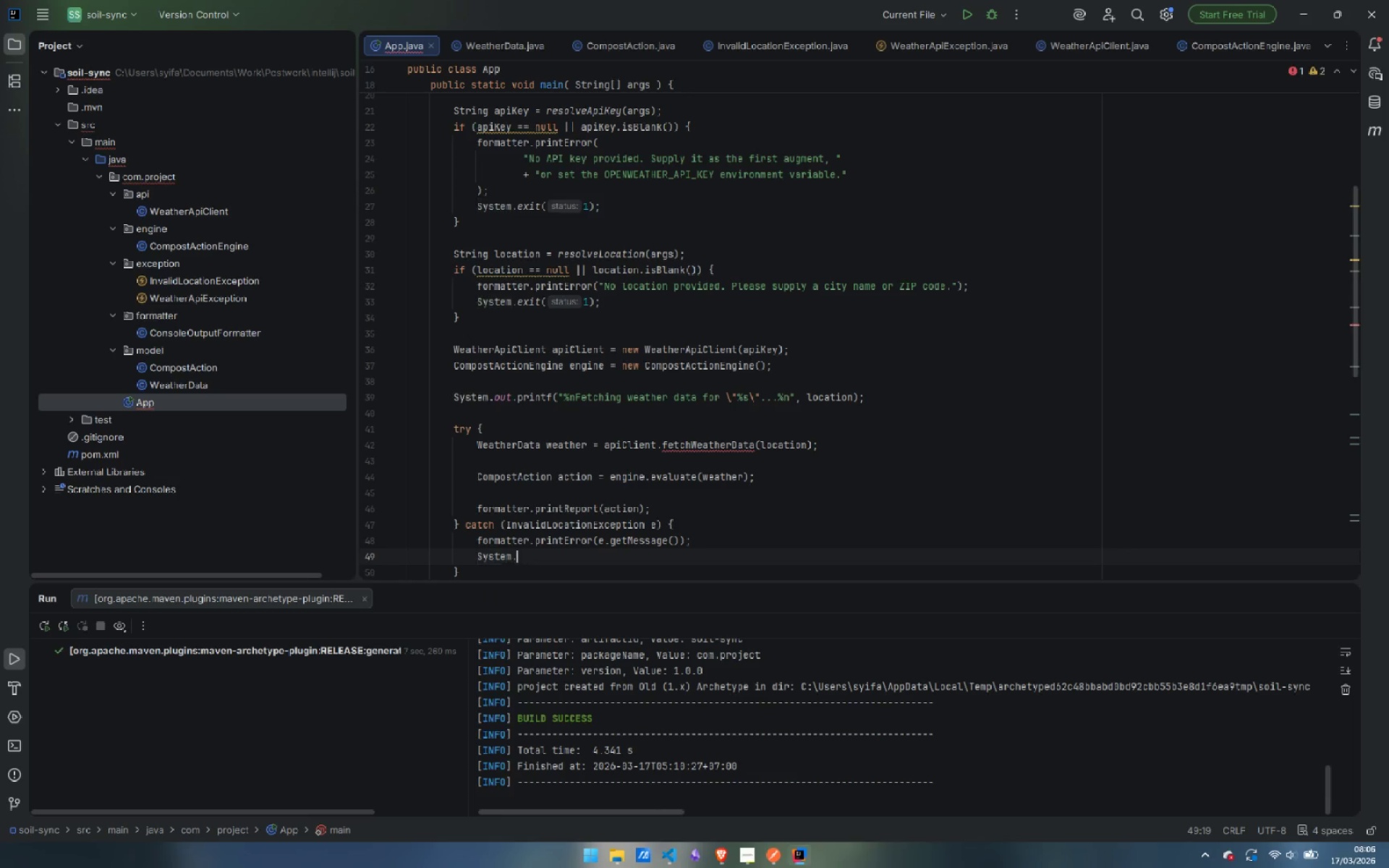 
key(Period)
 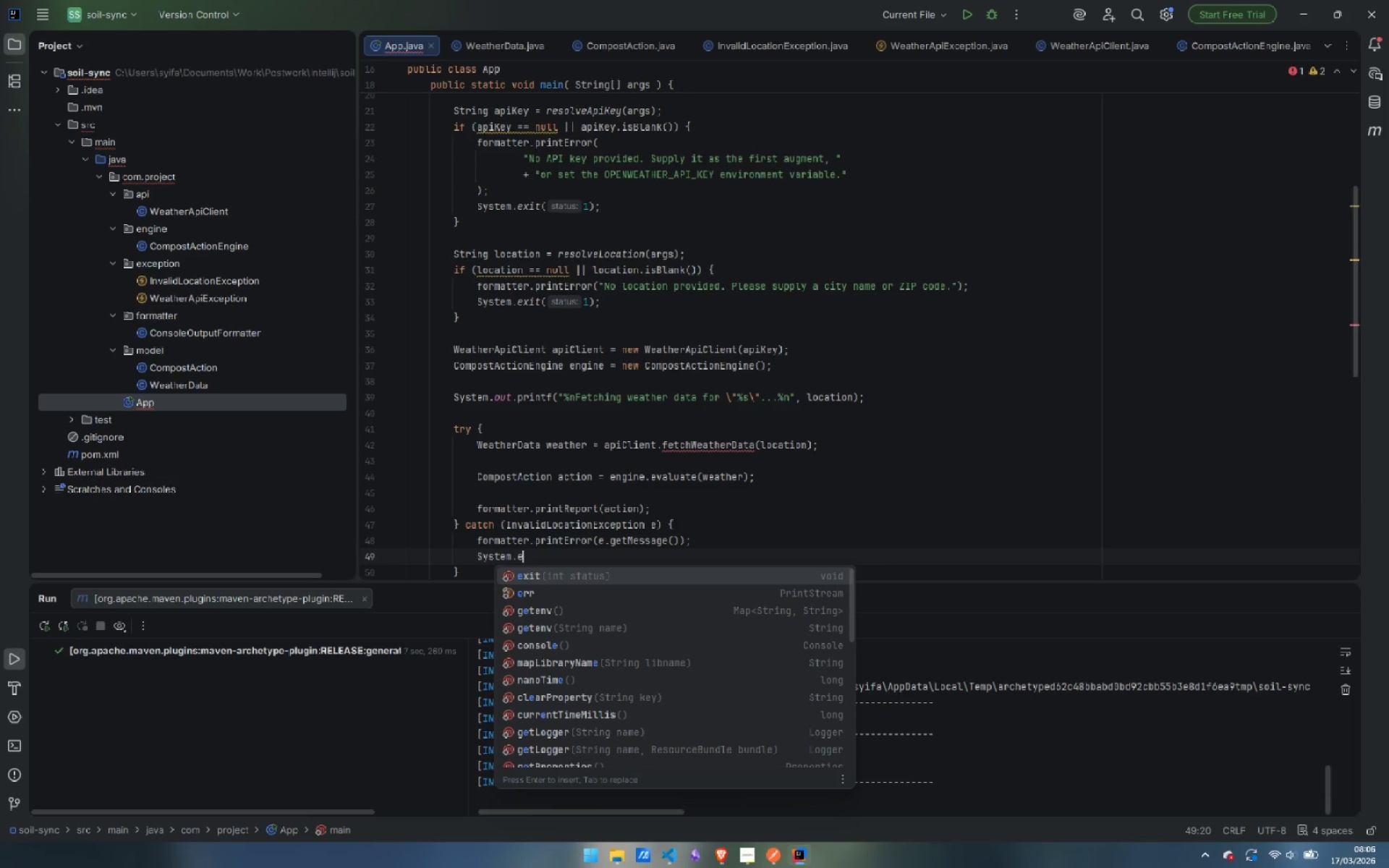 
key(E)
 